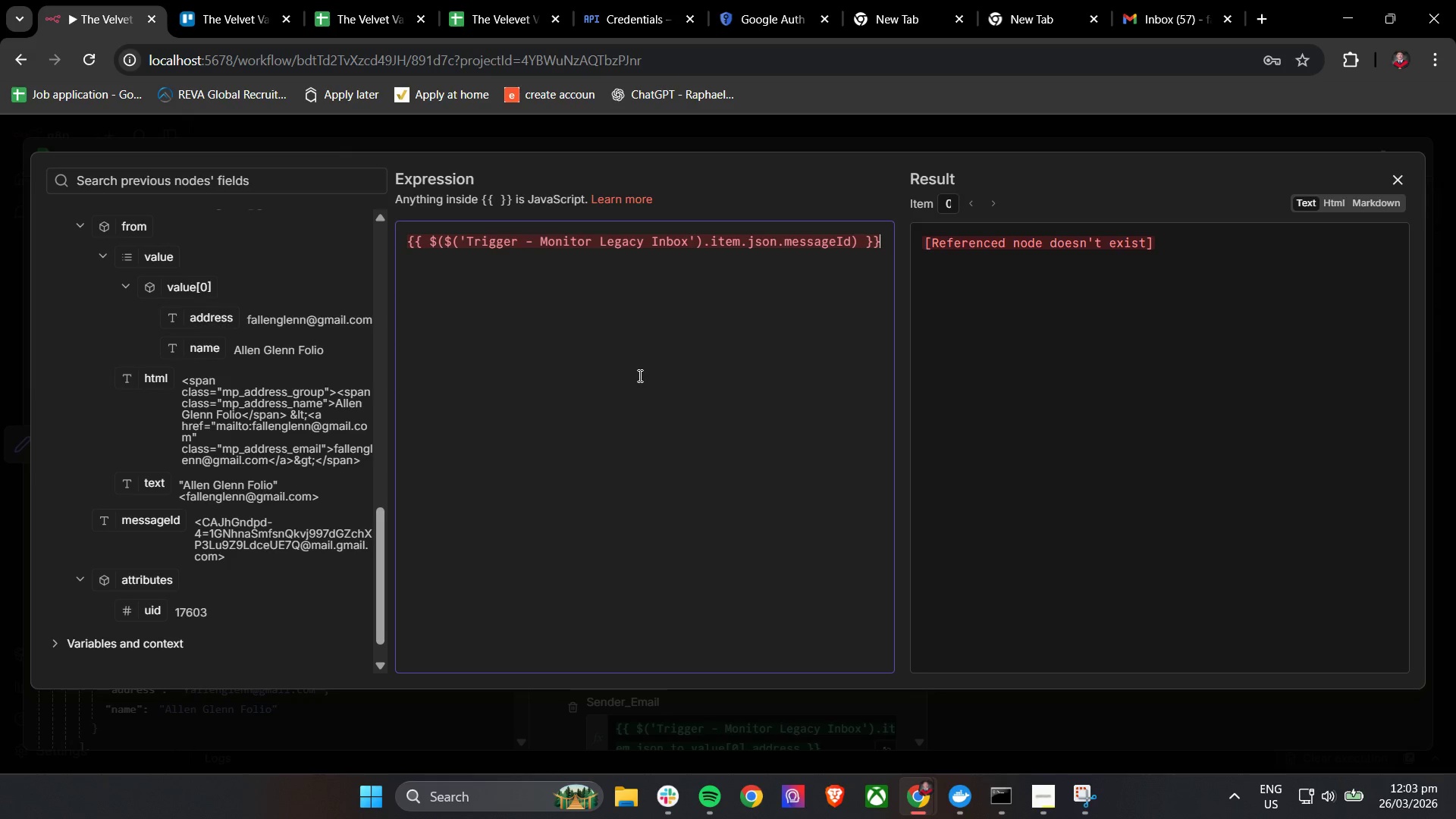 
wait(8.06)
 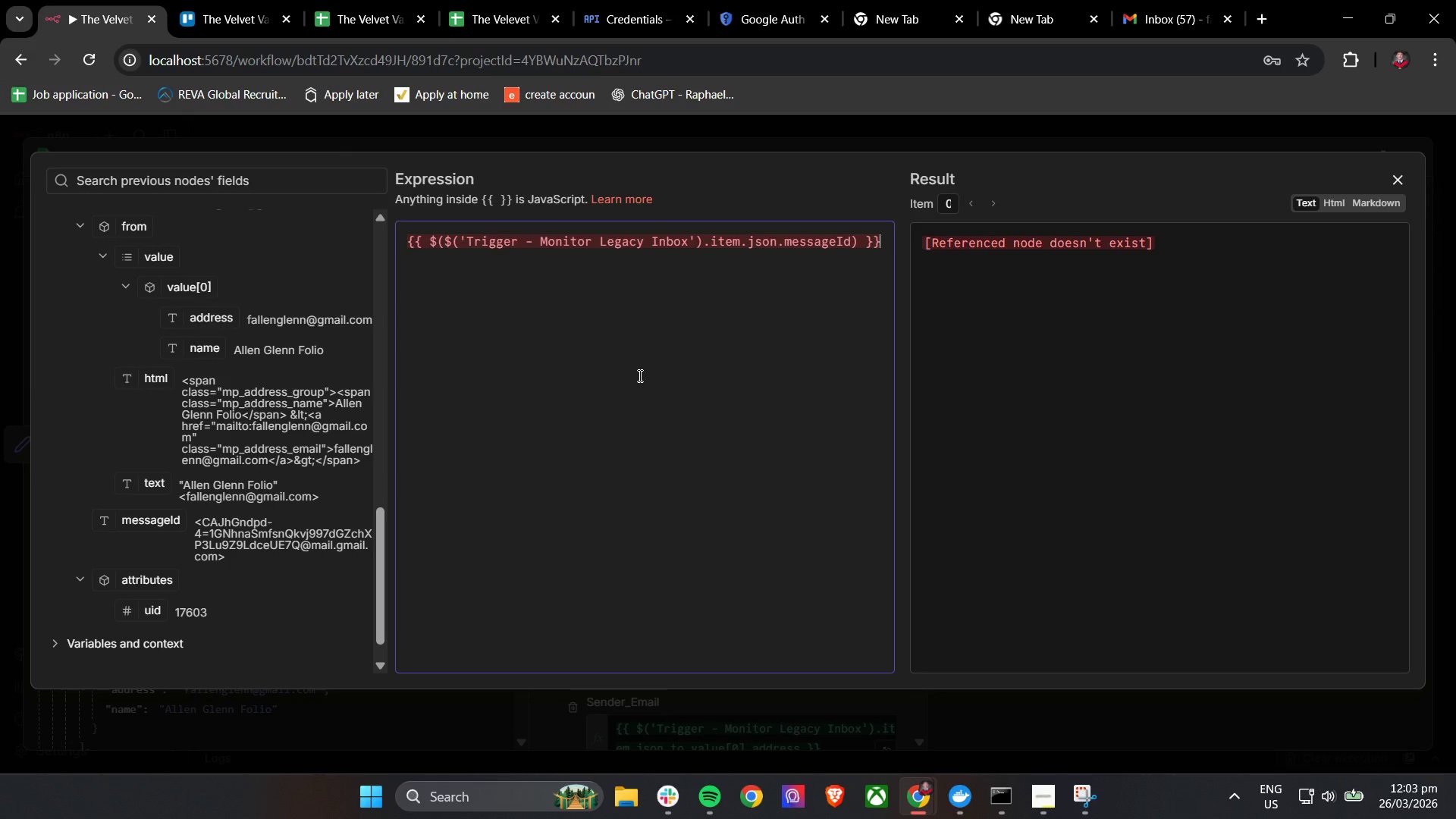 
left_click([858, 243])
 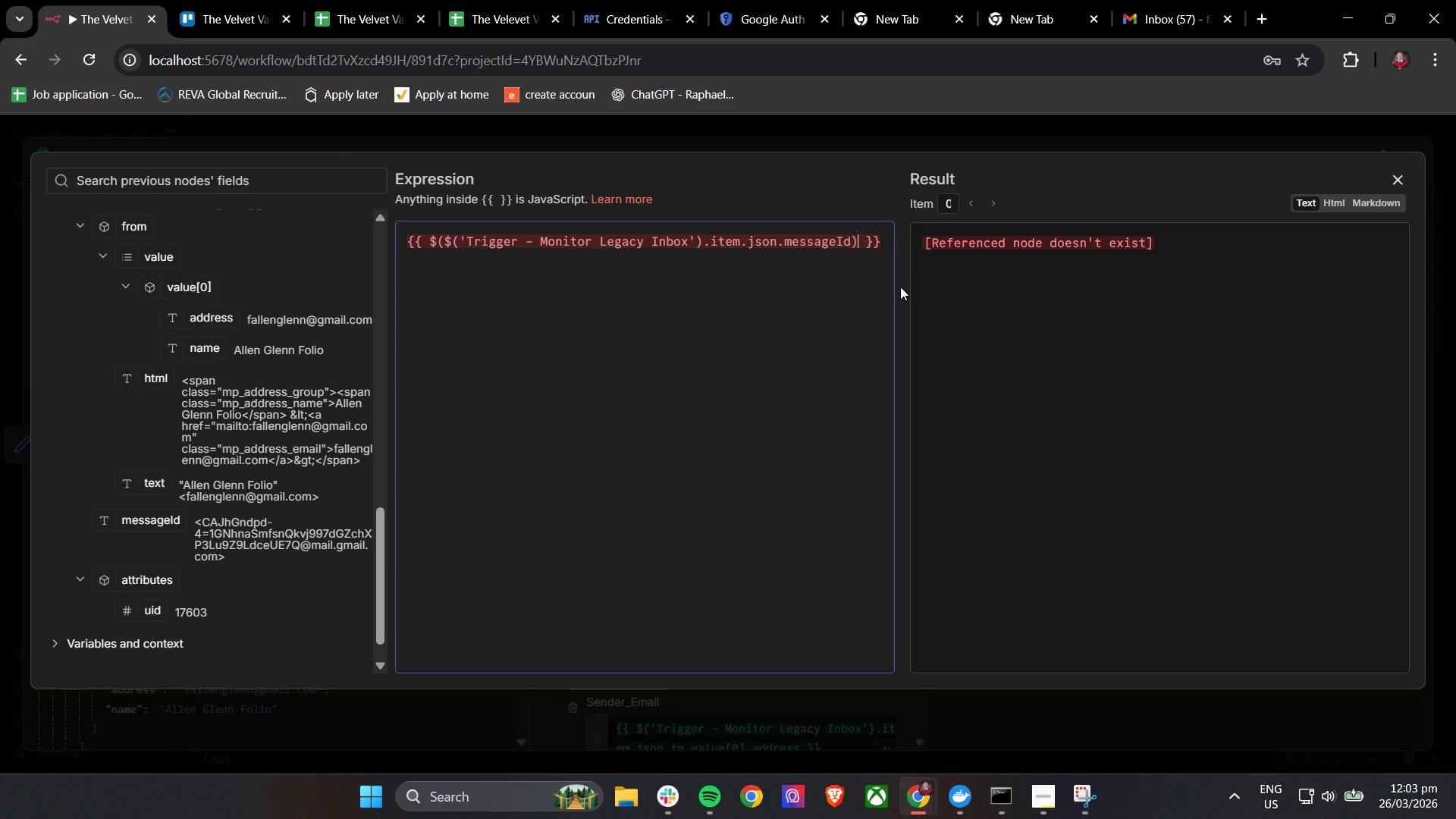 
hold_key(key=Backspace, duration=0.92)
 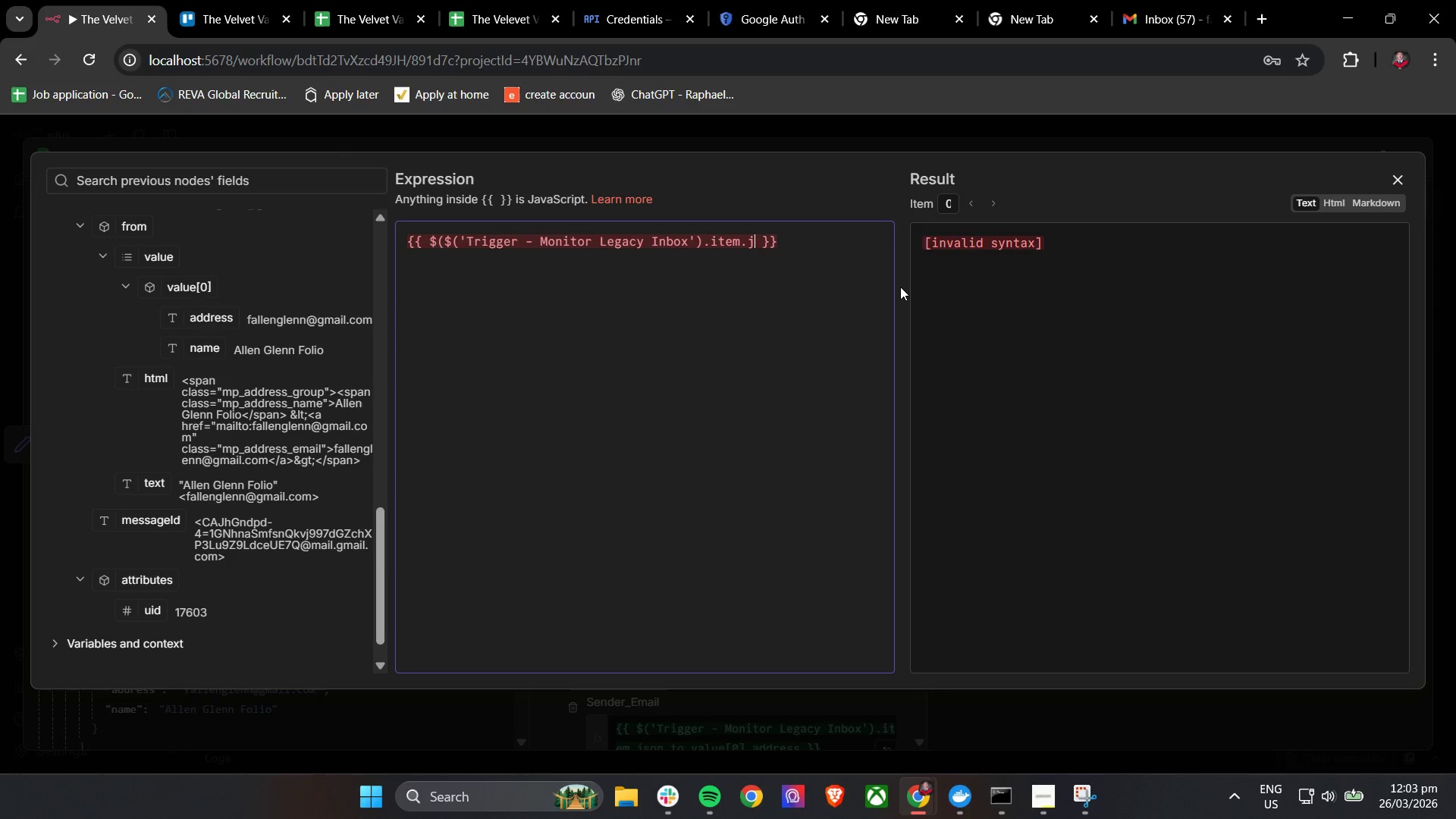 
key(Backspace)
 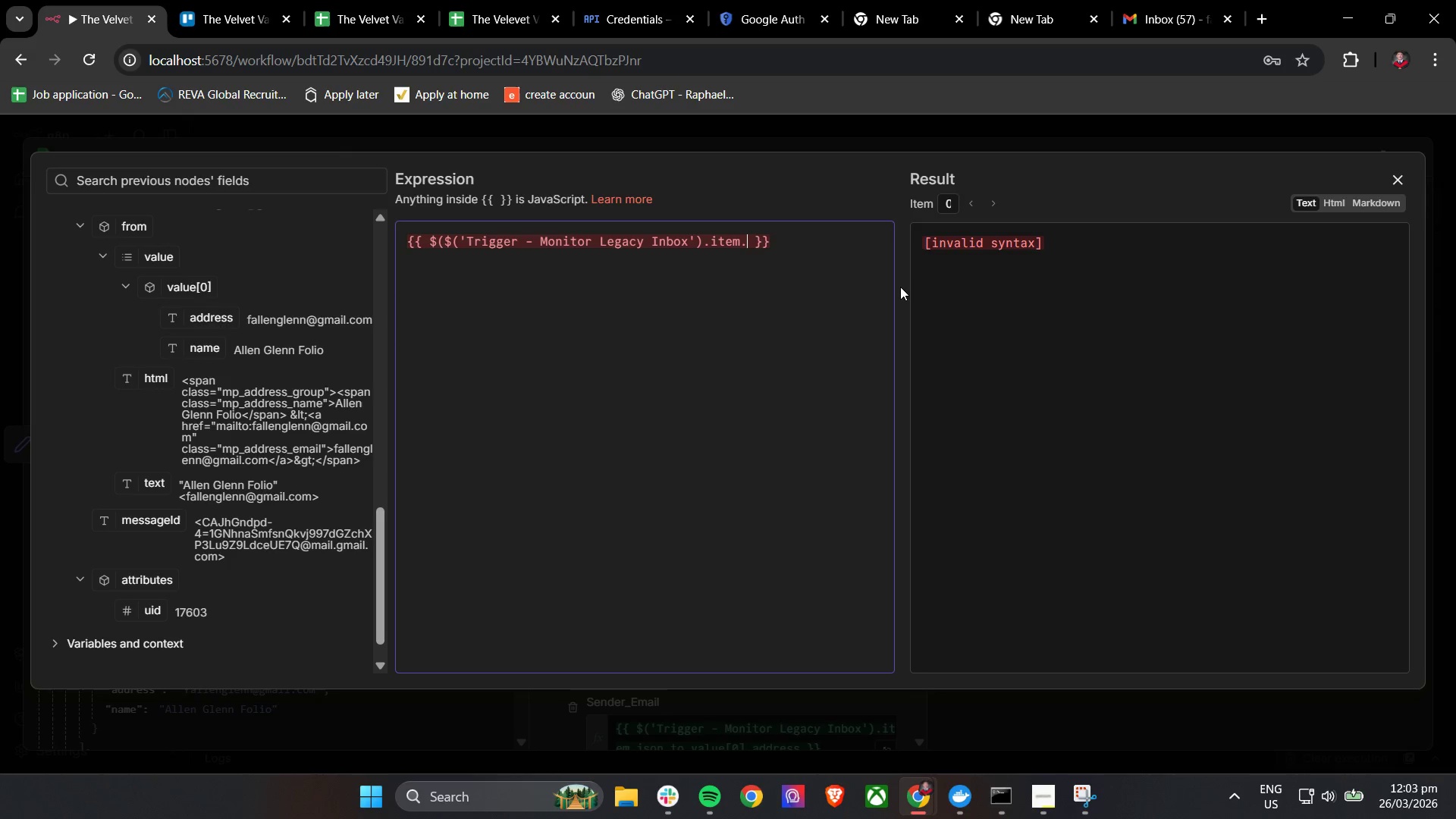 
key(Backspace)
 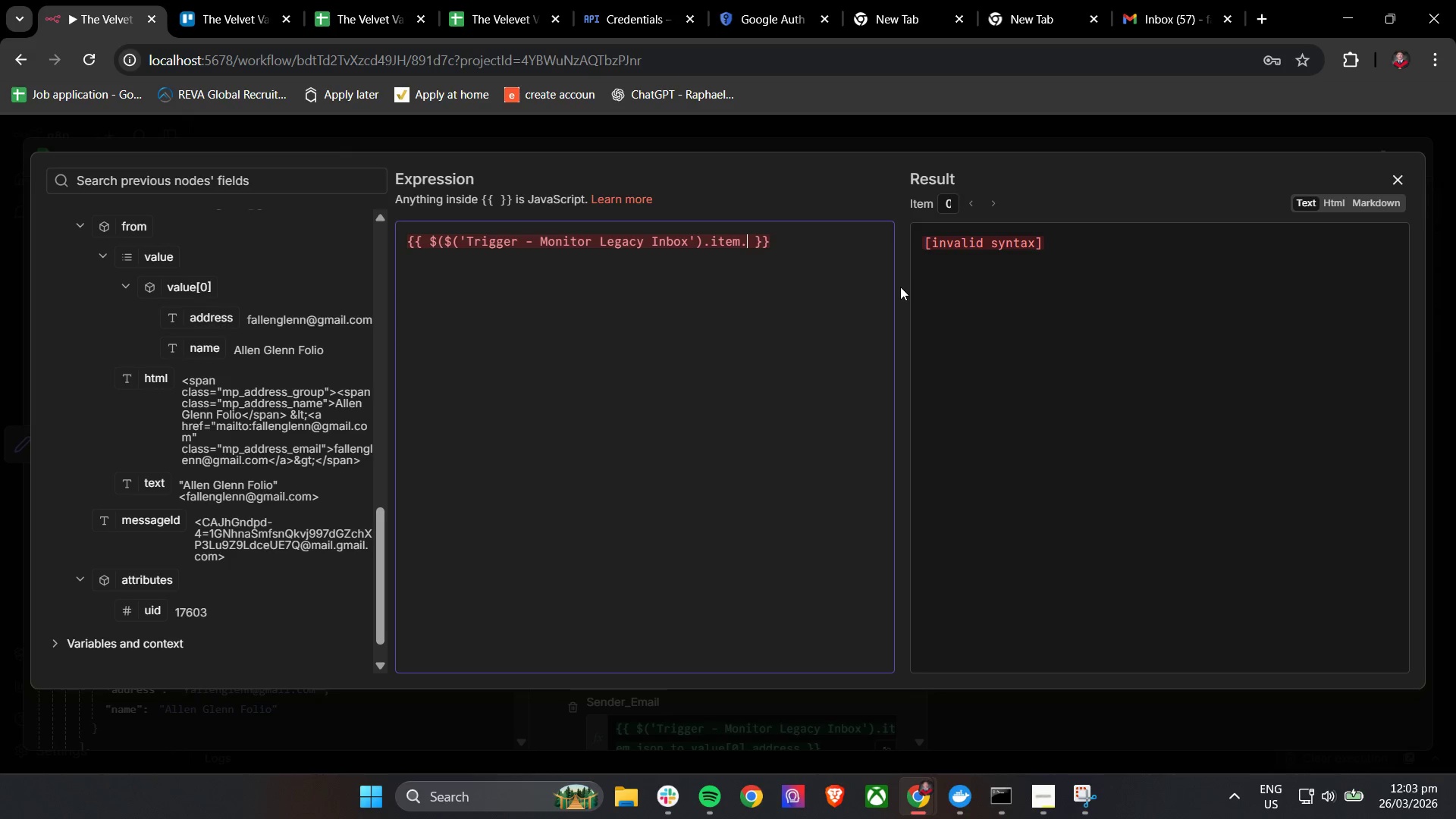 
key(Backspace)
 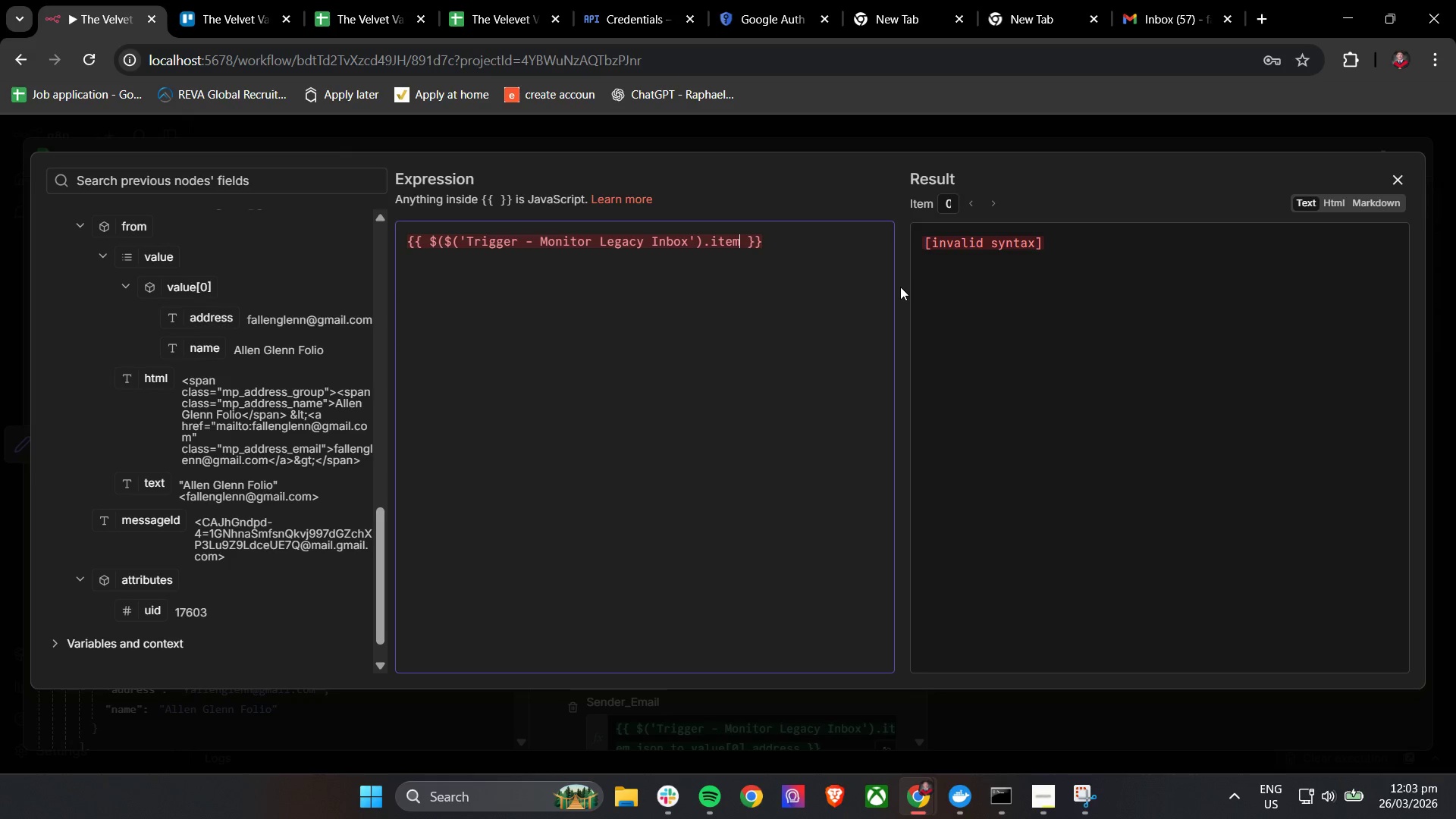 
key(Backspace)
 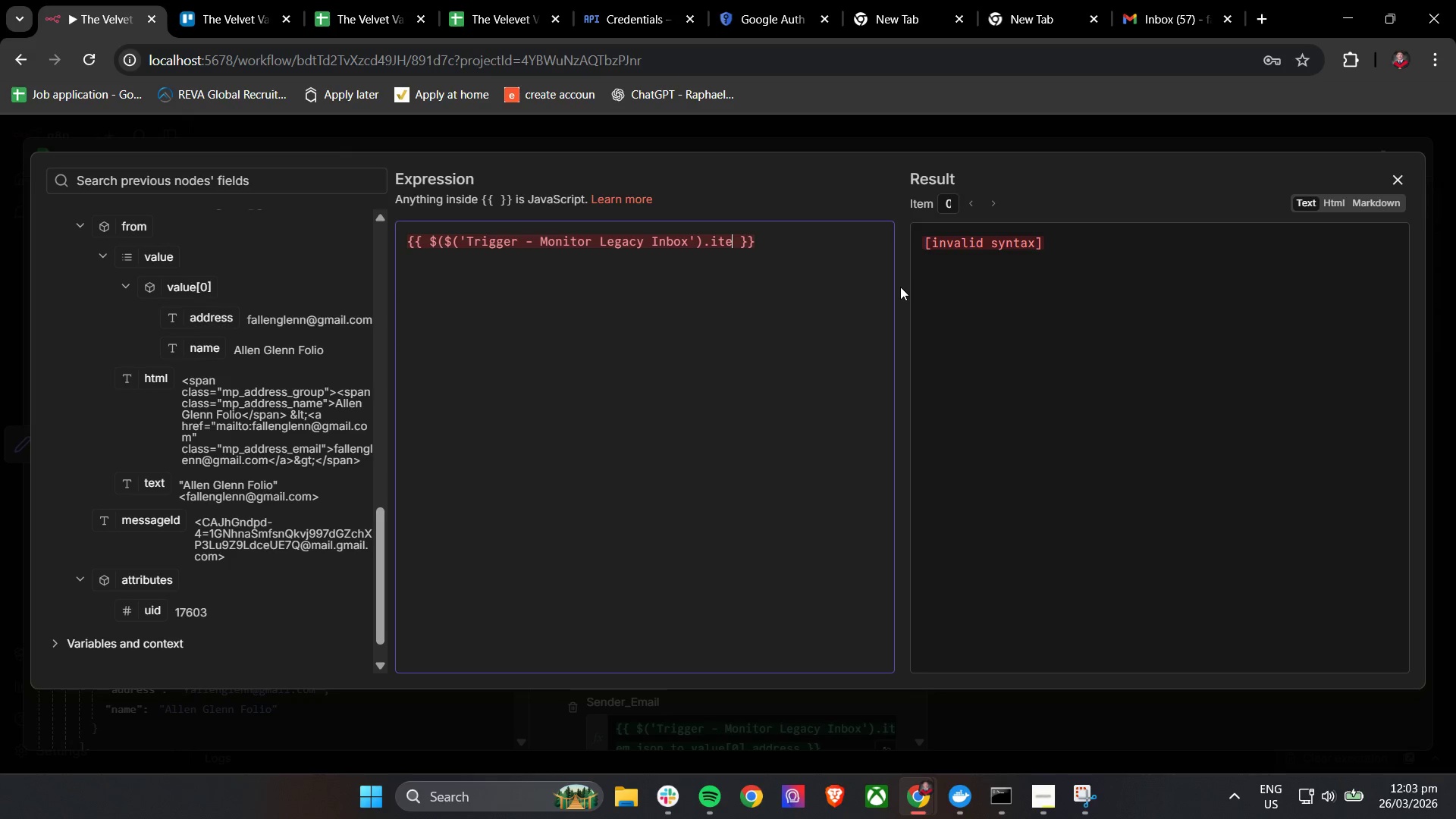 
key(Backspace)
 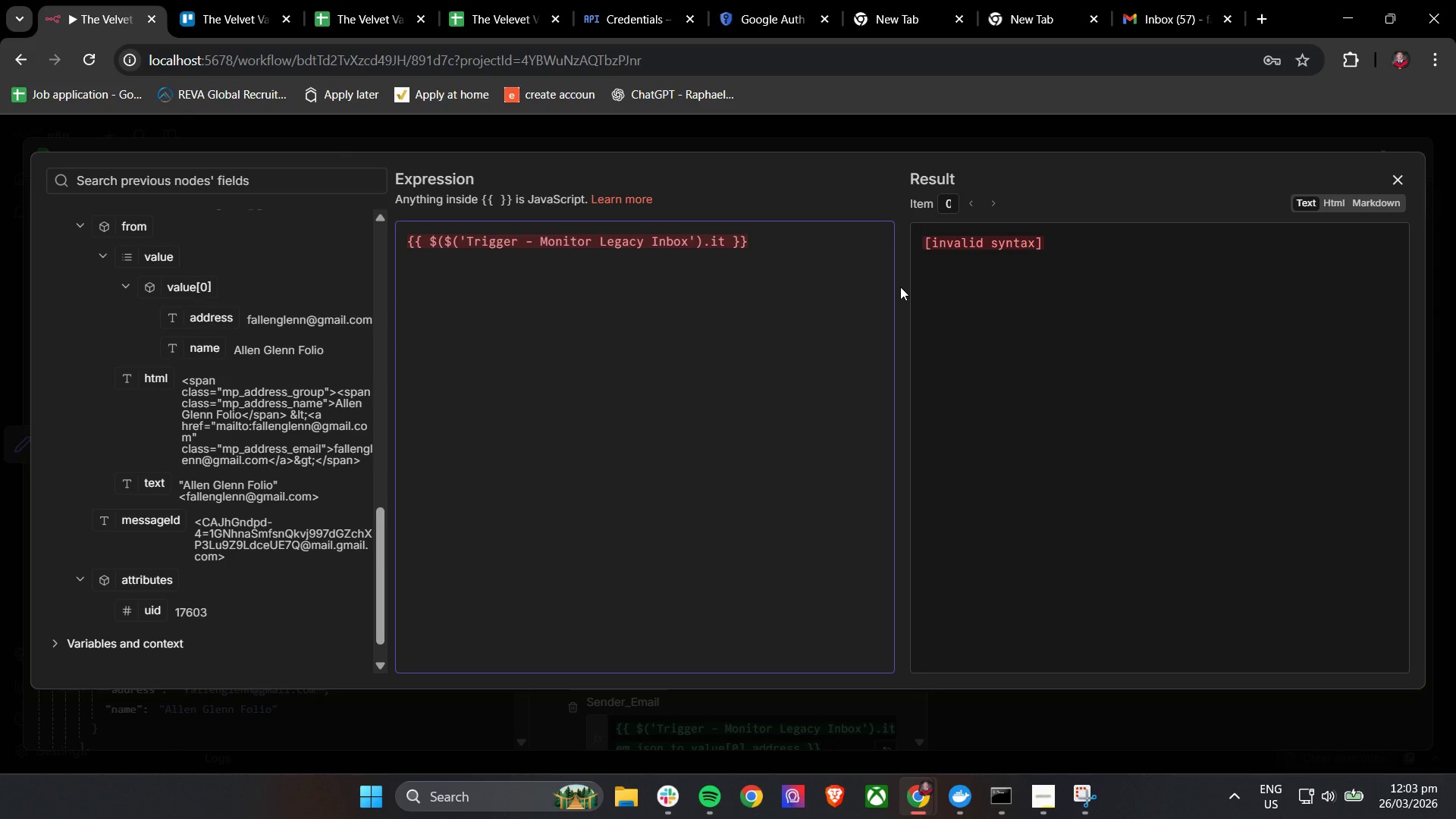 
key(Backspace)
 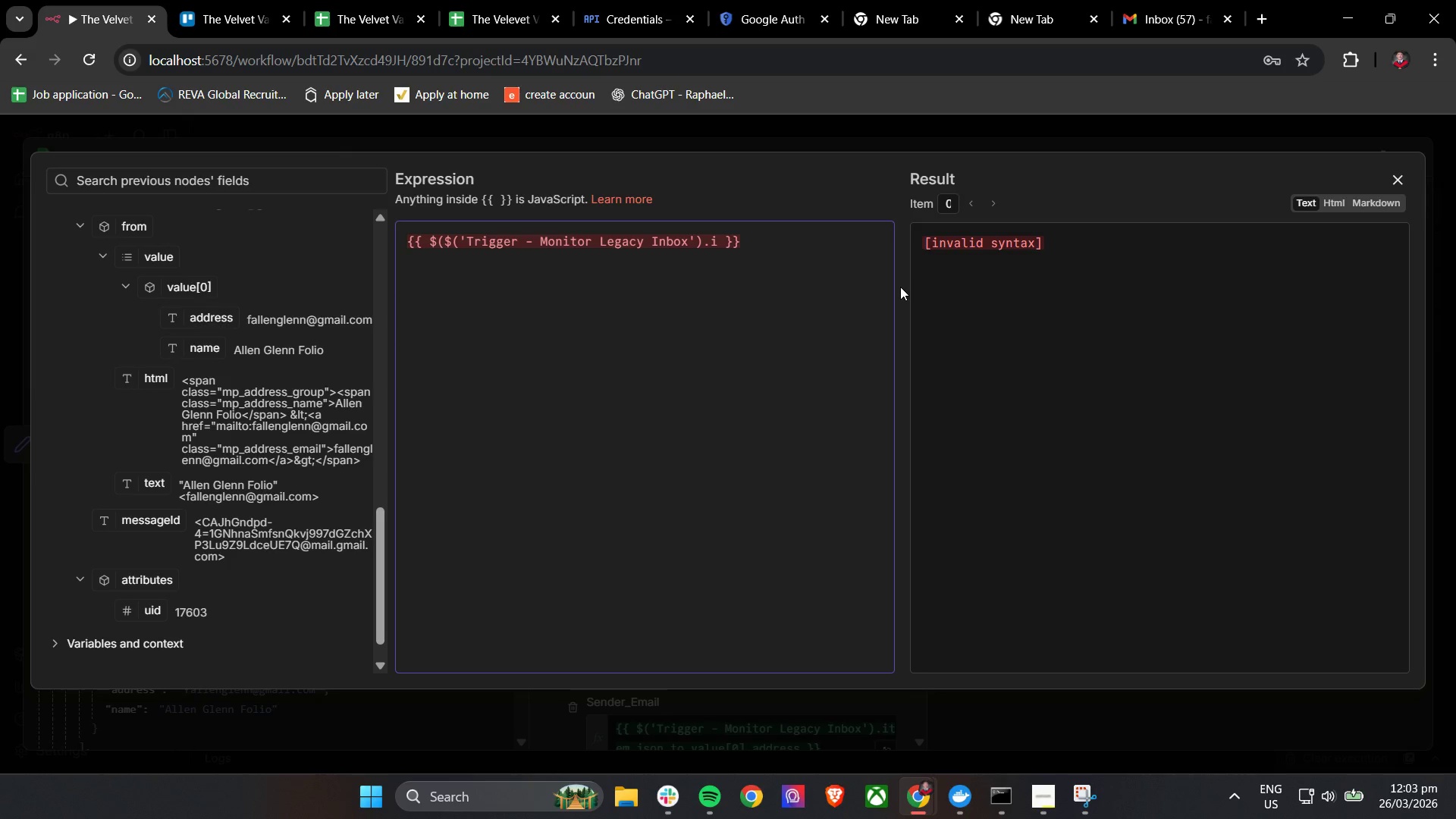 
left_click_drag(start_coordinate=[787, 256], to_coordinate=[399, 243])
 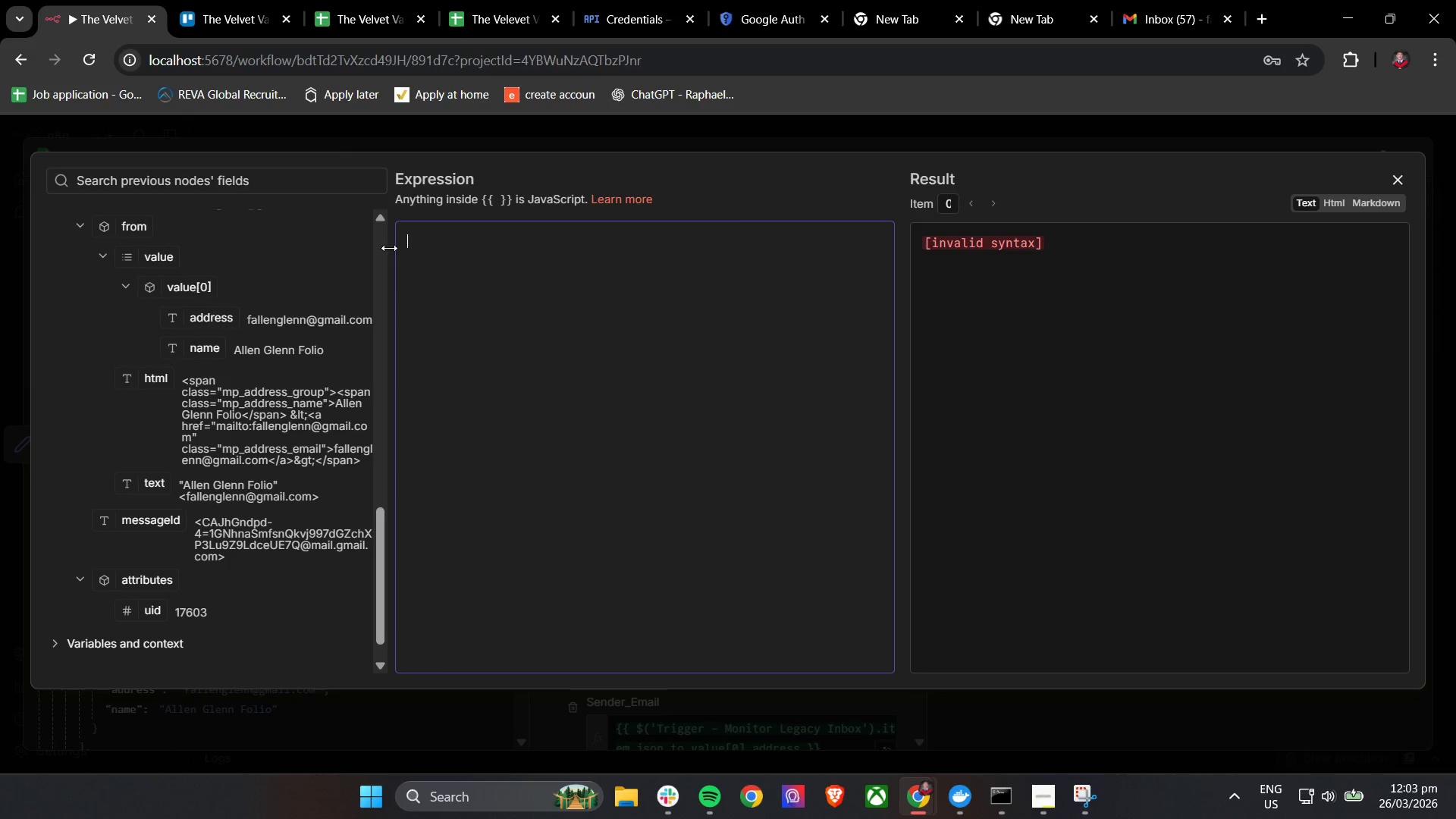 
key(Backspace)
 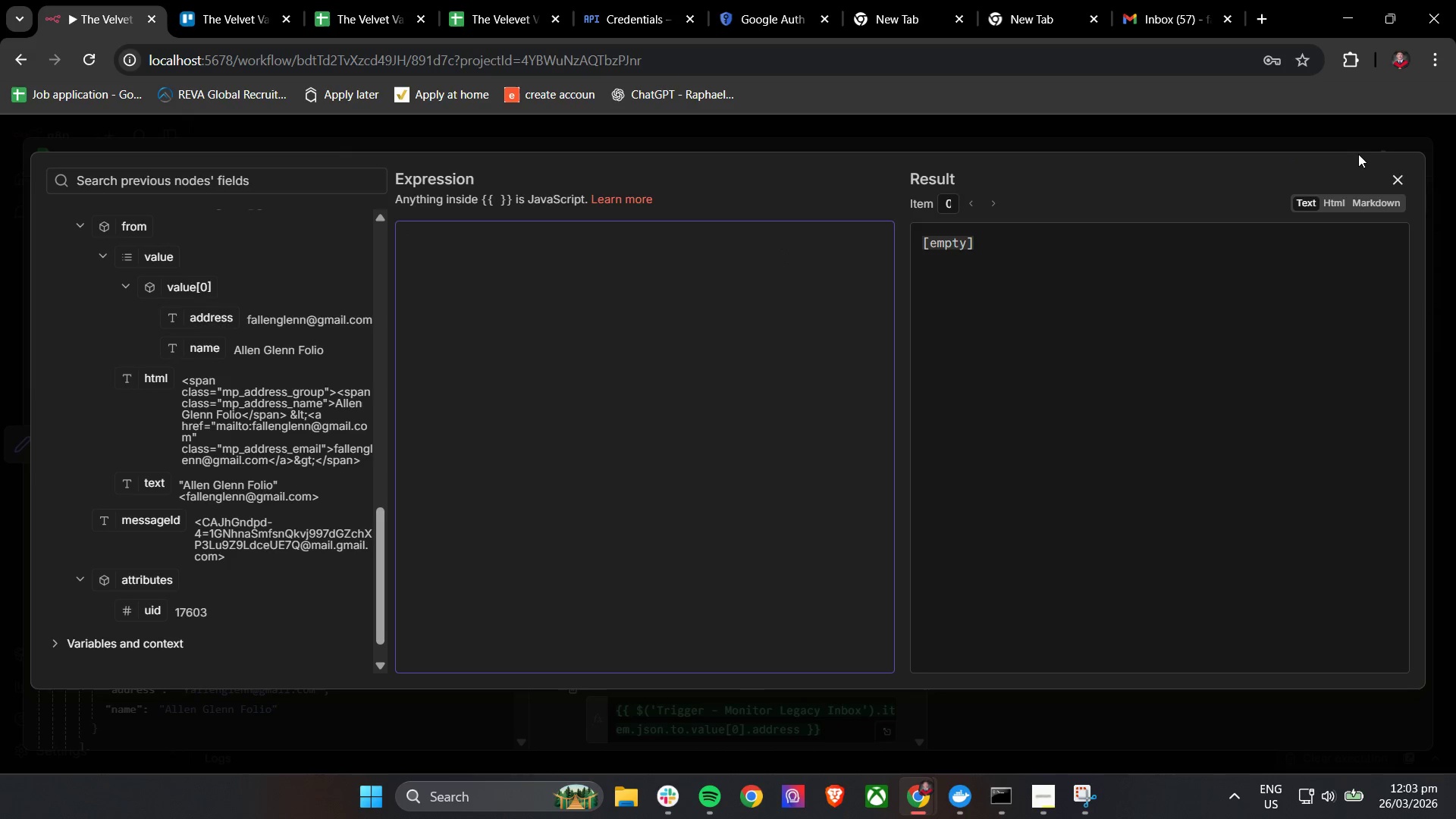 
scroll: coordinate [243, 380], scroll_direction: up, amount: 14.0
 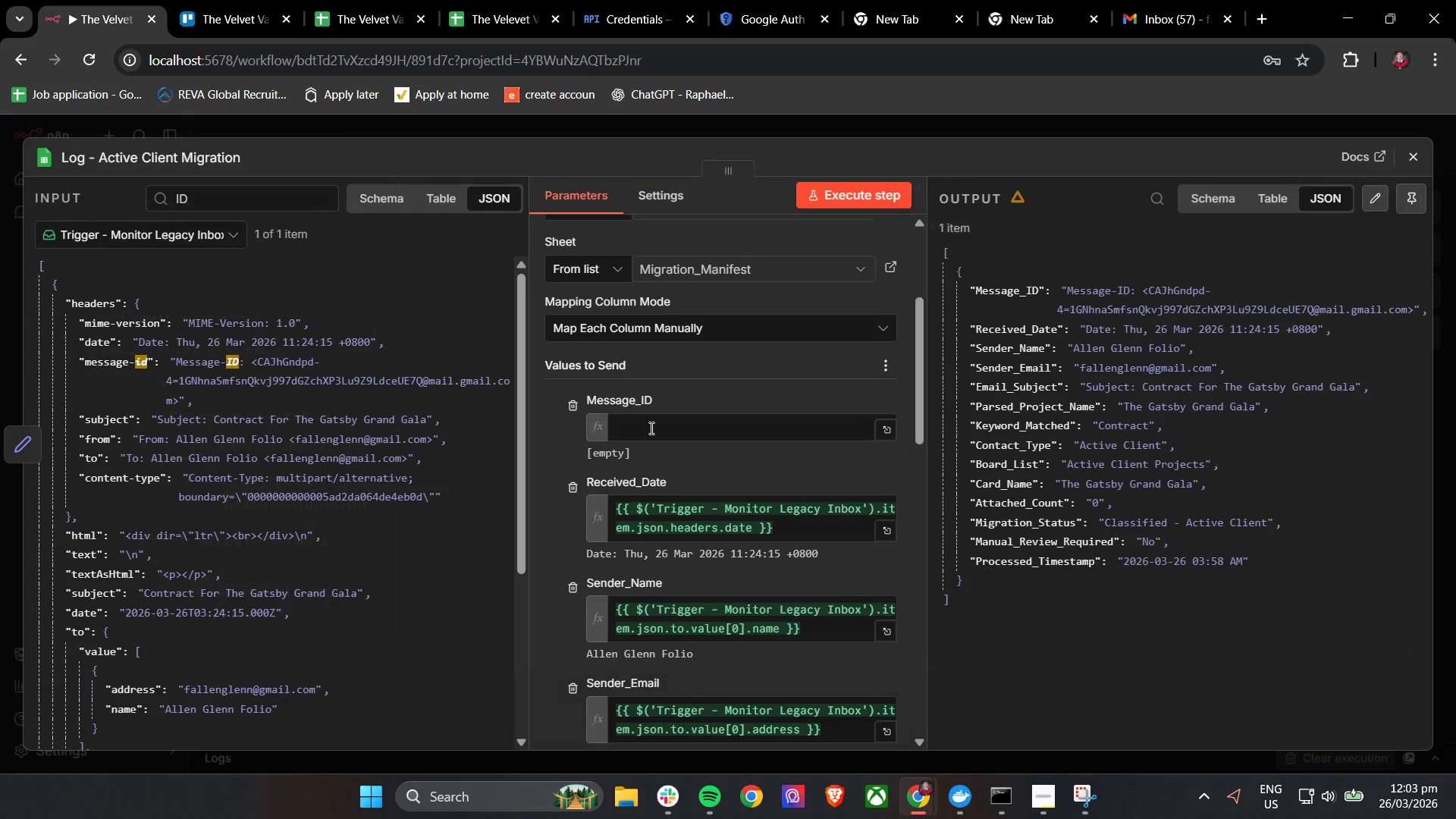 
left_click_drag(start_coordinate=[655, 437], to_coordinate=[656, 433])
 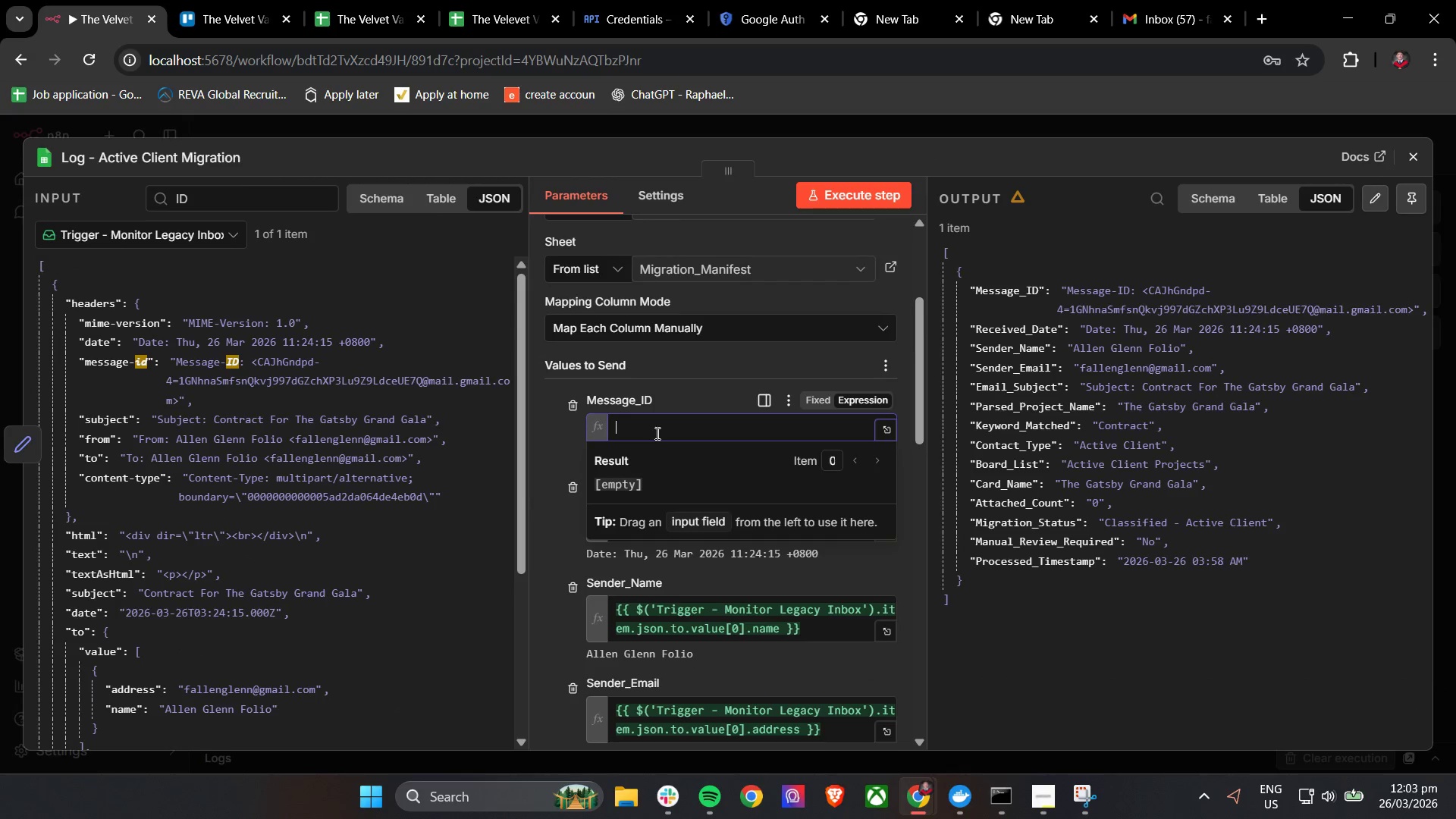 
double_click([656, 433])
 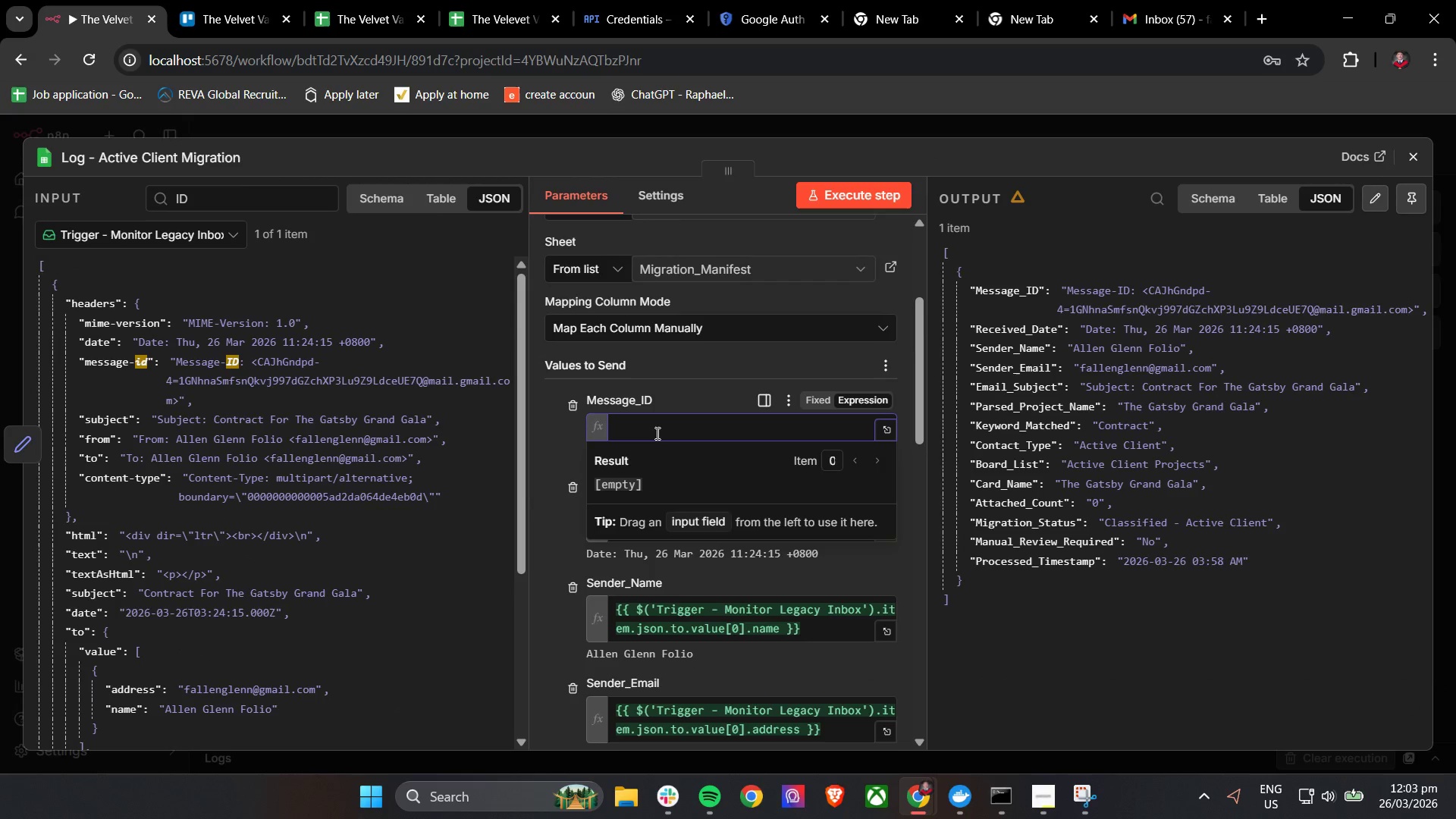 
key(Shift+BracketLeft)
 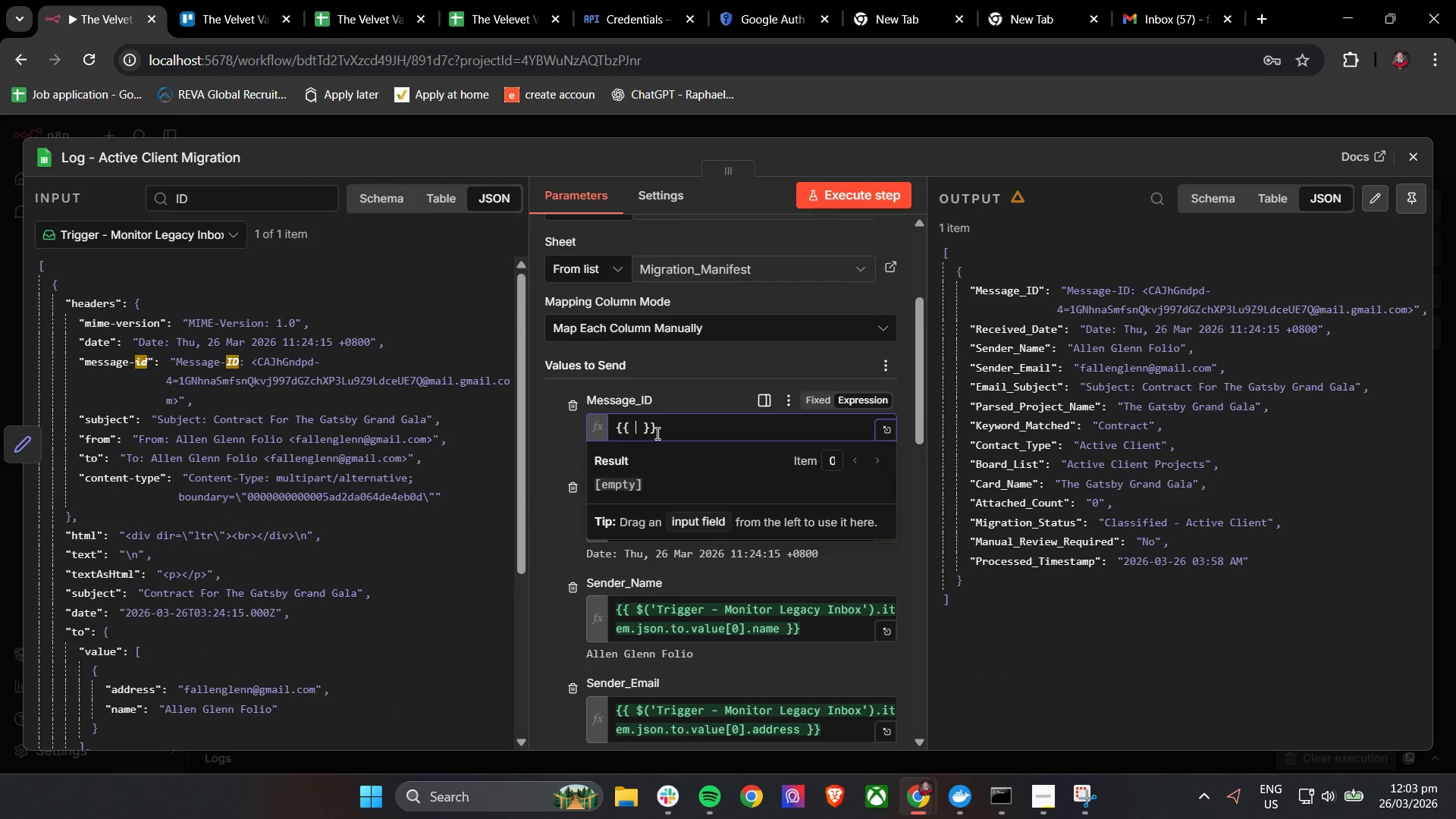 
key(Shift+BracketLeft)
 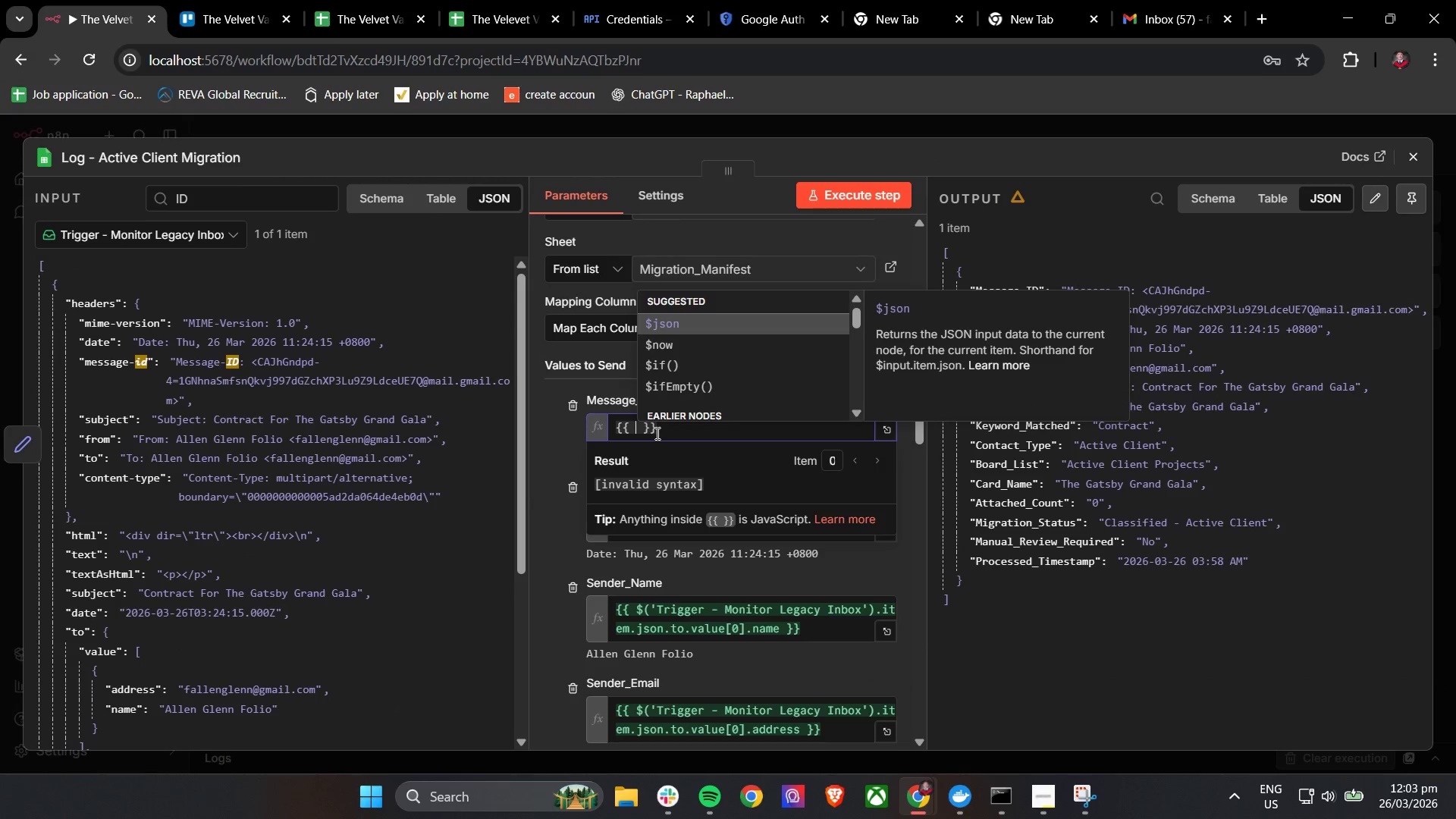 
key(Shift+4)
 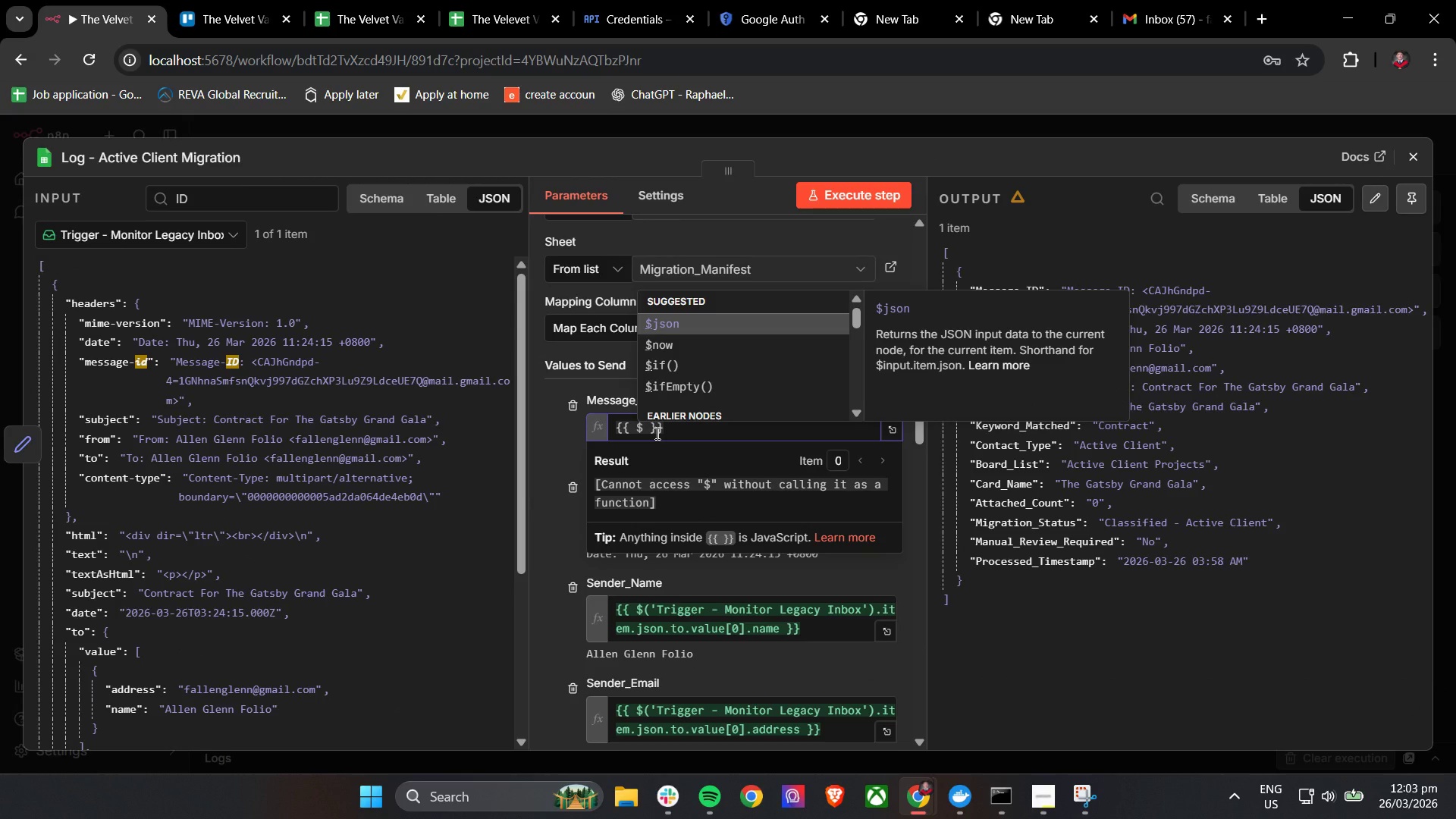 
key(Shift+9)
 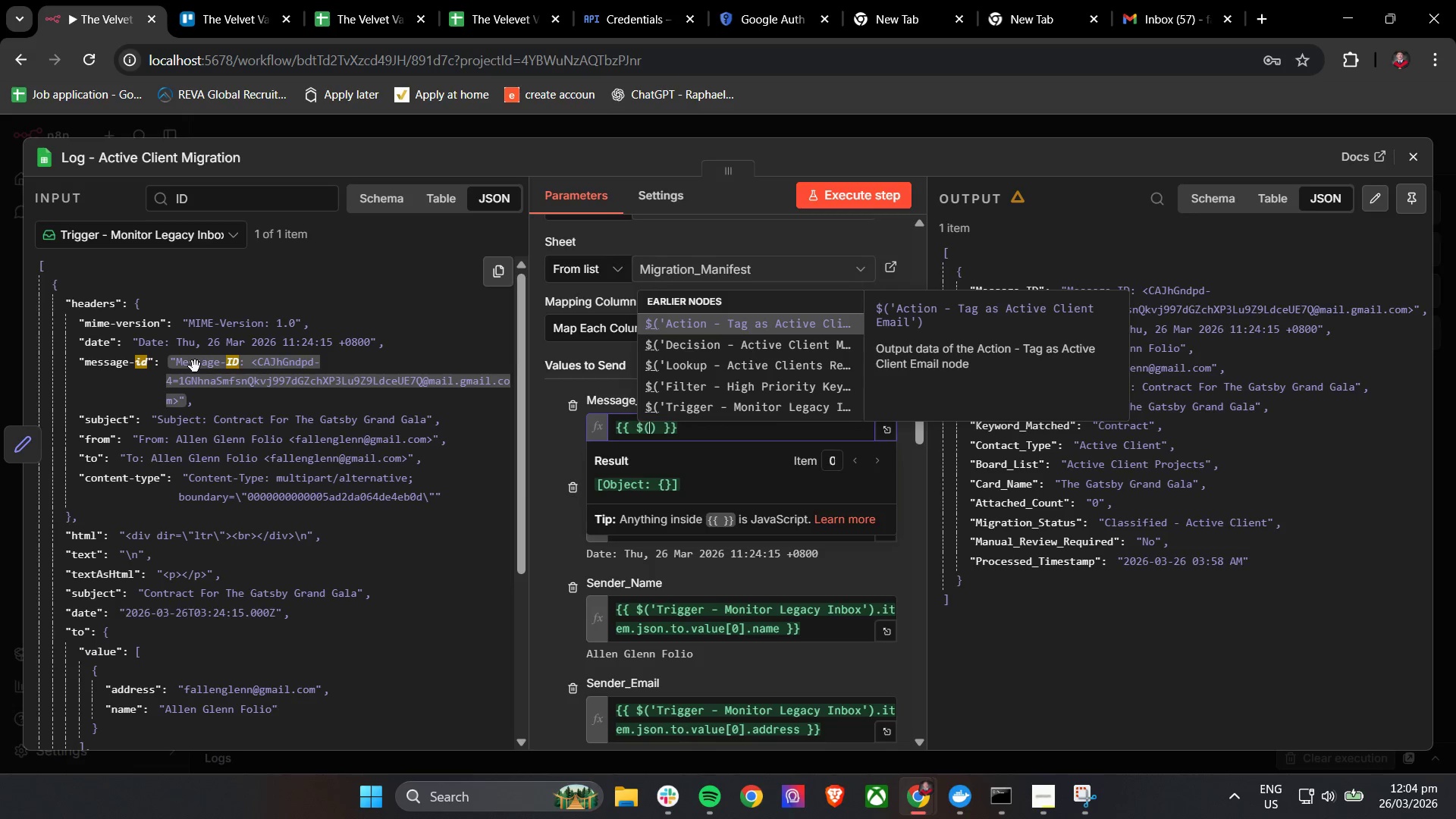 
wait(13.91)
 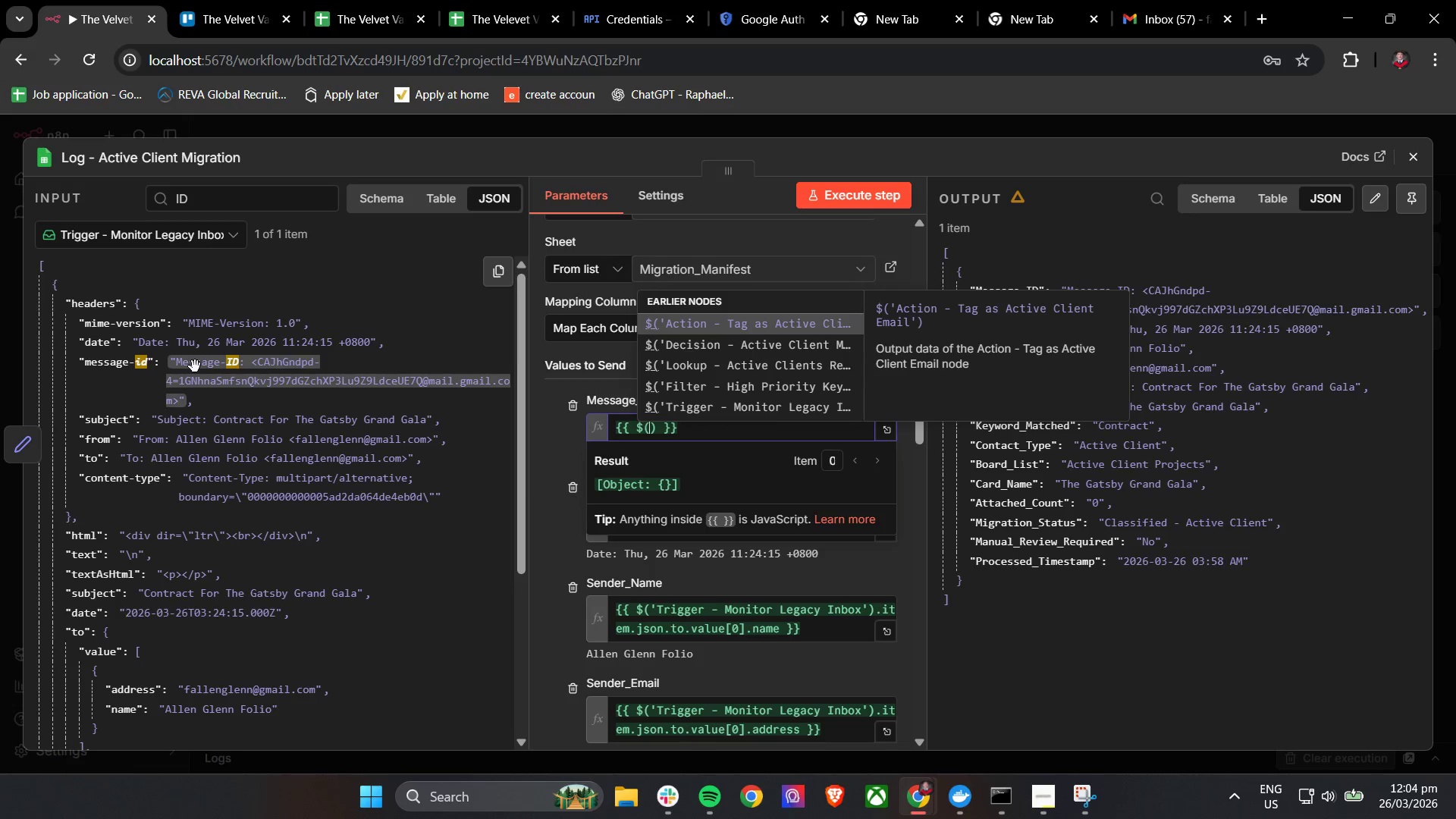 
left_click([761, 403])
 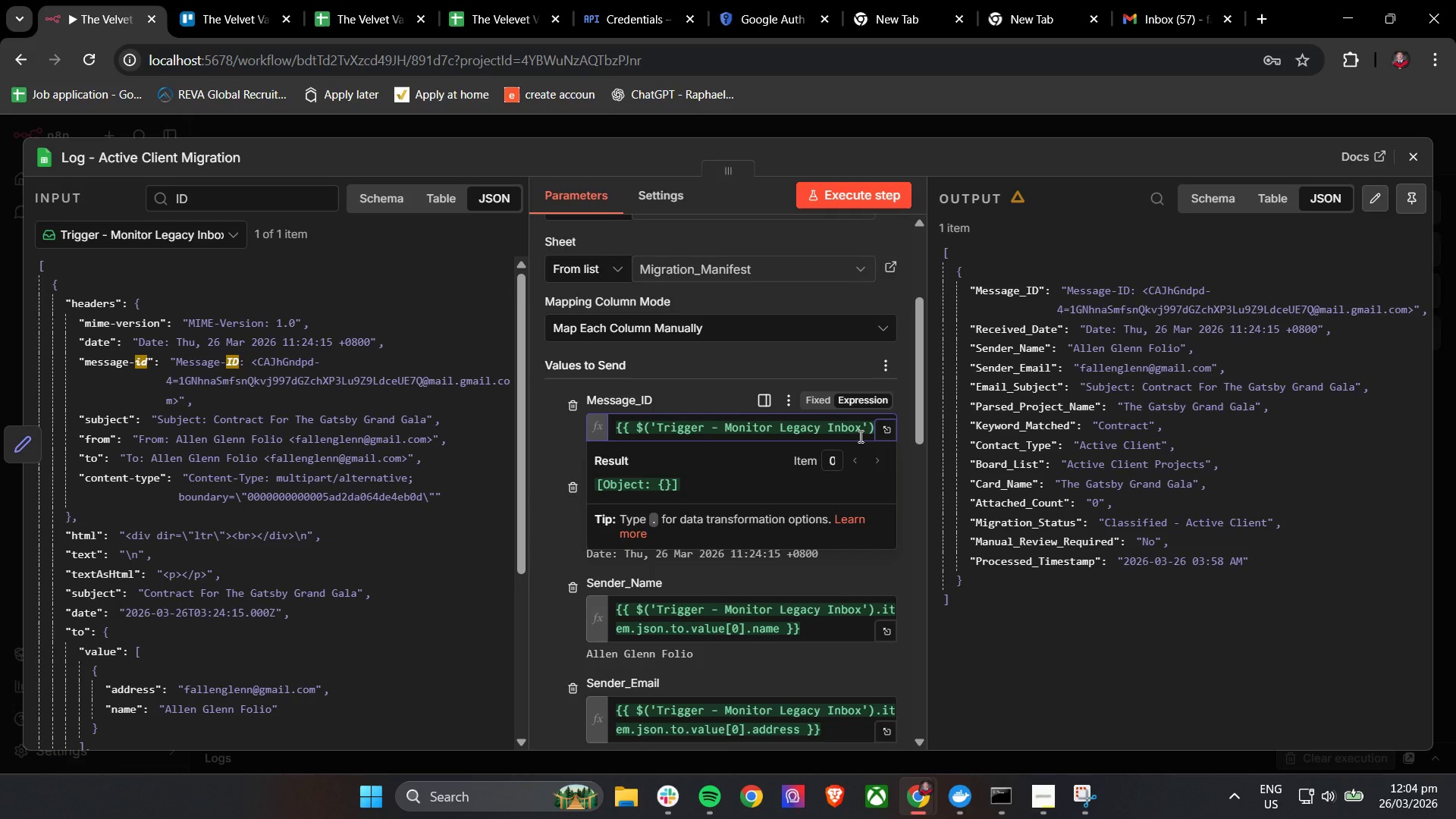 
key(ArrowRight)
 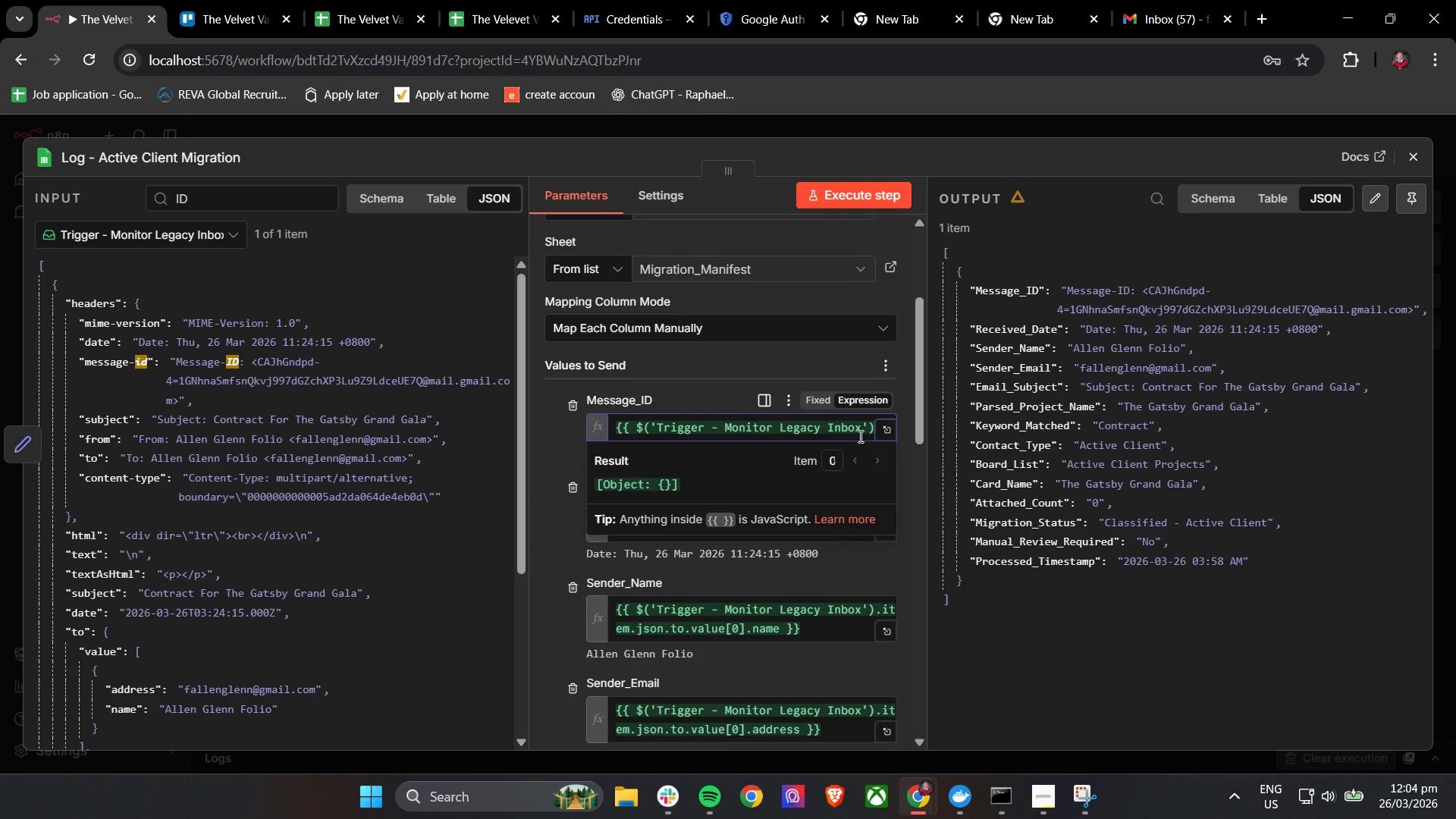 
key(ArrowLeft)
 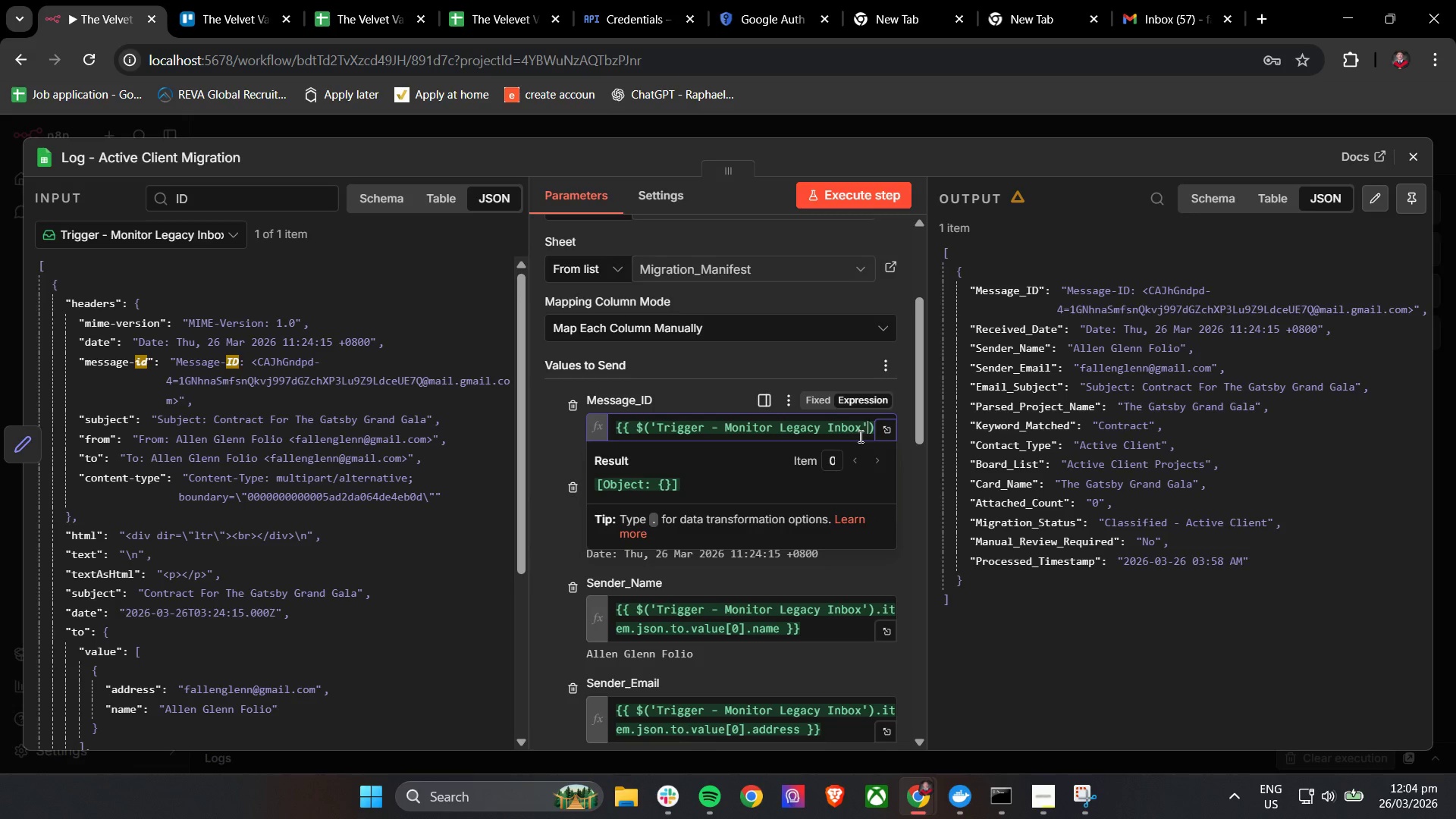 
key(ArrowLeft)
 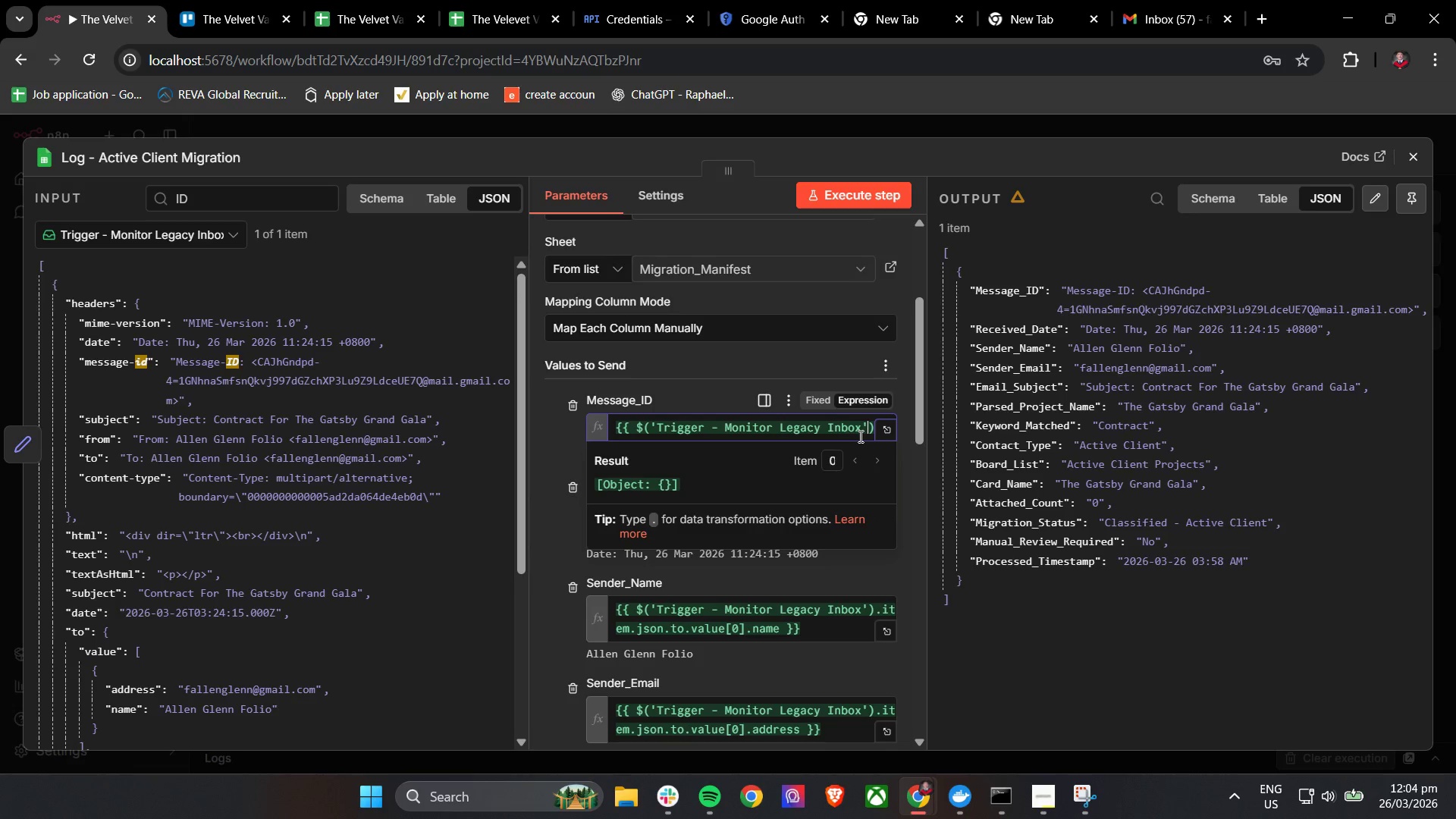 
key(ArrowLeft)
 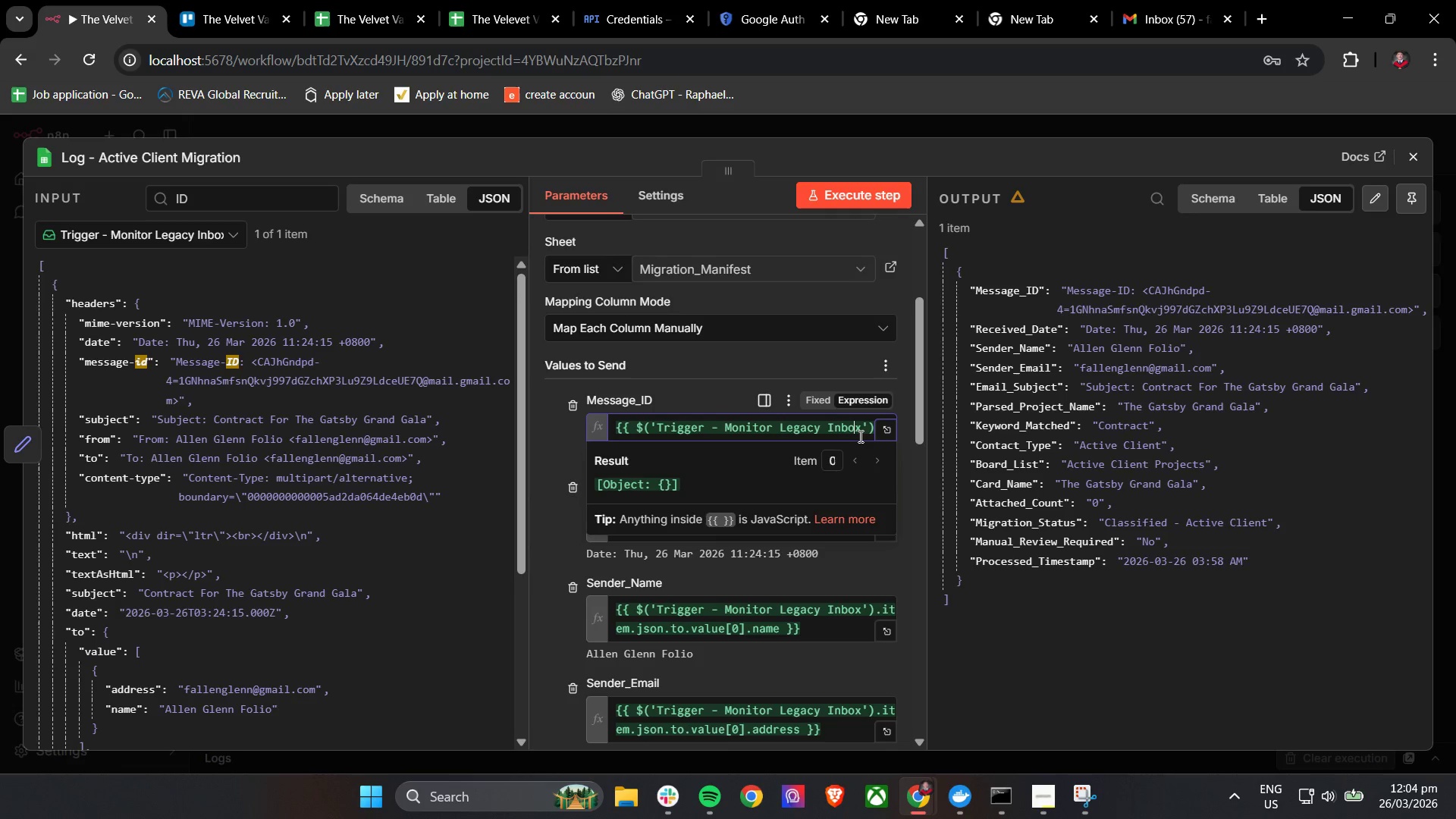 
key(ArrowLeft)
 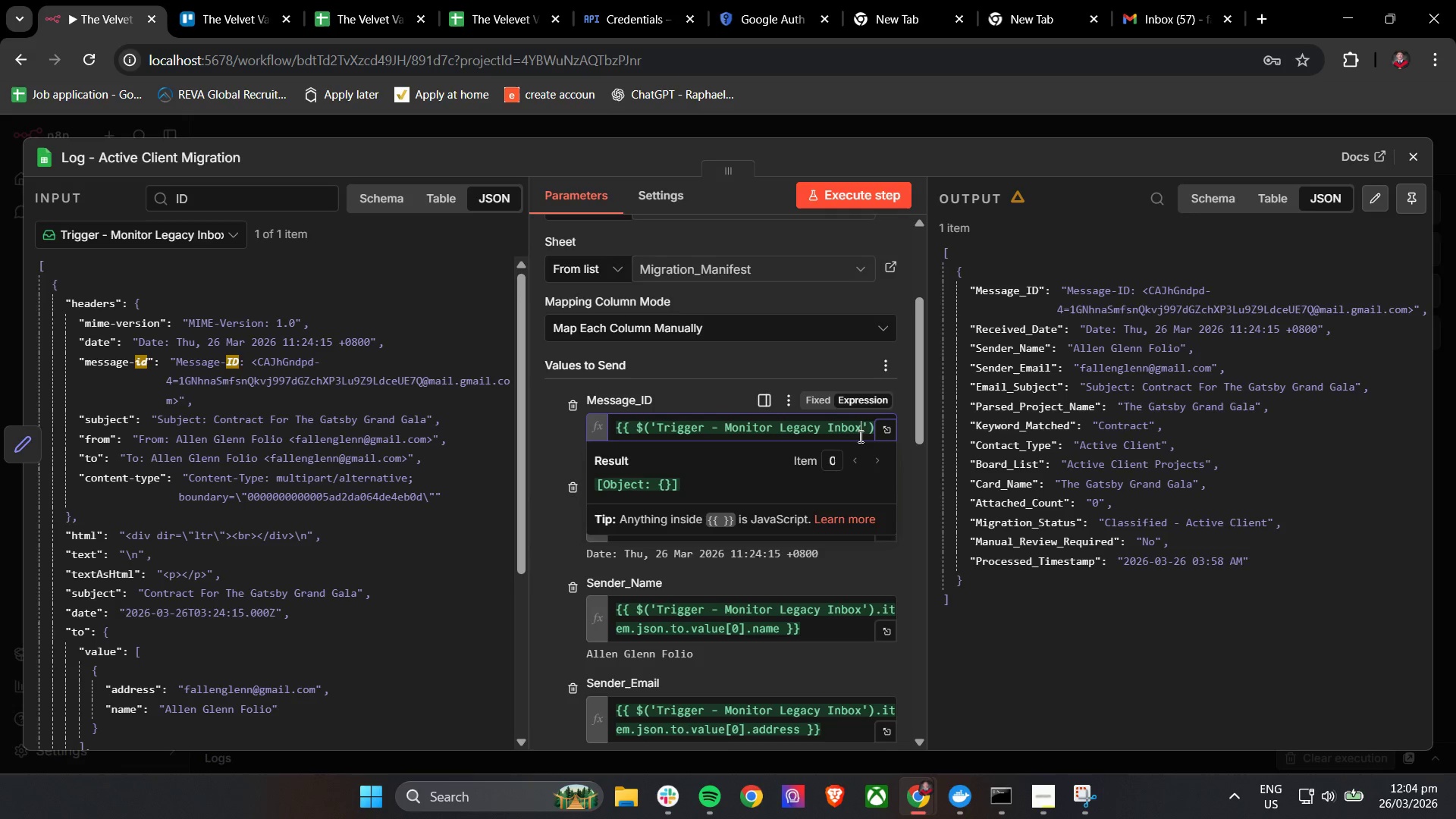 
key(ArrowRight)
 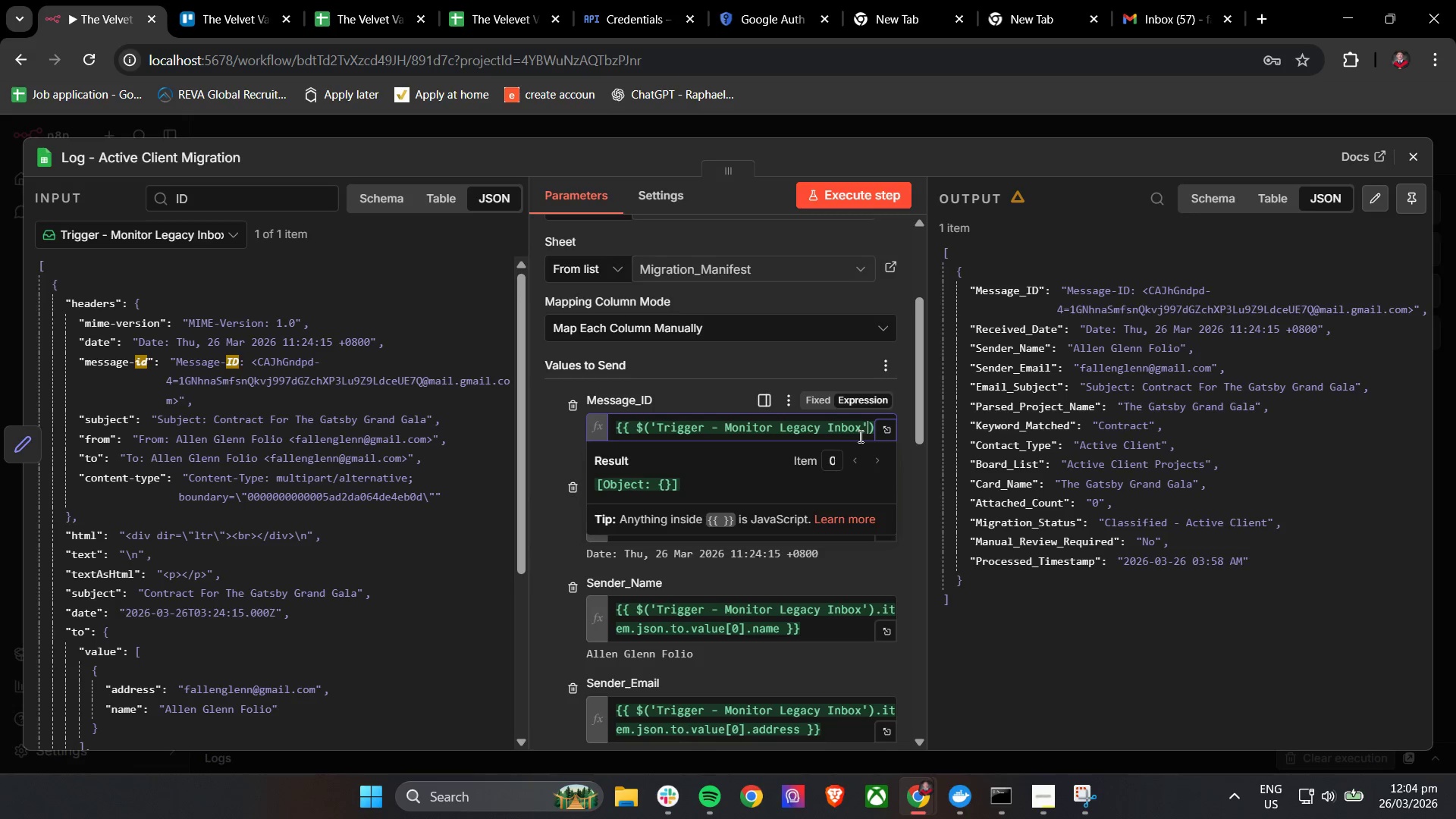 
key(ArrowRight)
 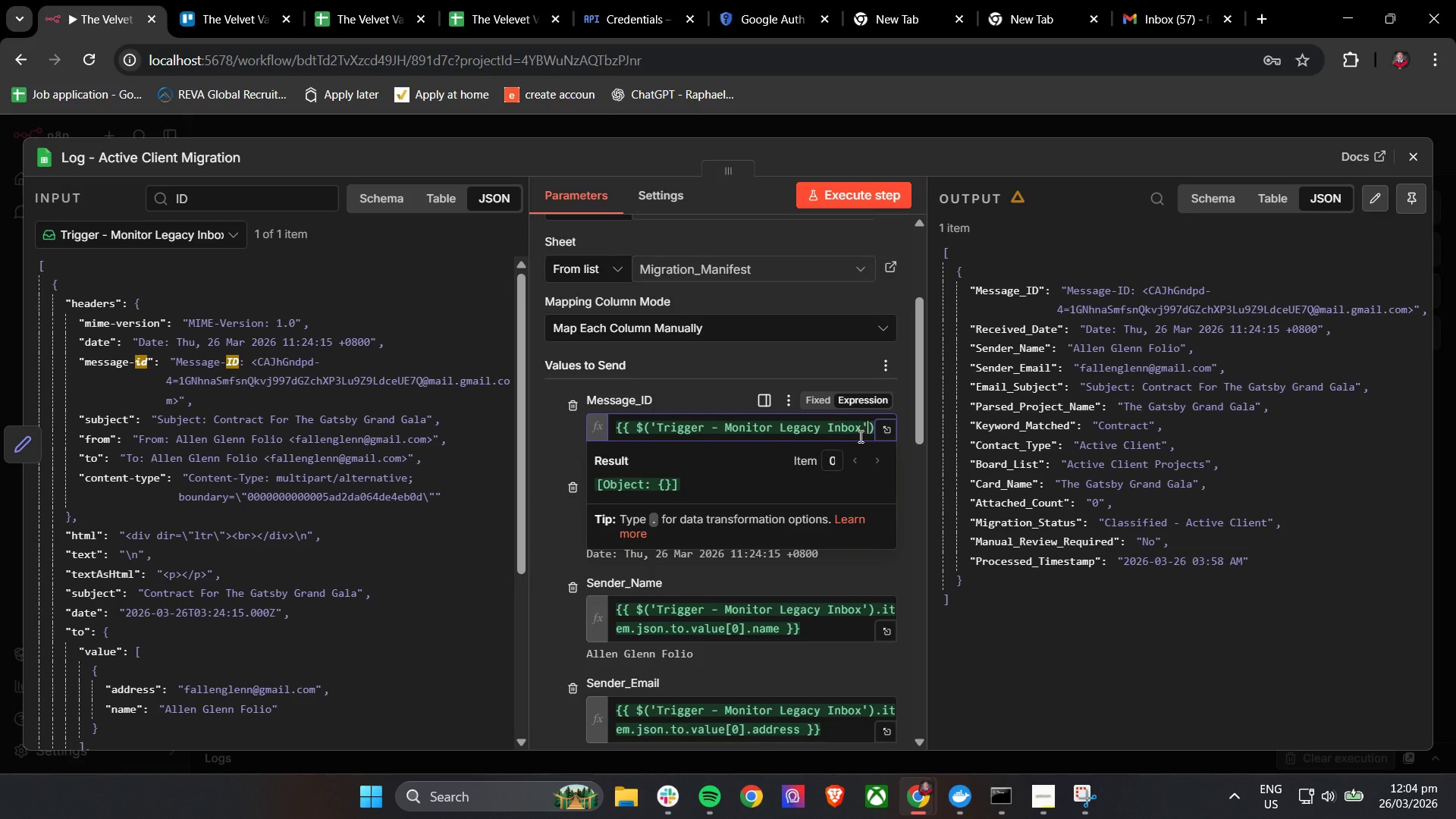 
key(ArrowRight)
 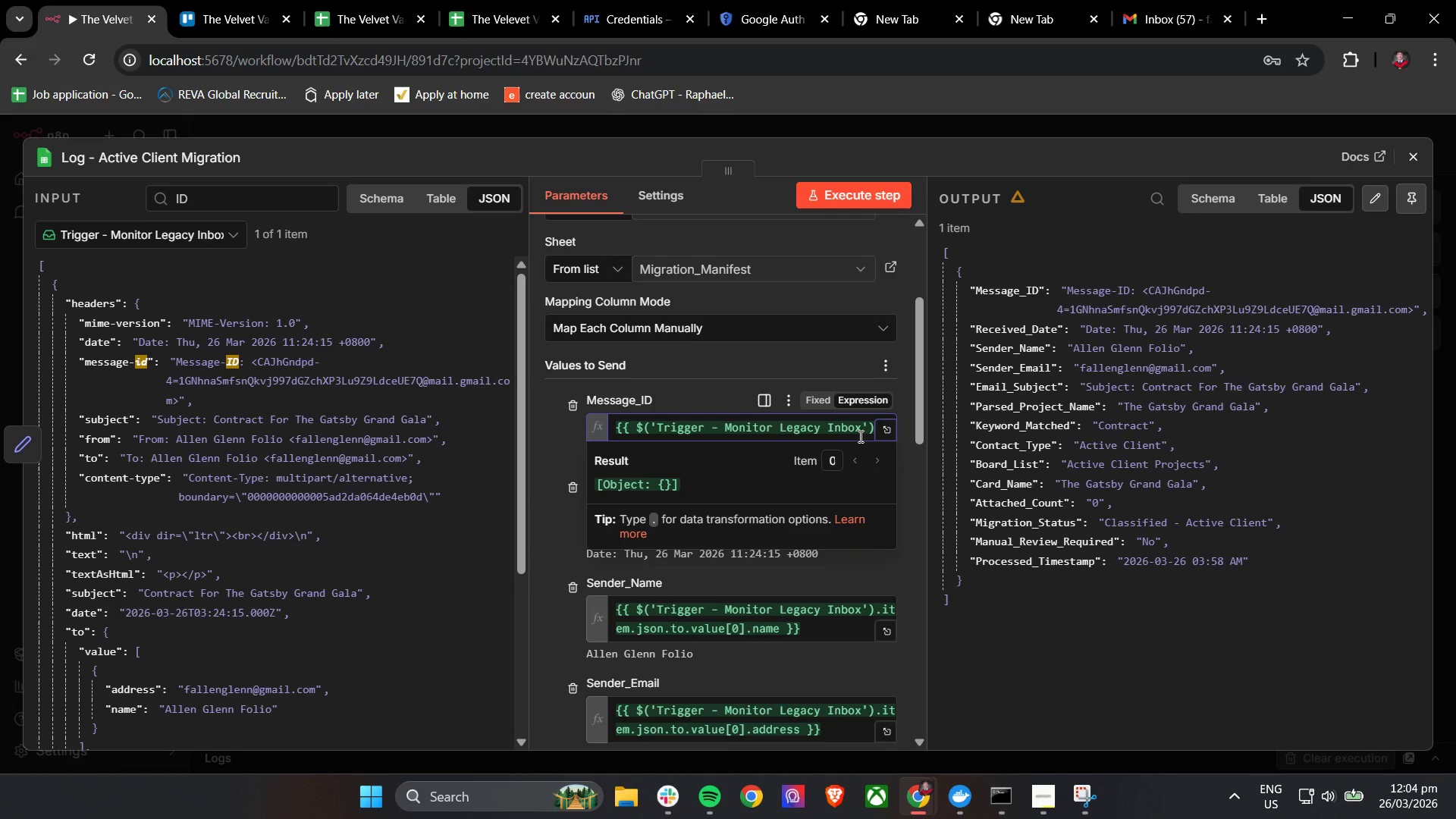 
key(Period)
 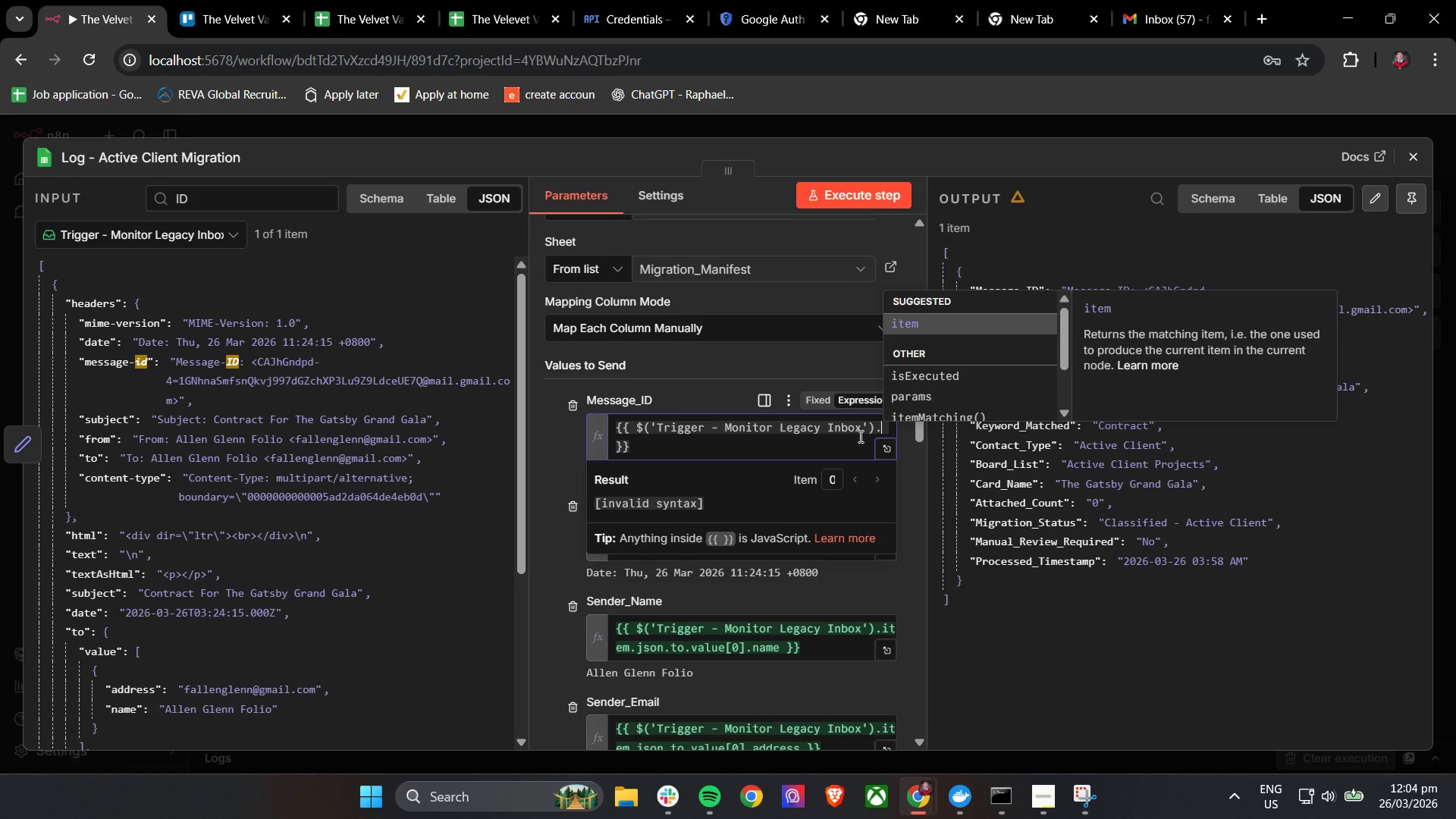 
type(item.json.headrs)
 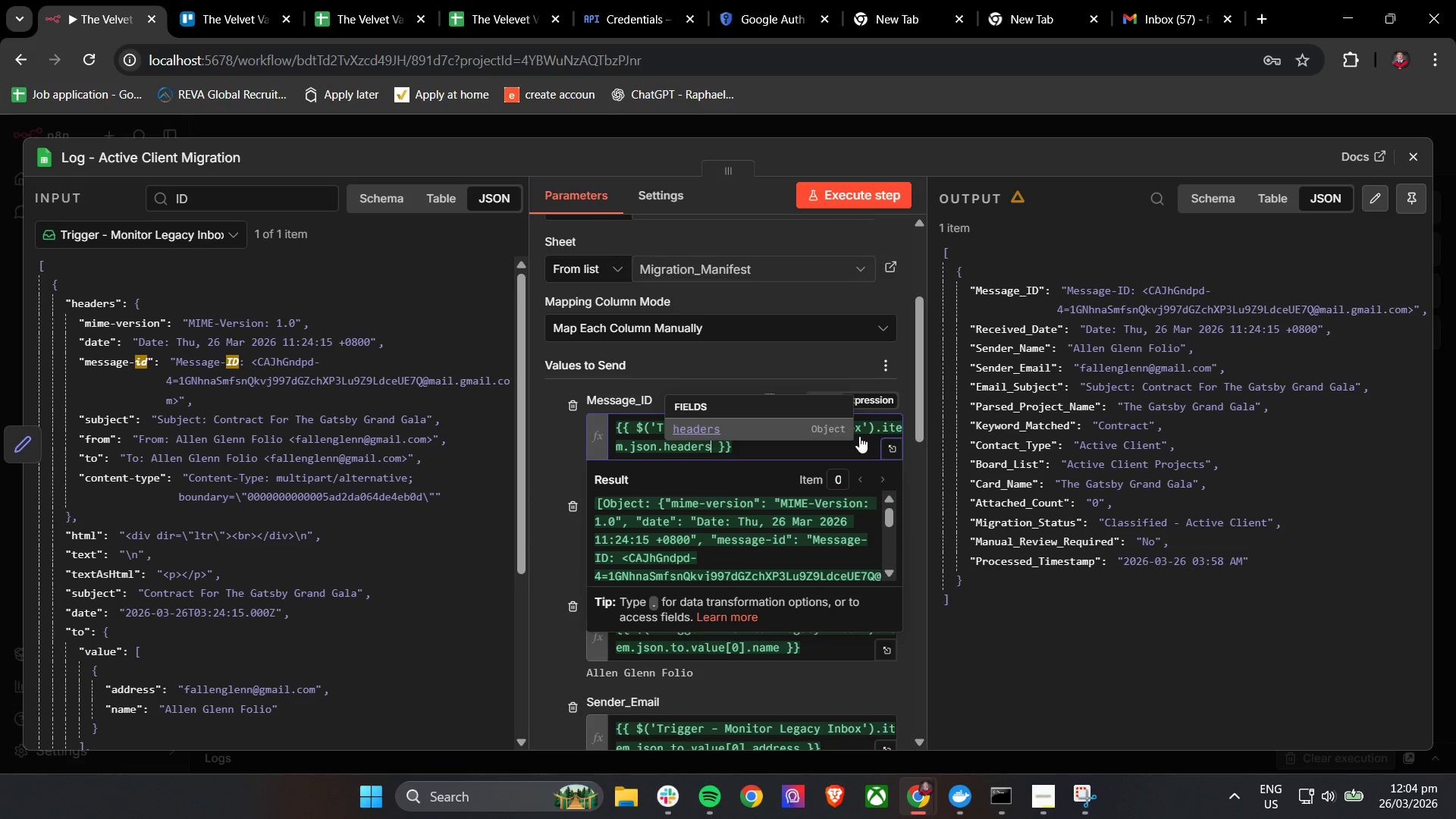 
key(Shift+BracketLeft)
 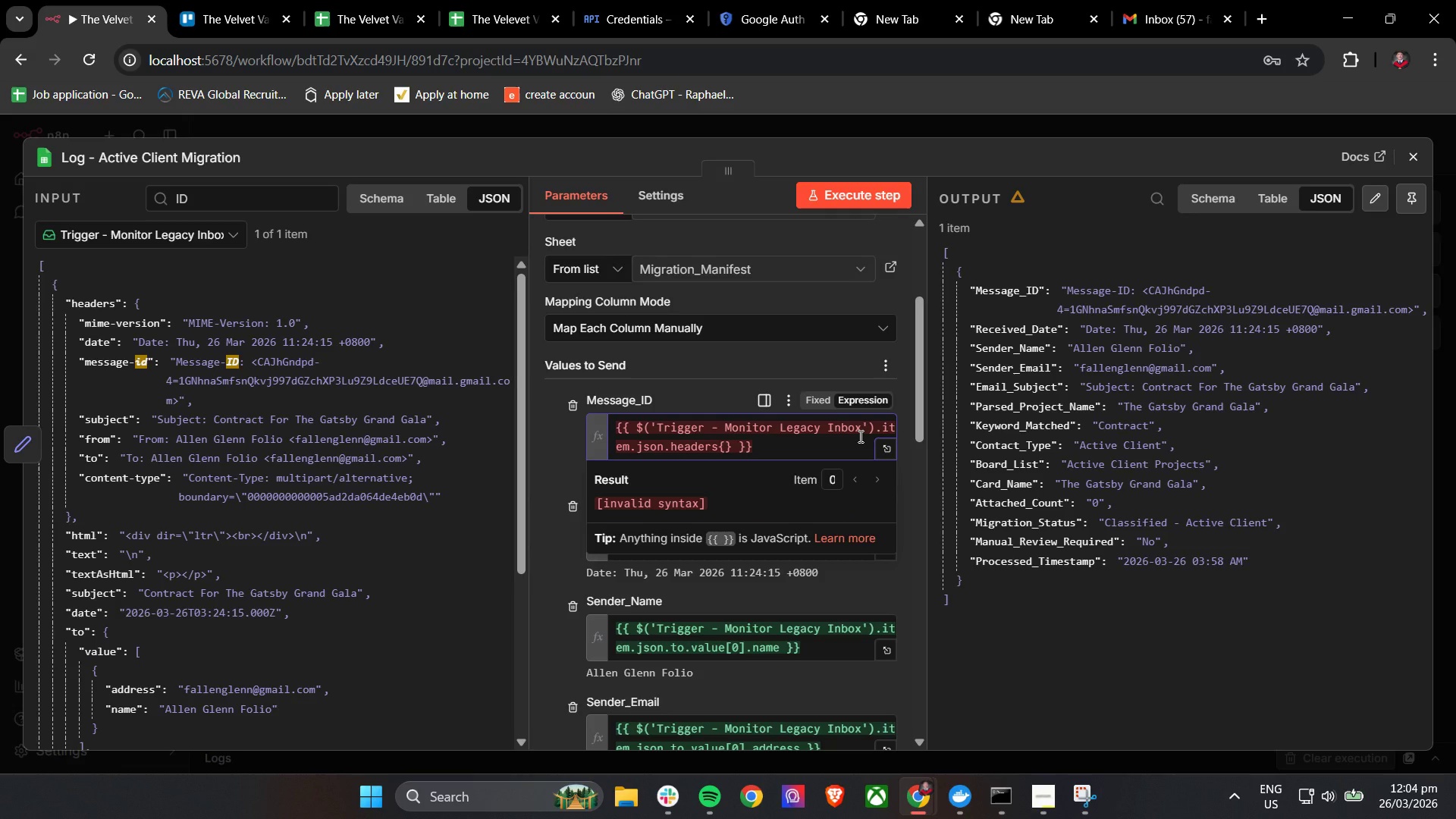 
key(Backspace)
 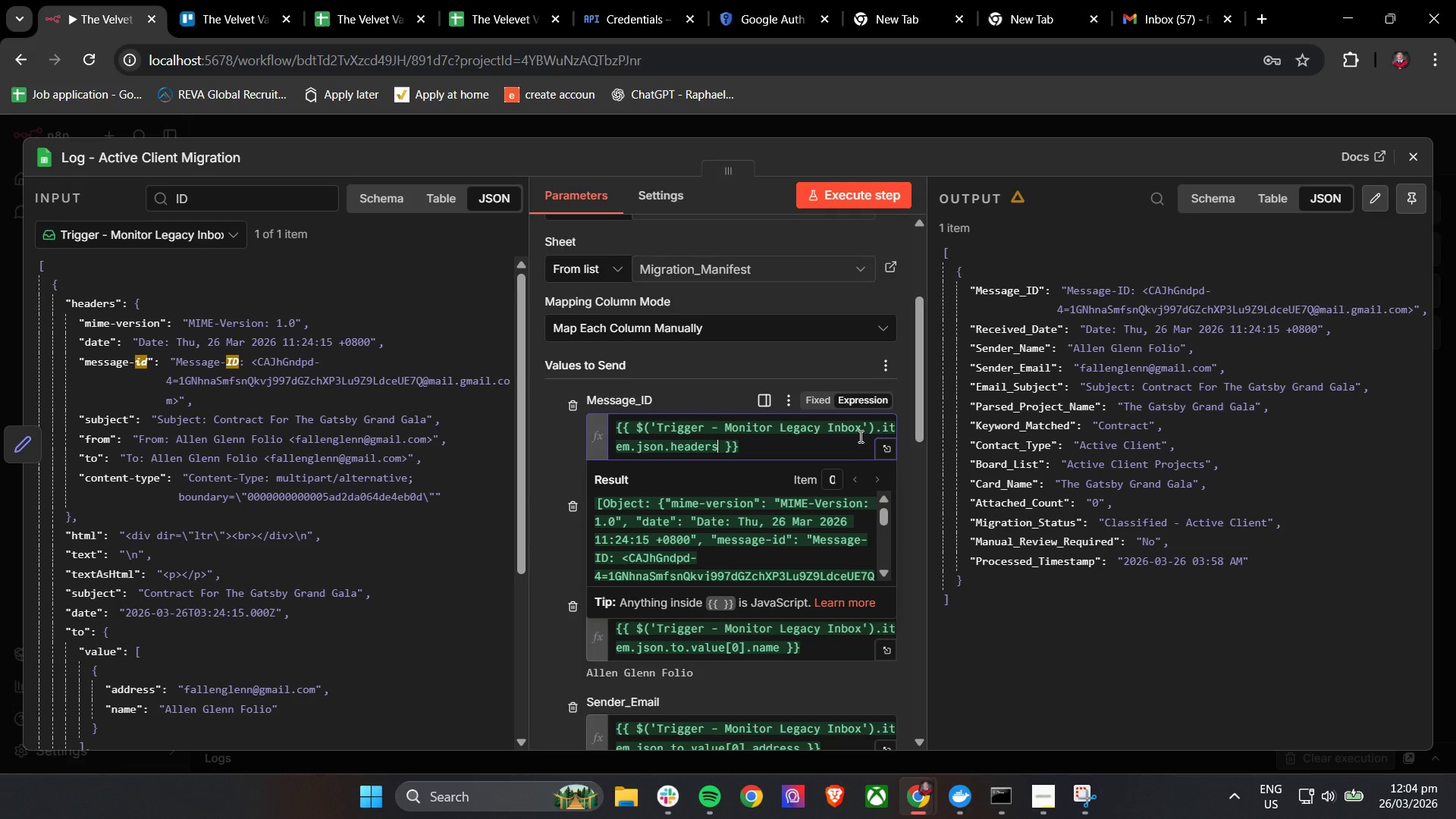 
key(Shift+BracketLeft)
 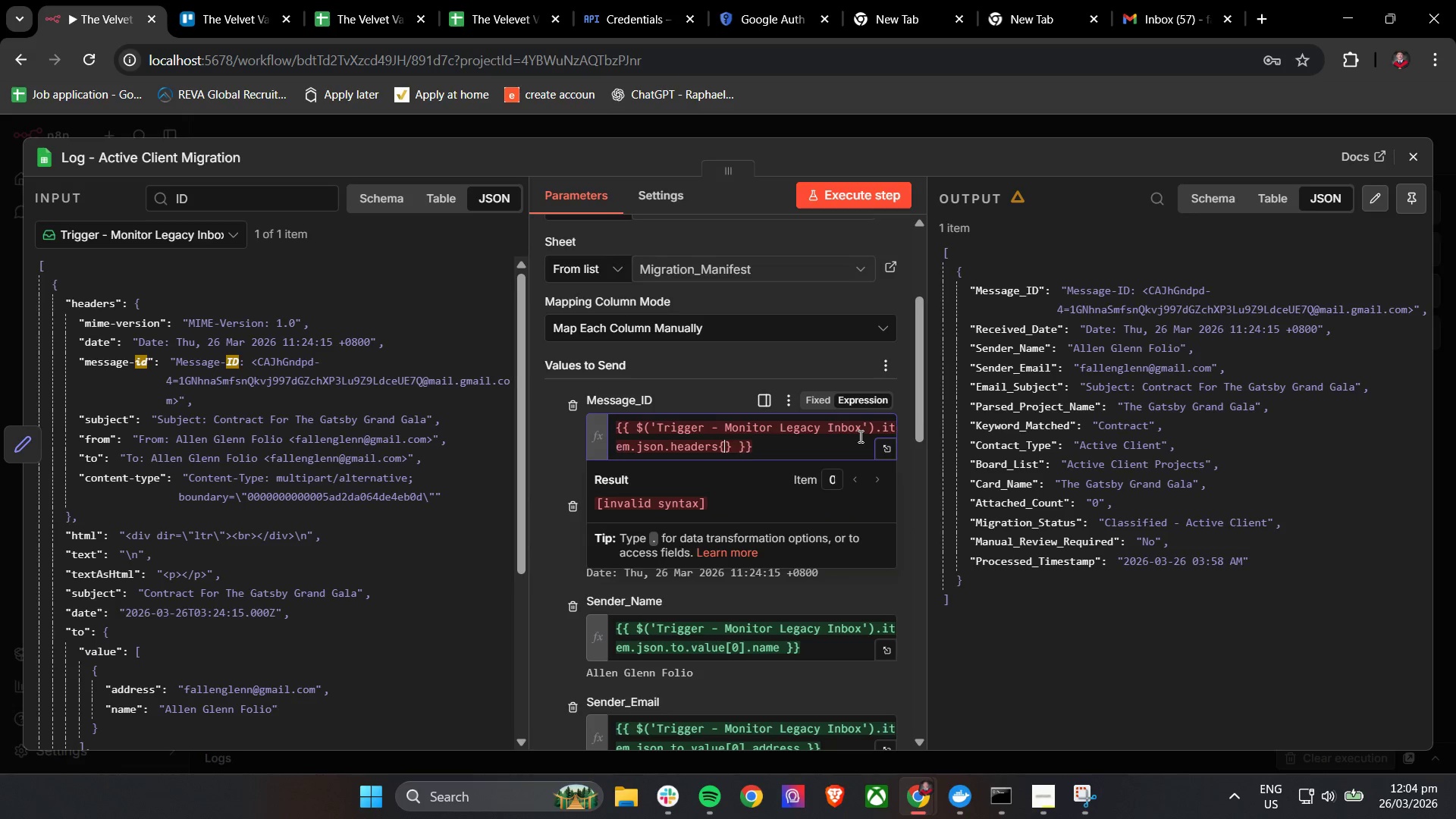 
key(Backspace)
 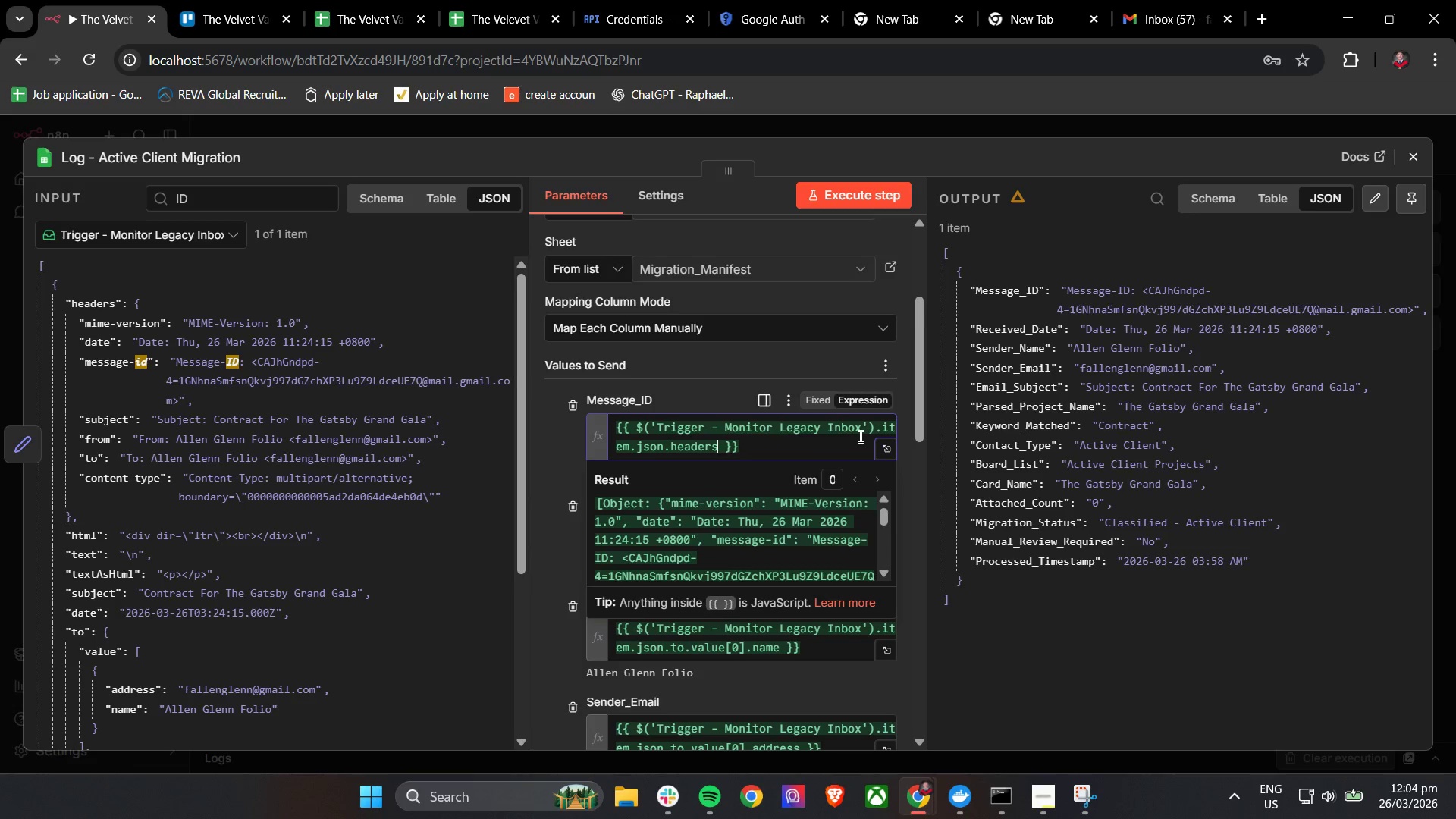 
key(BracketLeft)
 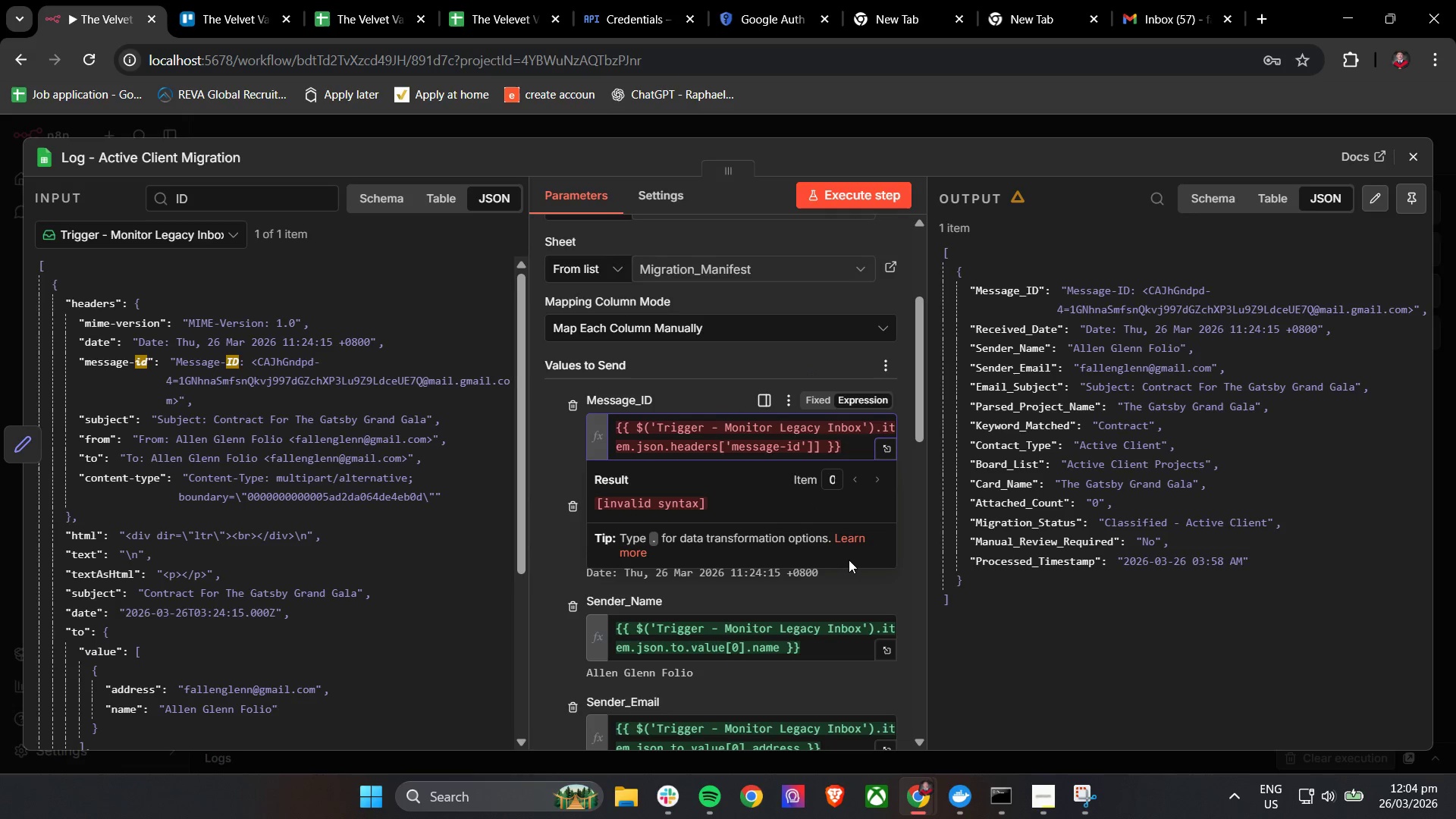 
wait(14.47)
 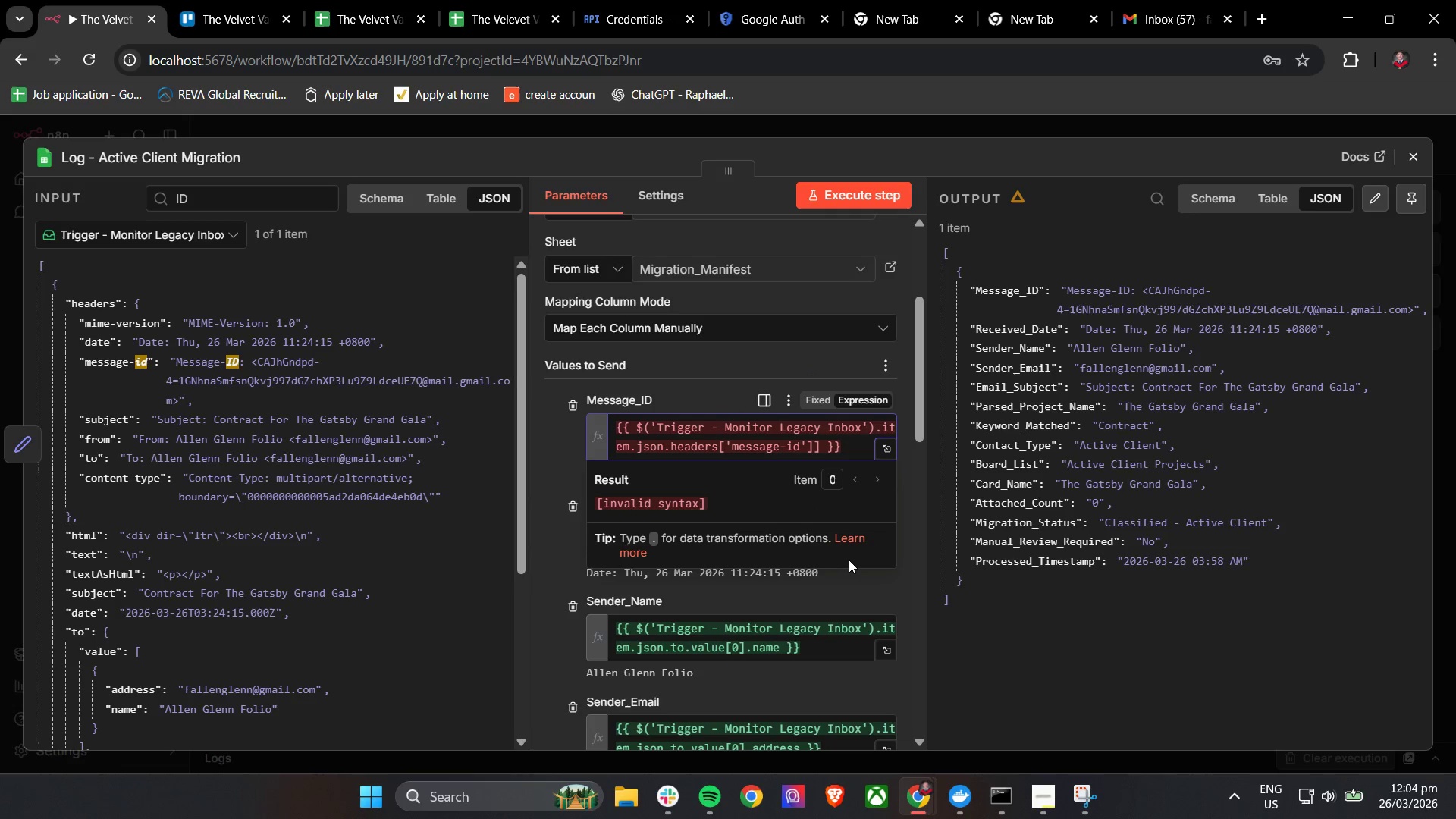 
key(ArrowRight)
 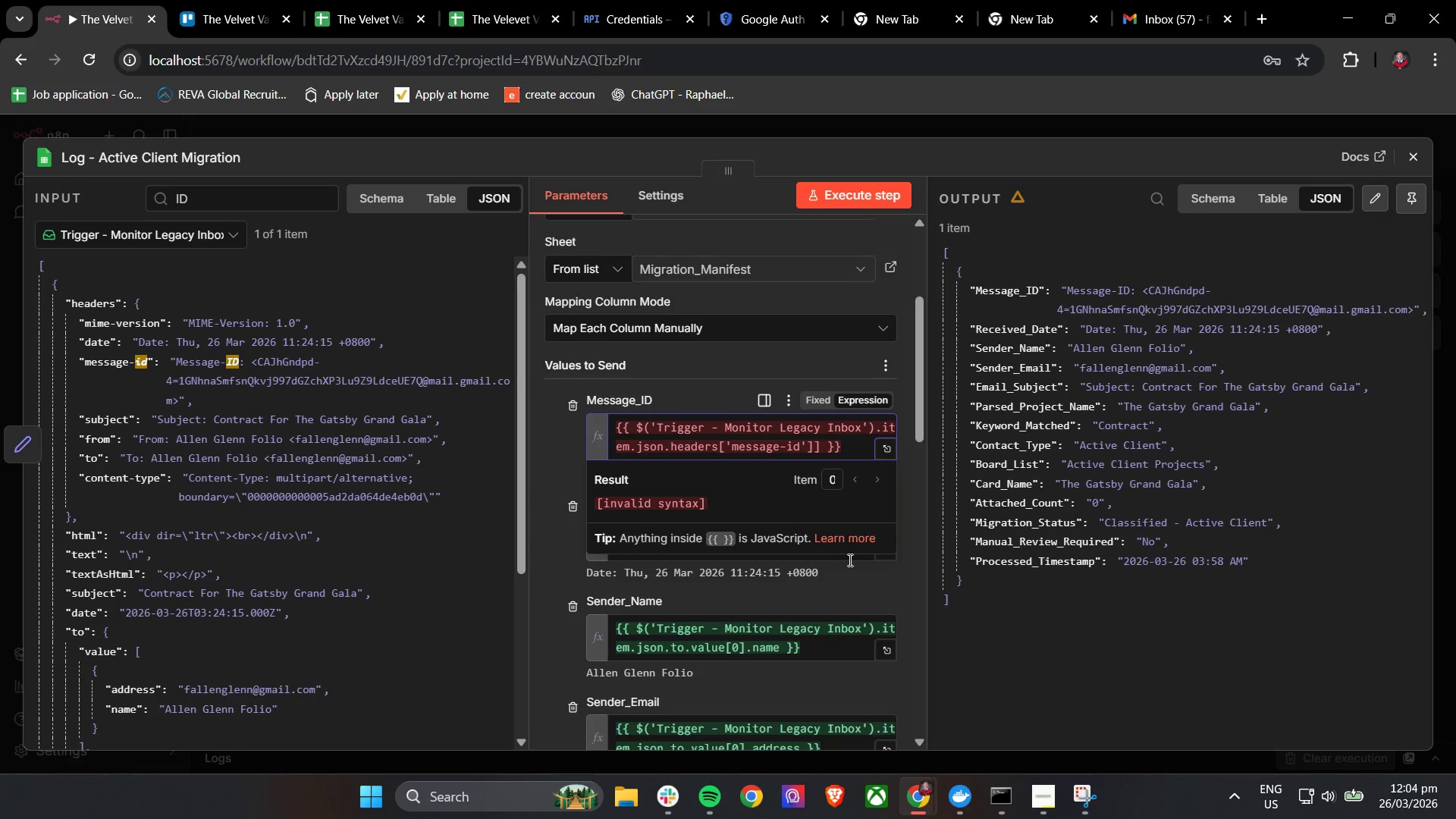 
key(Backspace)
 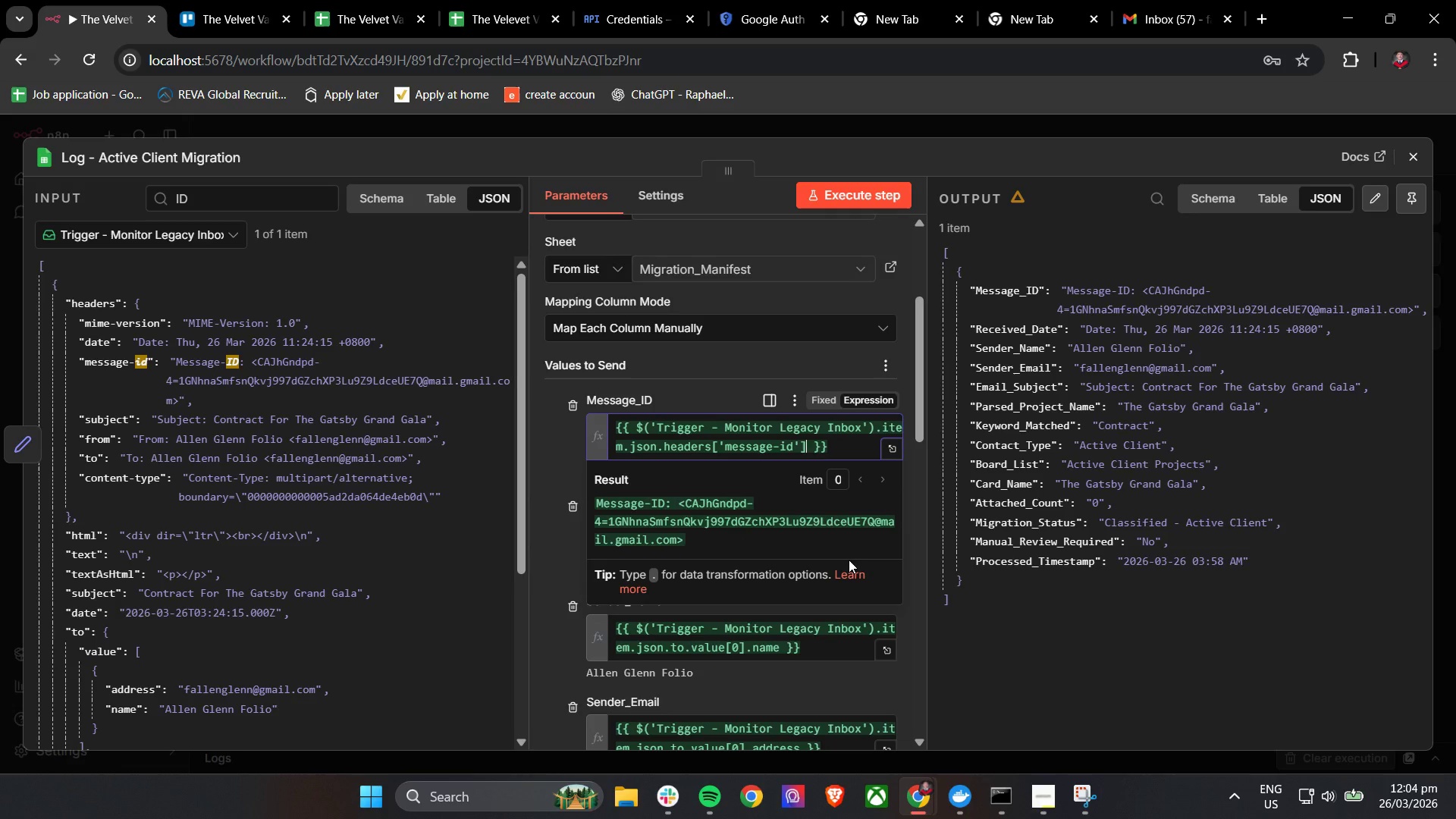 
type(.replce)
 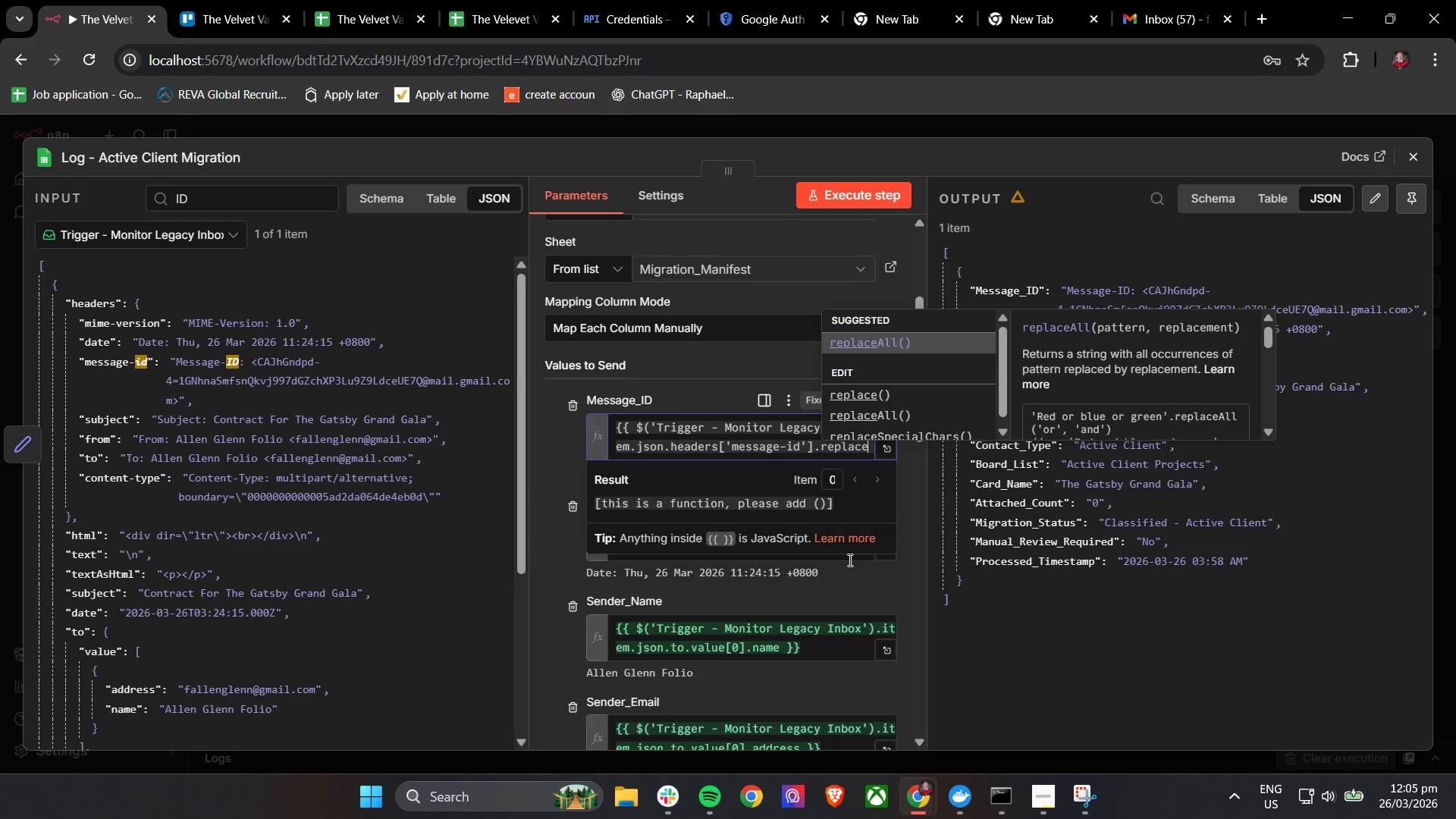 
hold_key(key=A, duration=0.31)
 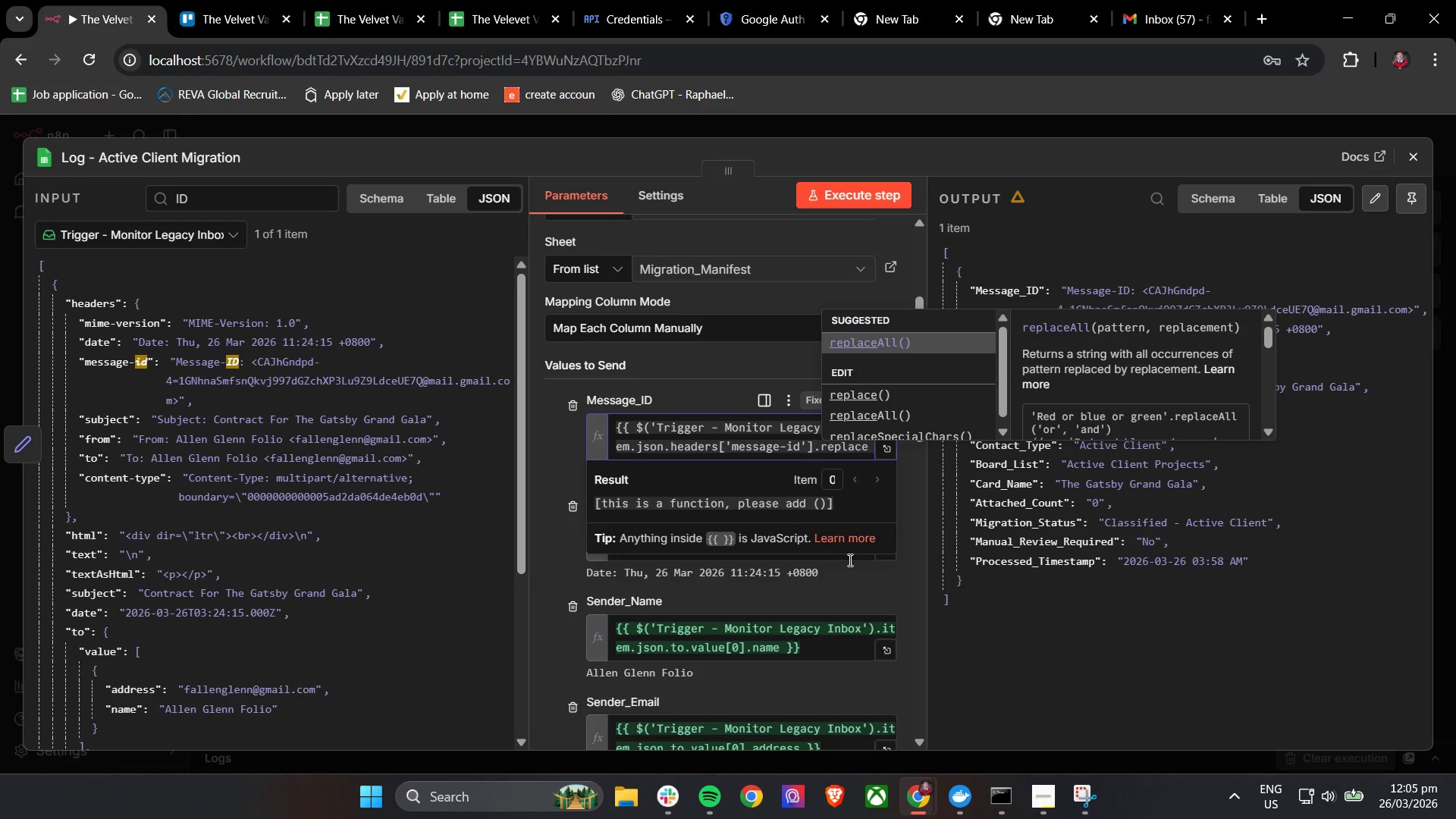 
hold_key(key=ShiftLeft, duration=1.52)
 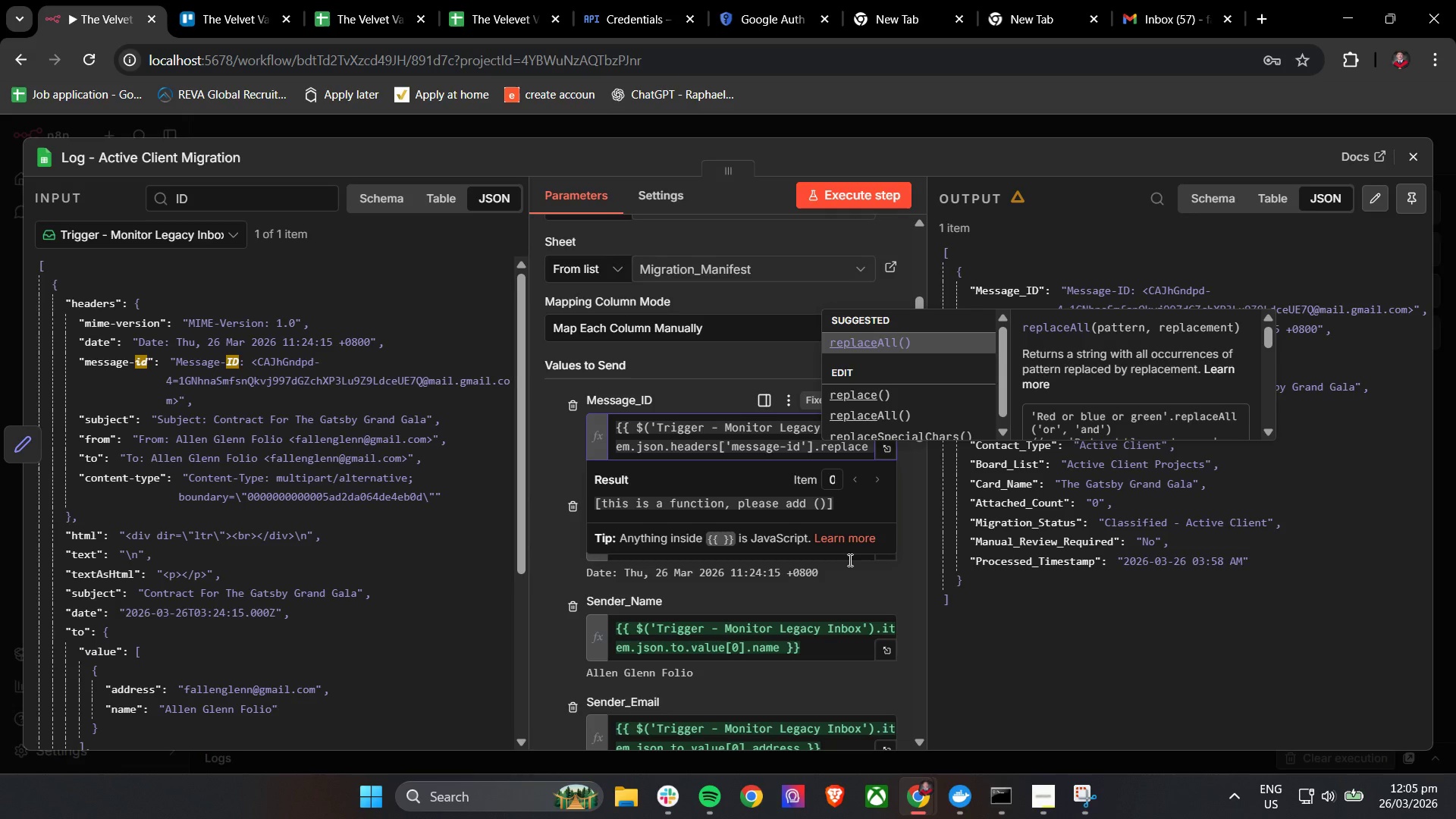 
hold_key(key=ShiftLeft, duration=1.5)
 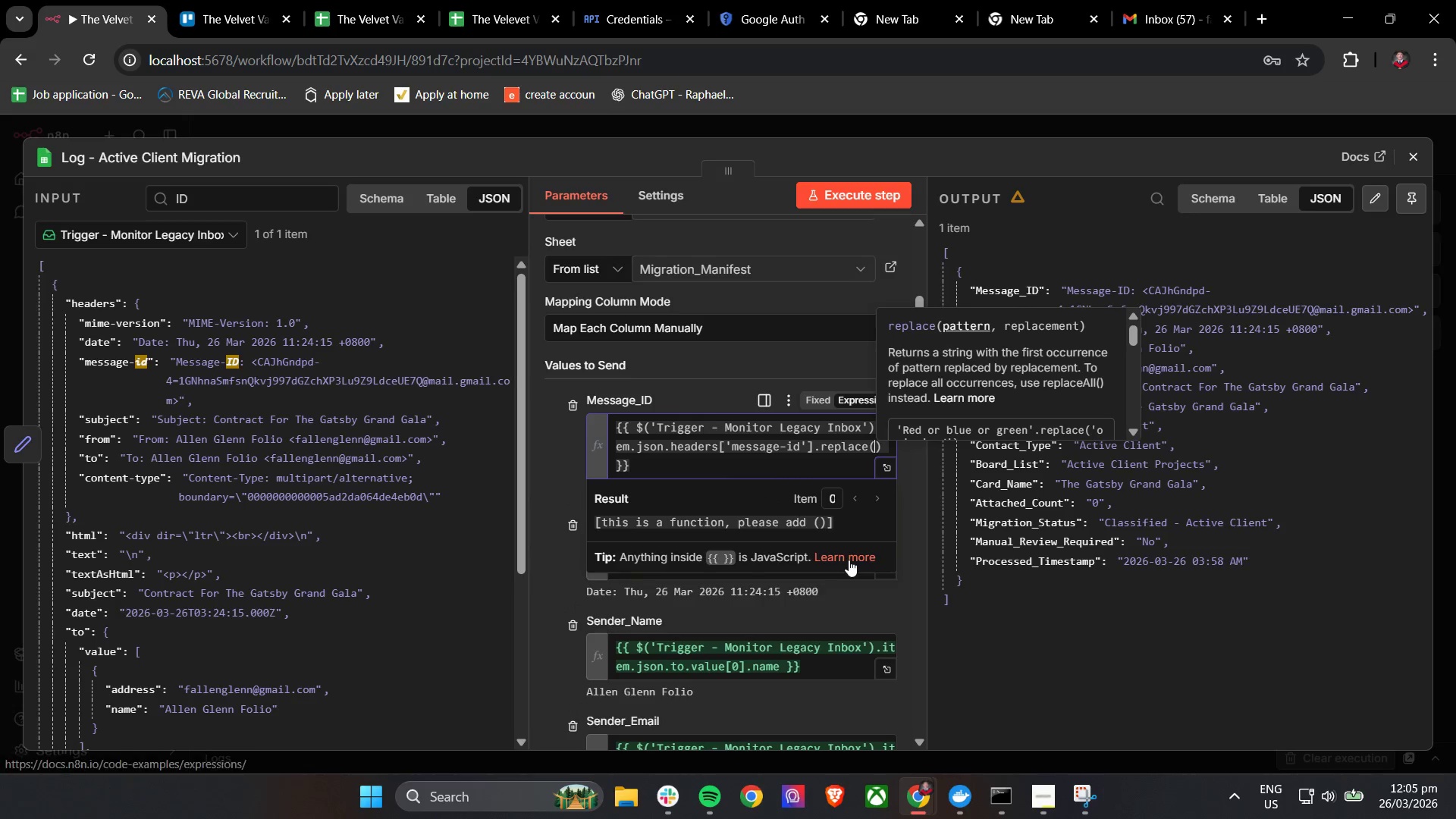 
key(Shift+9)
 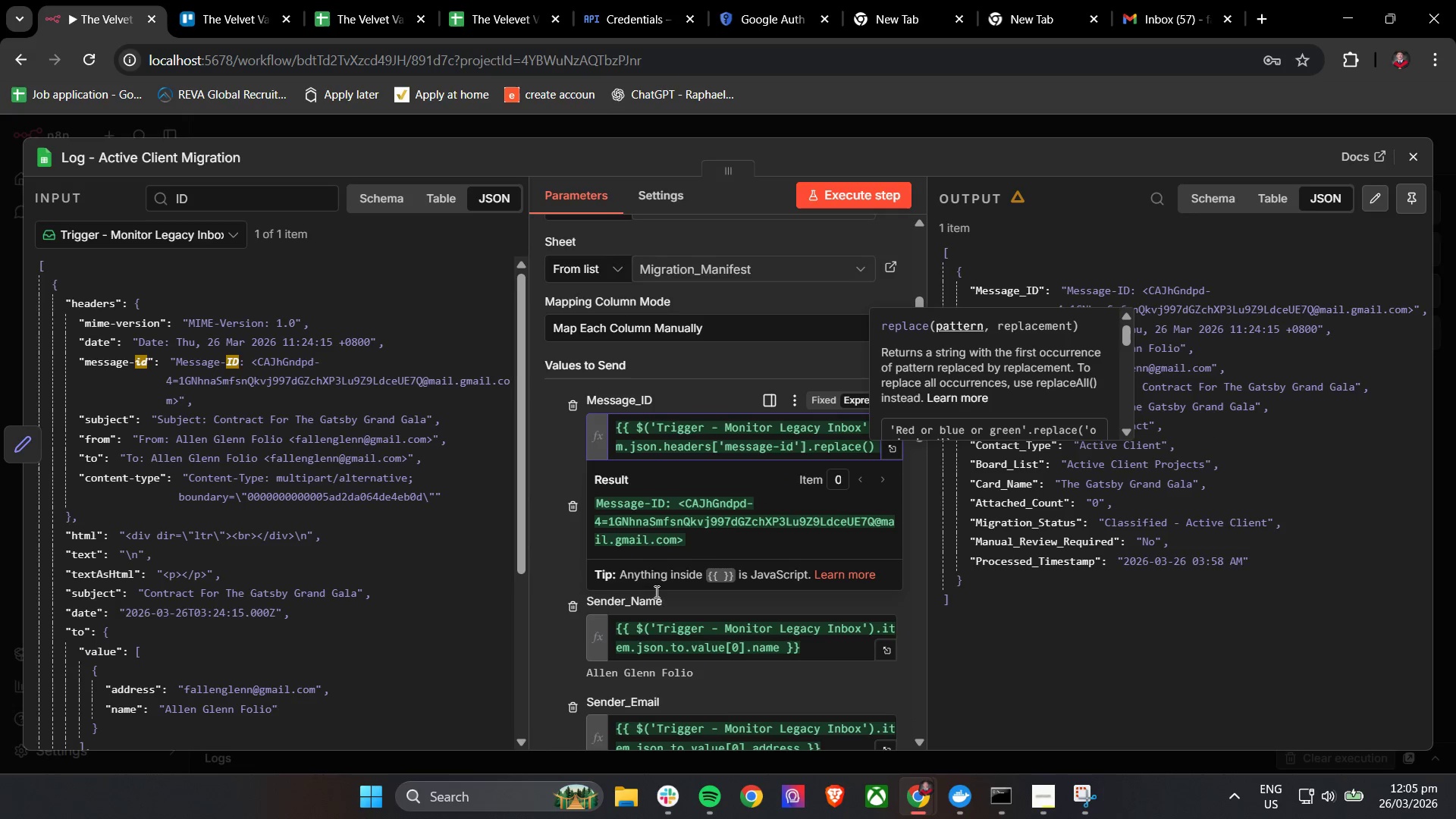 
wait(5.72)
 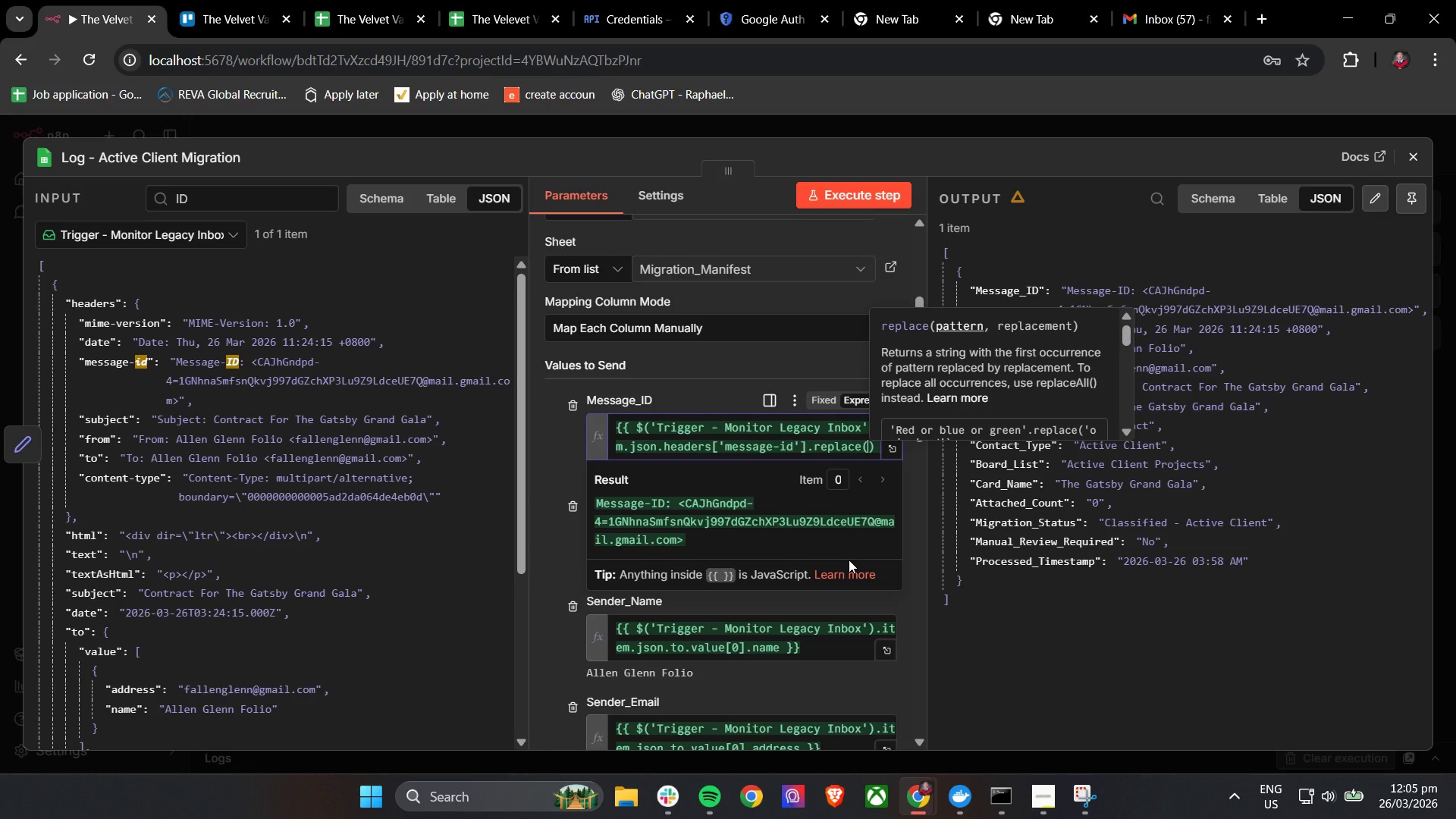 
left_click_drag(start_coordinate=[127, 362], to_coordinate=[871, 453])
 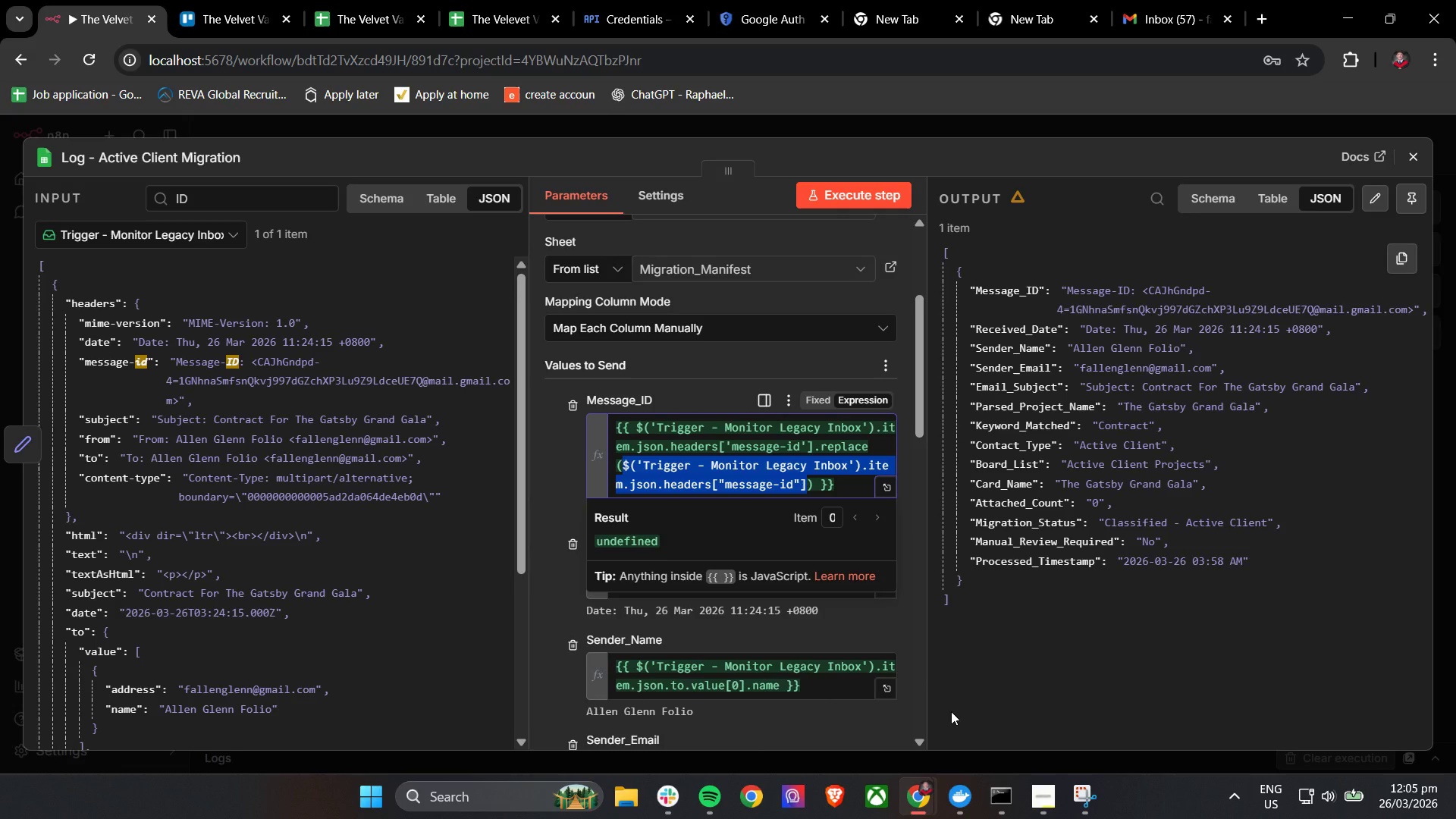 
wait(12.66)
 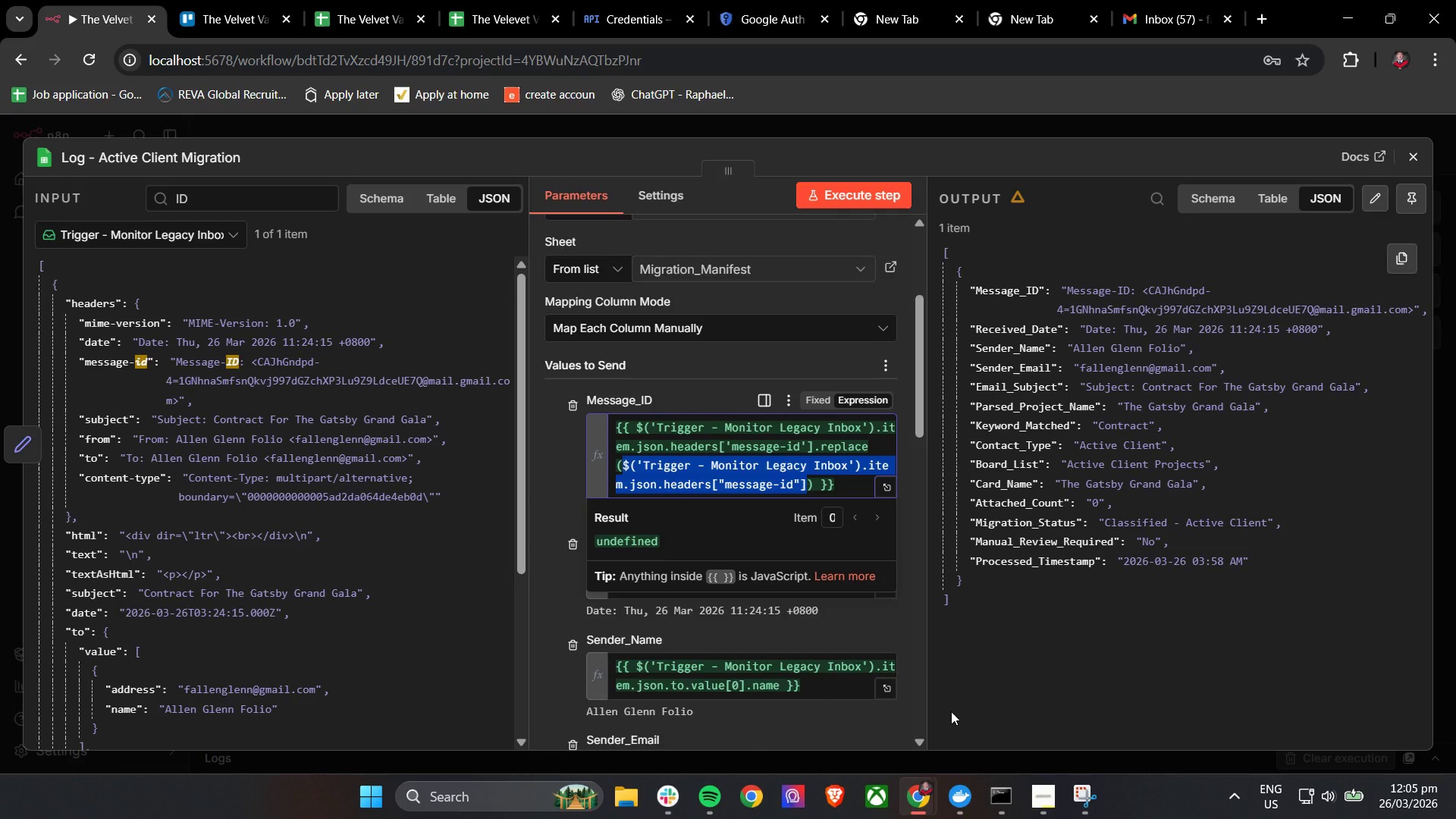 
left_click_drag(start_coordinate=[848, 482], to_coordinate=[570, 406])
 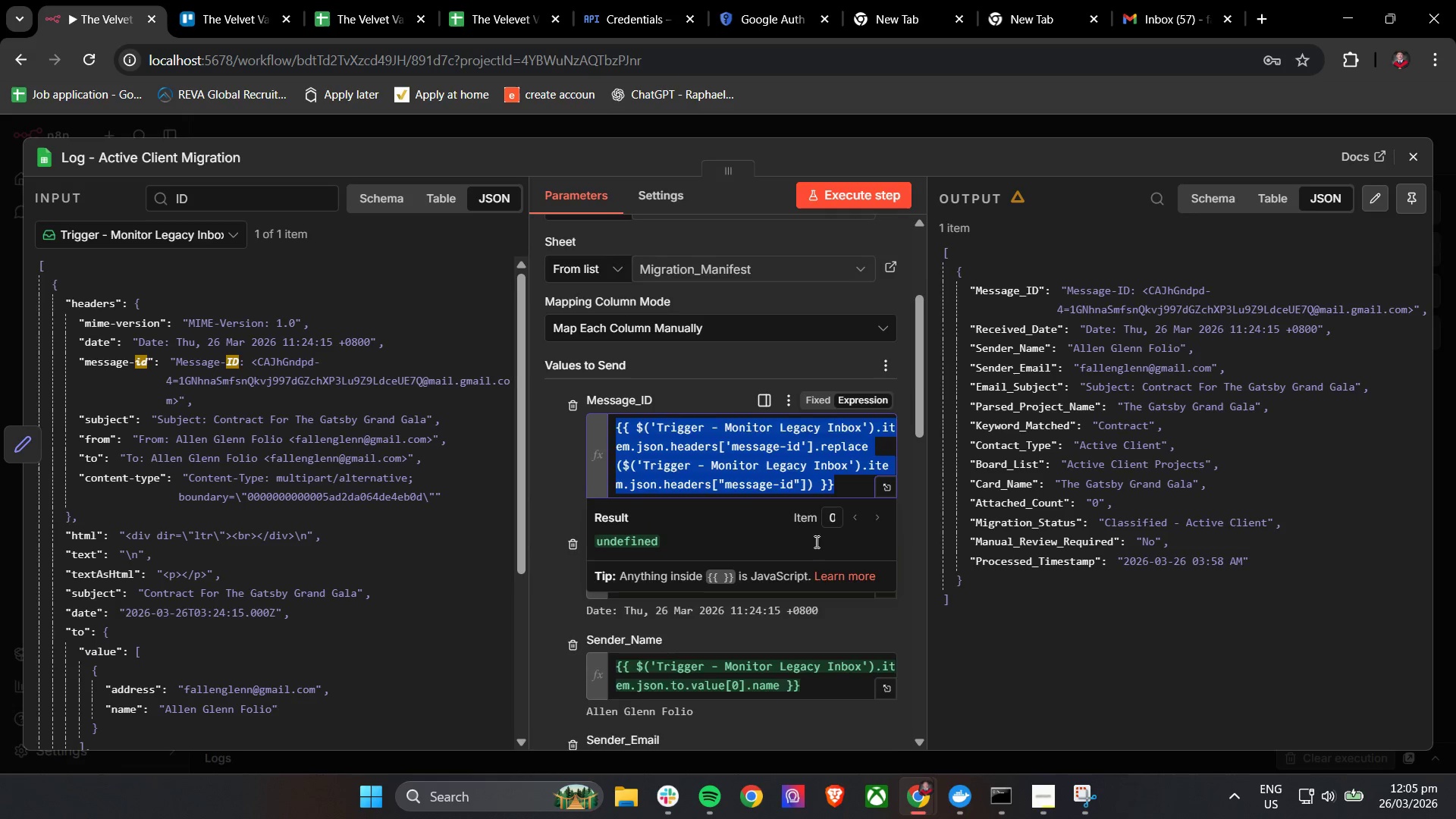 
key(Backspace)
 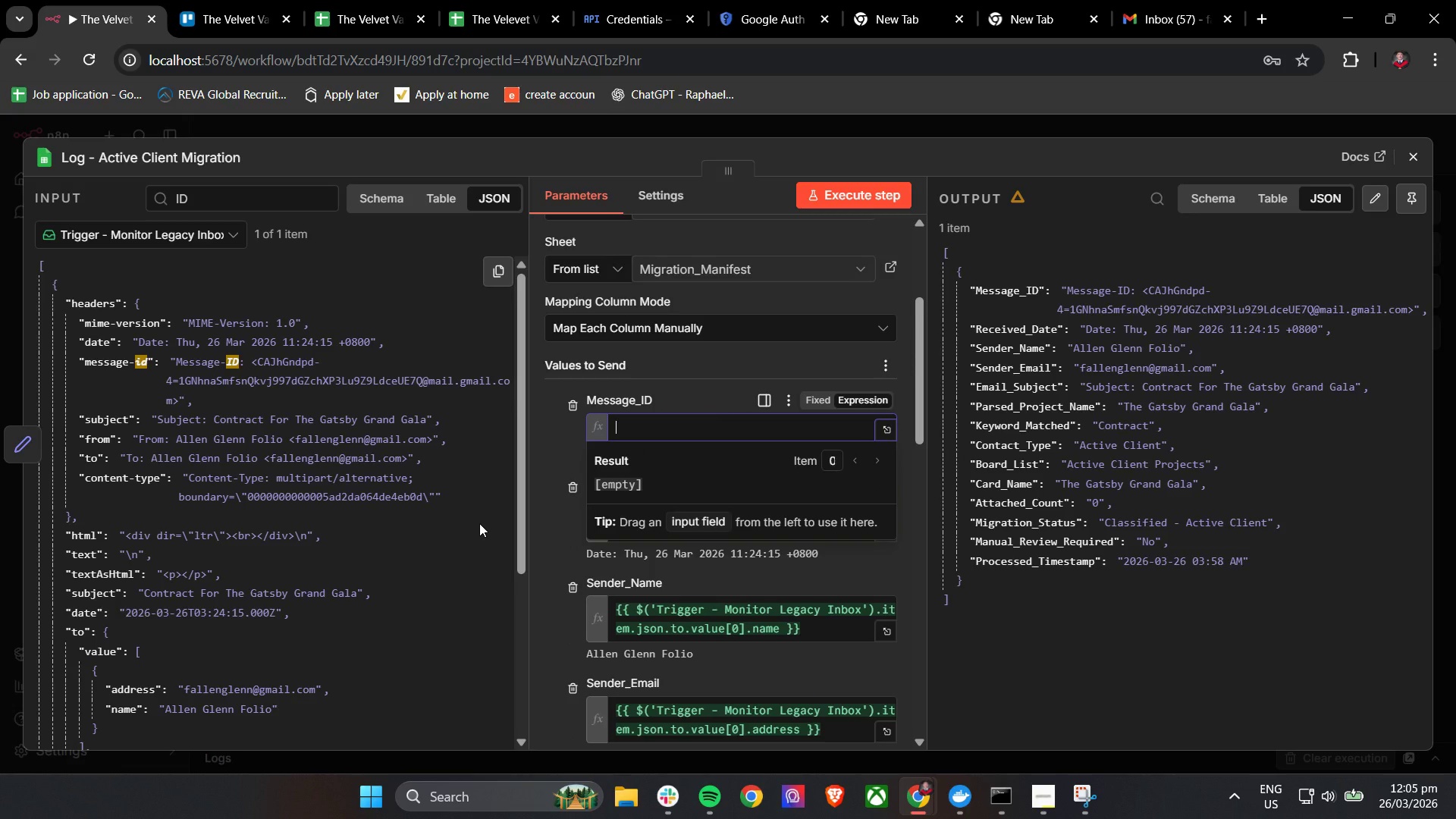 
key(Shift+BracketLeft)
 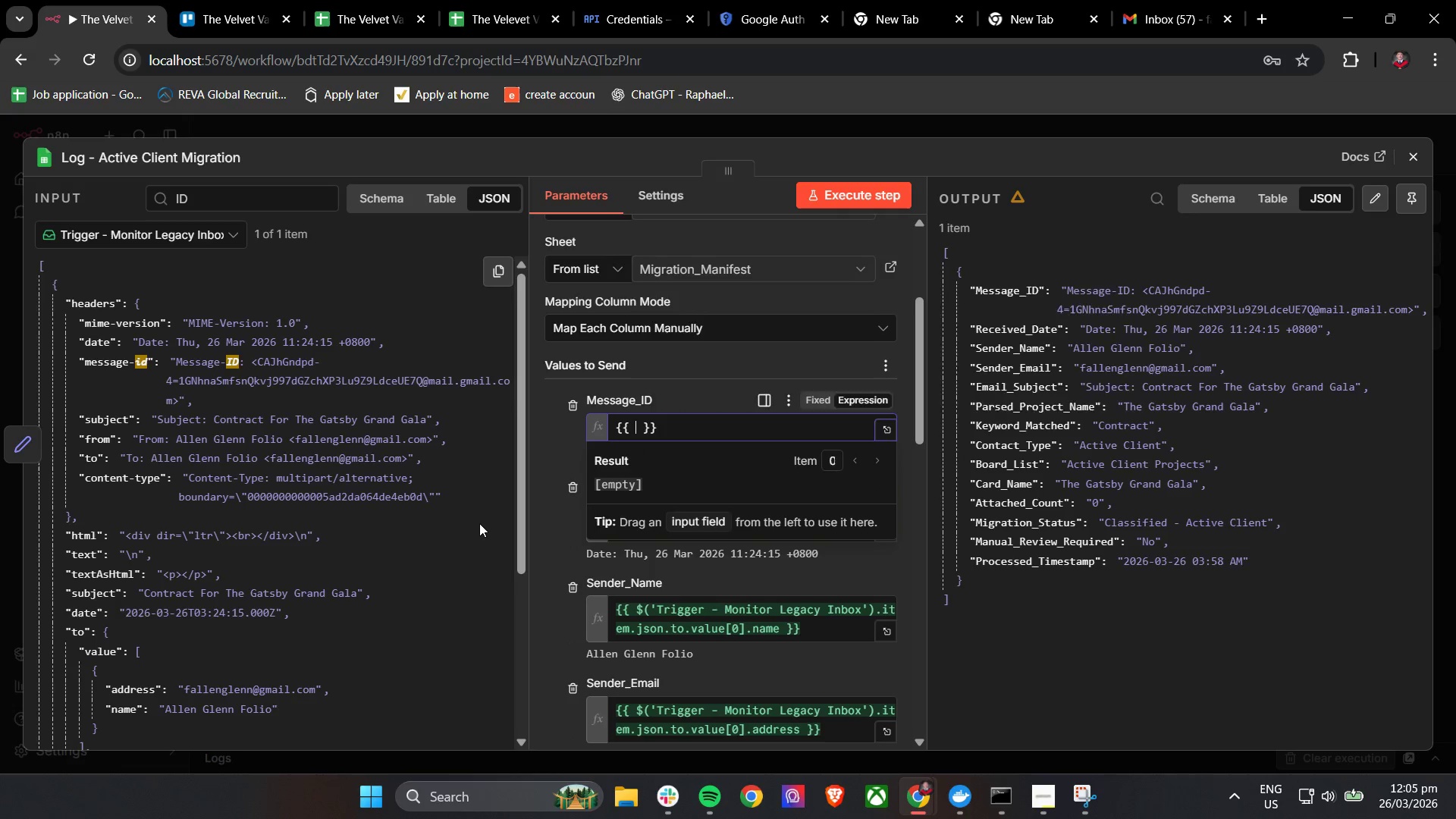 
key(Shift+BracketLeft)
 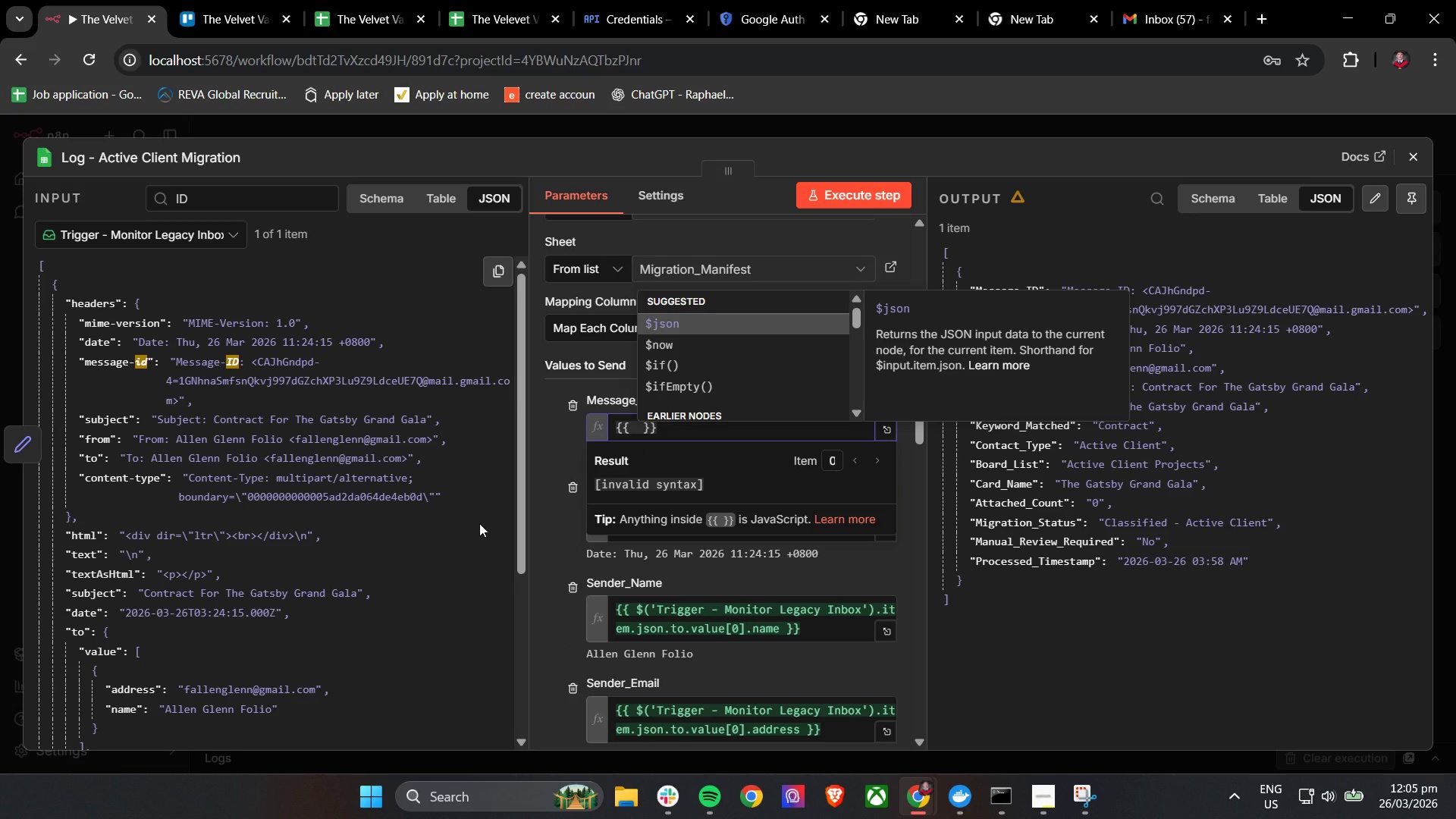 
key(Shift+4)
 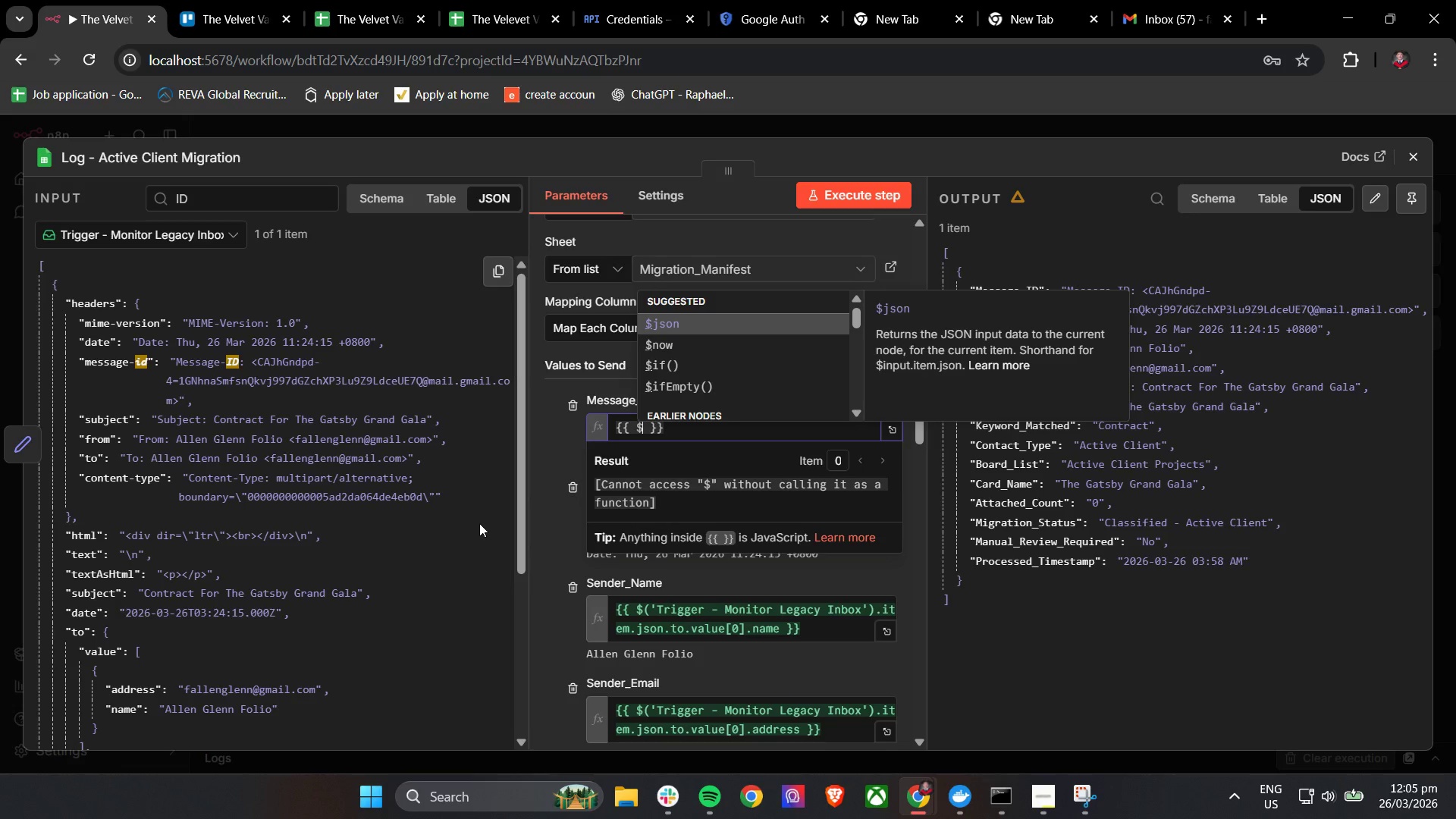 
wait(11.94)
 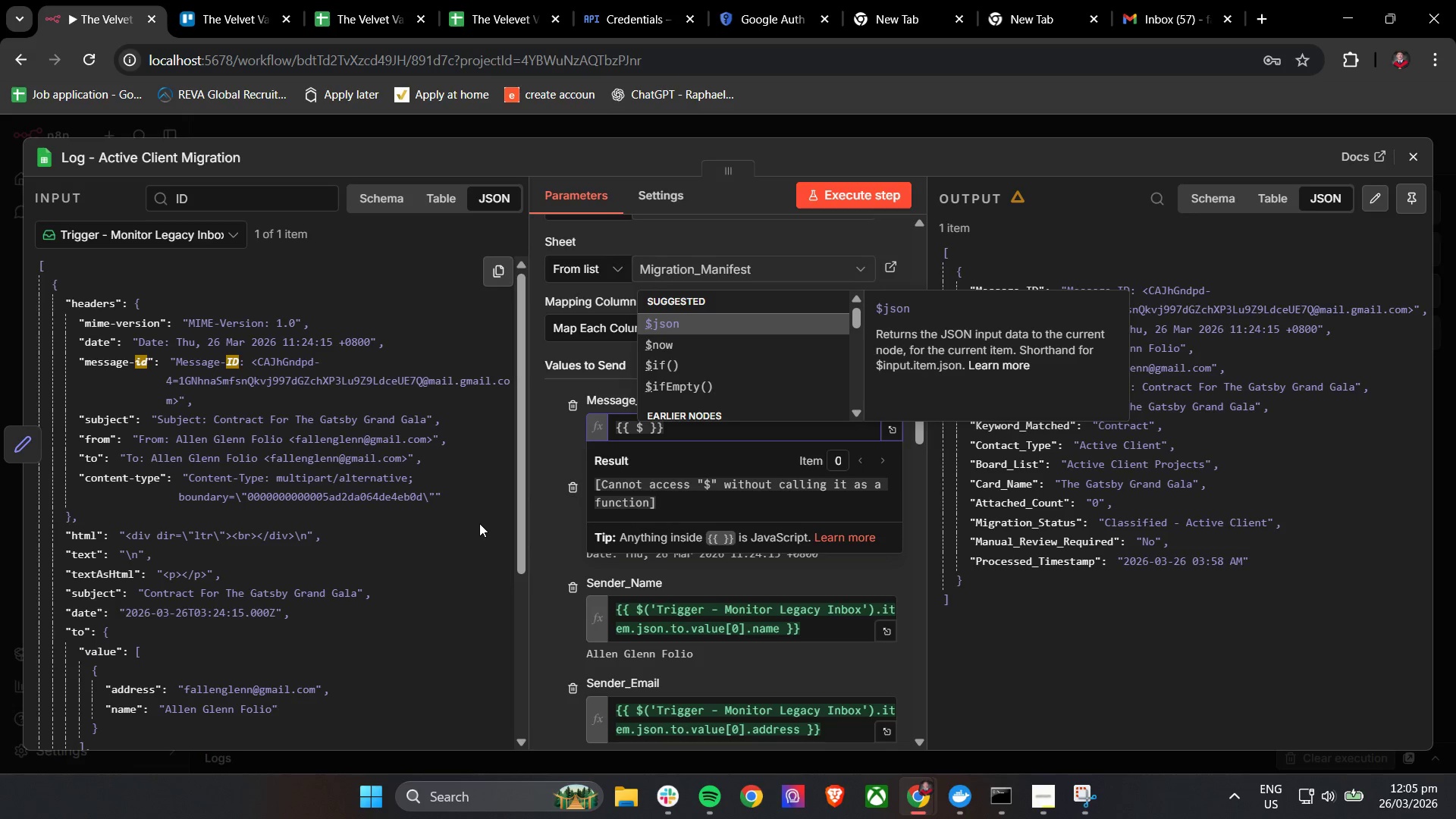 
key(Shift+9)
 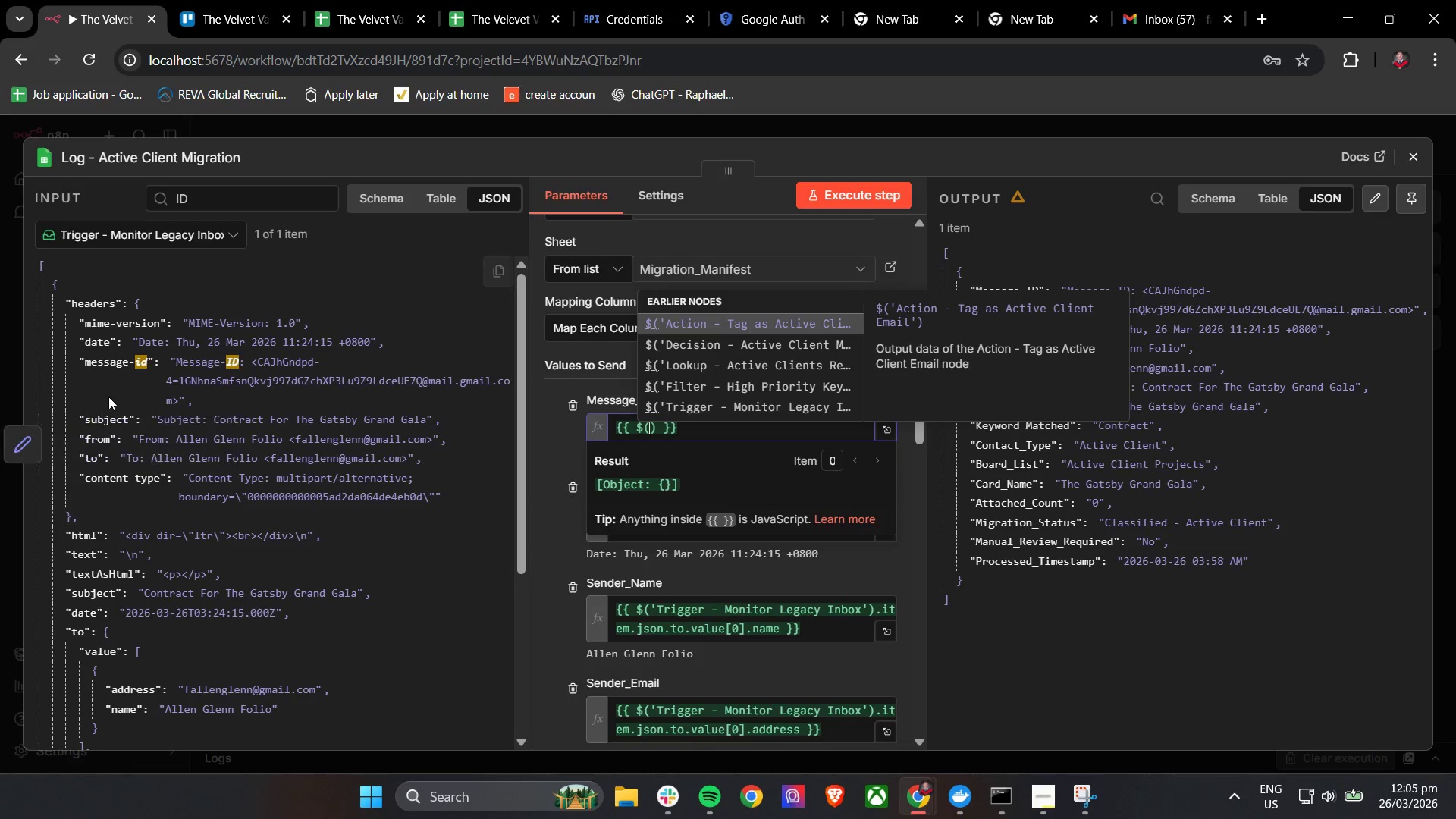 
left_click_drag(start_coordinate=[108, 363], to_coordinate=[653, 434])
 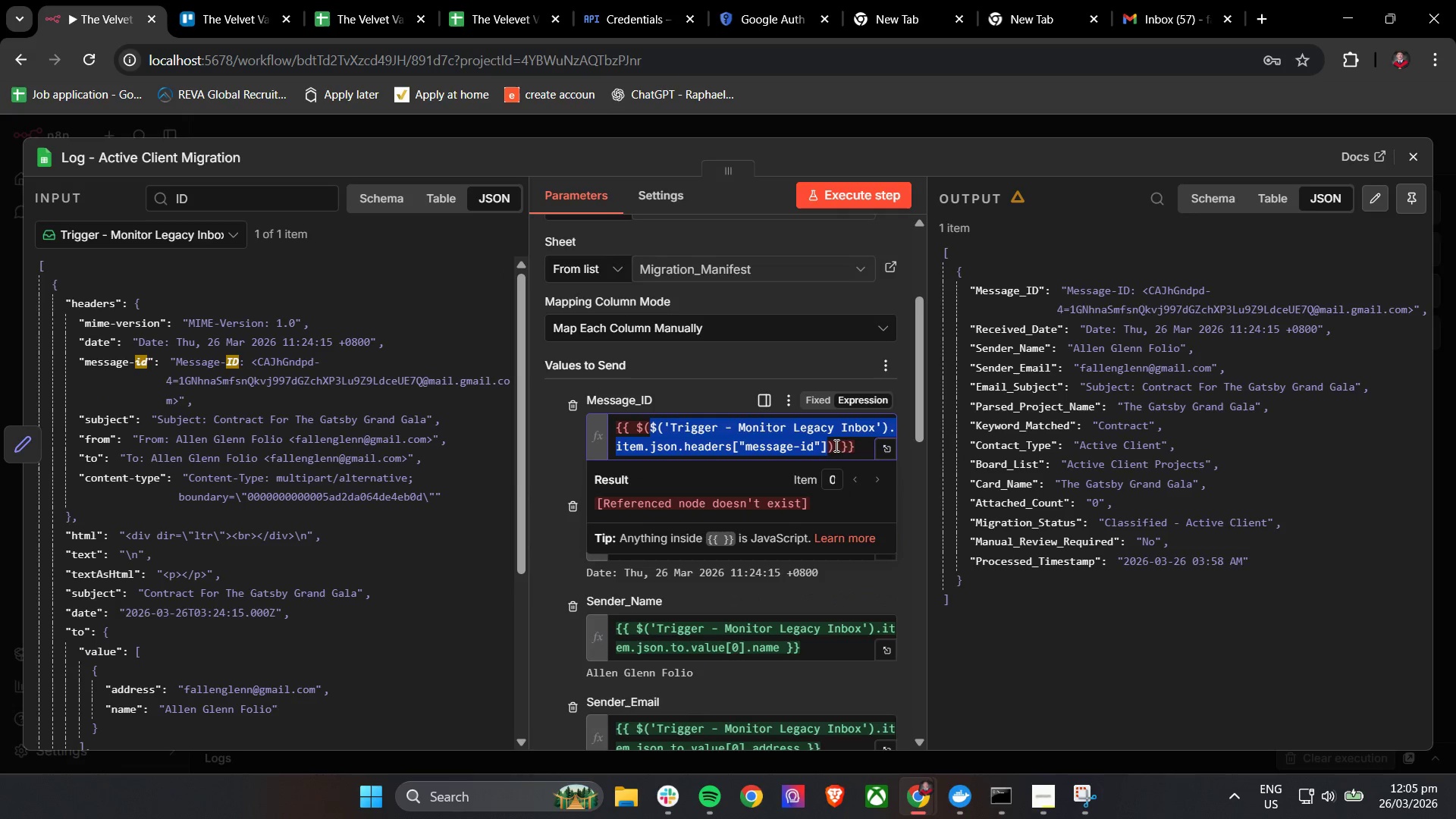 
left_click([828, 447])
 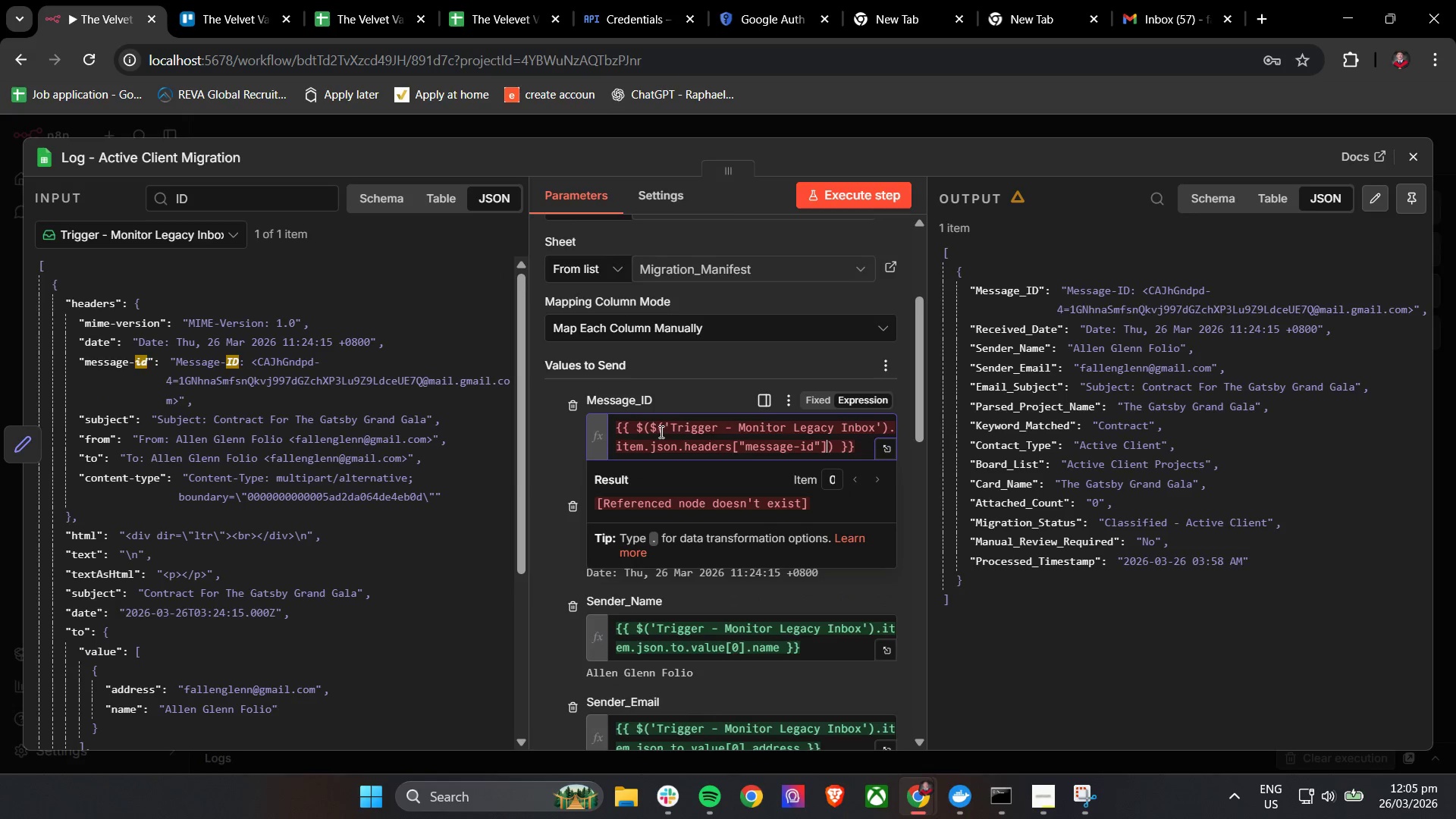 
left_click([651, 427])
 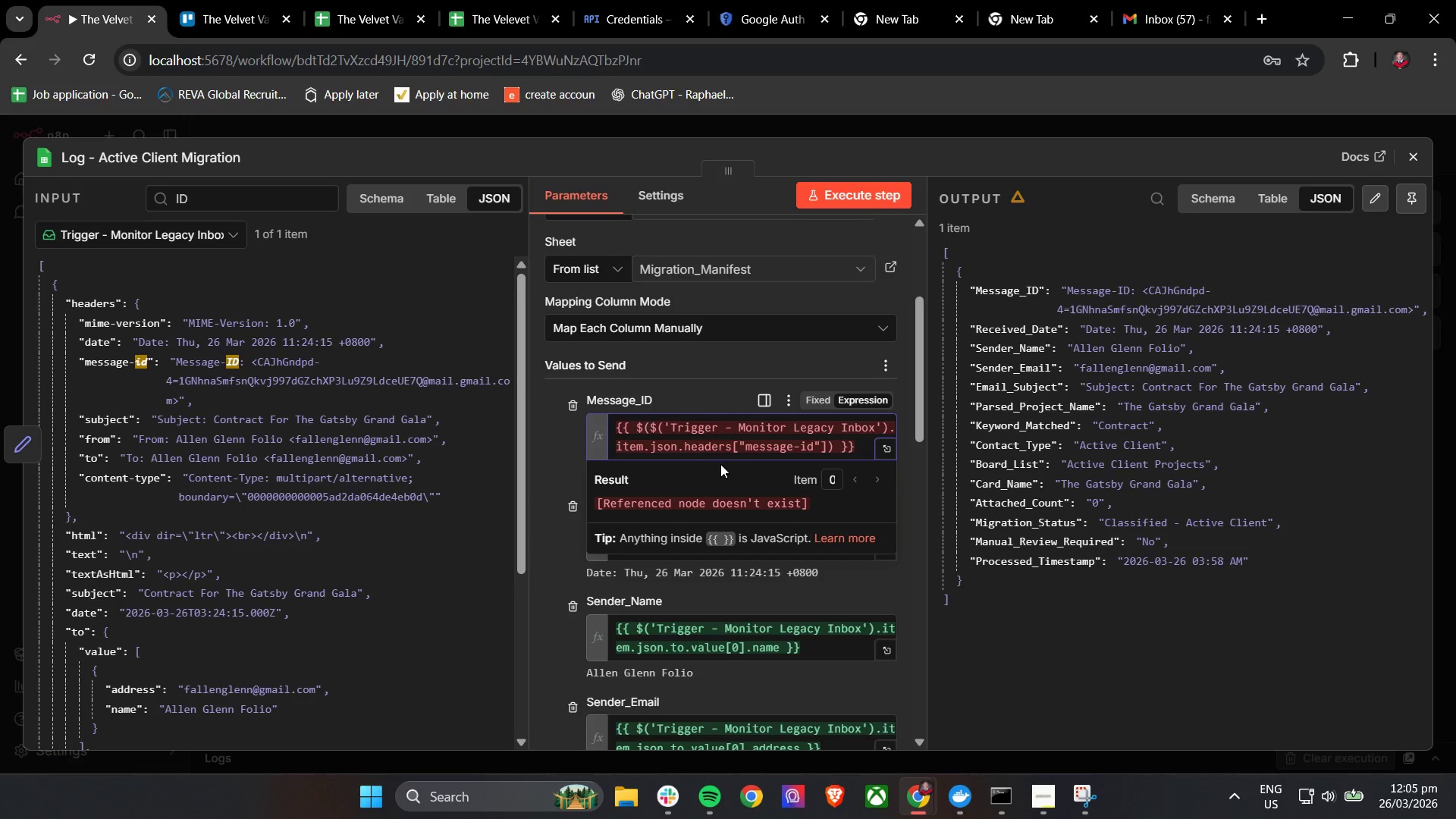 
key(Backspace)
 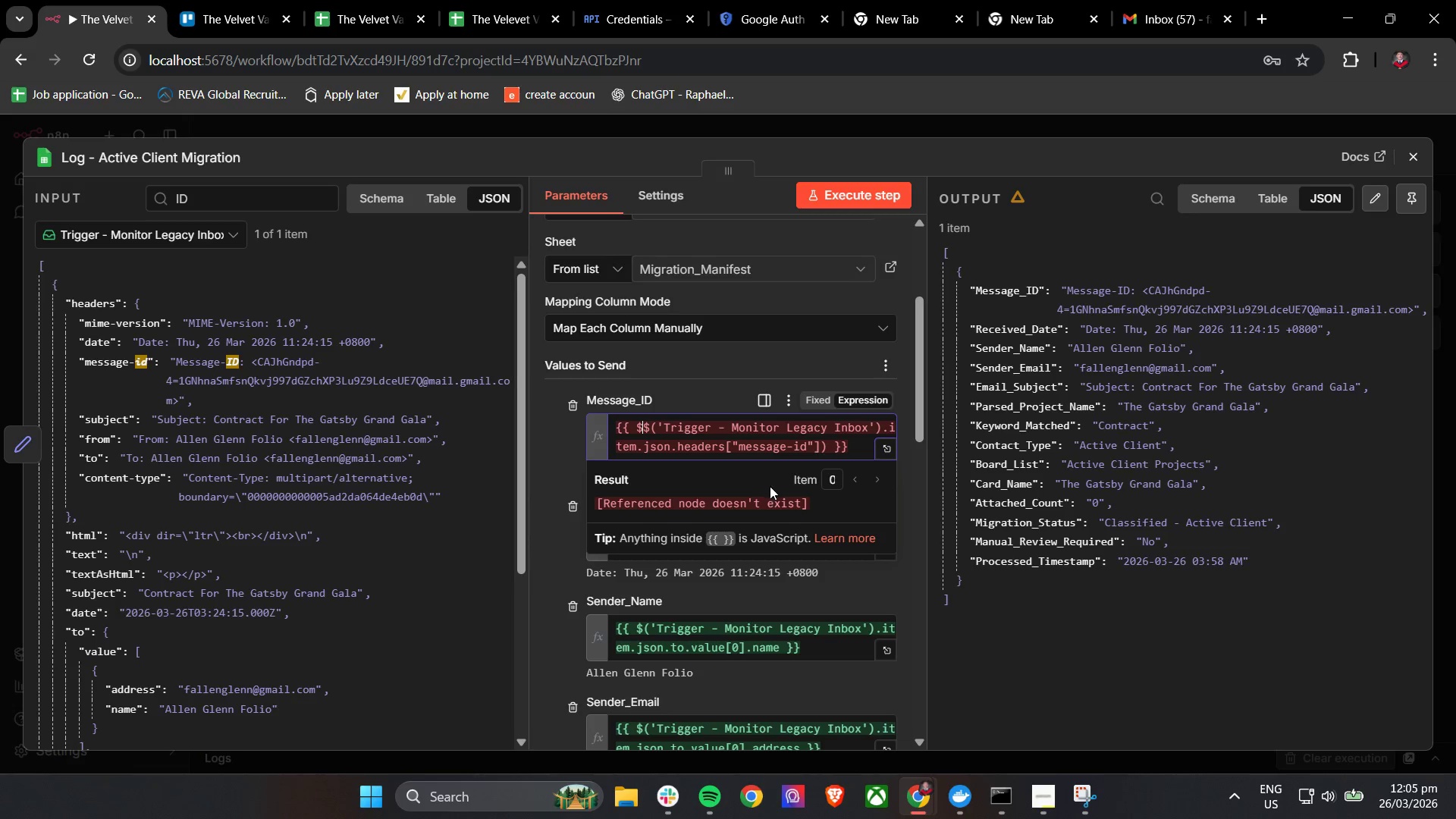 
key(Backspace)
 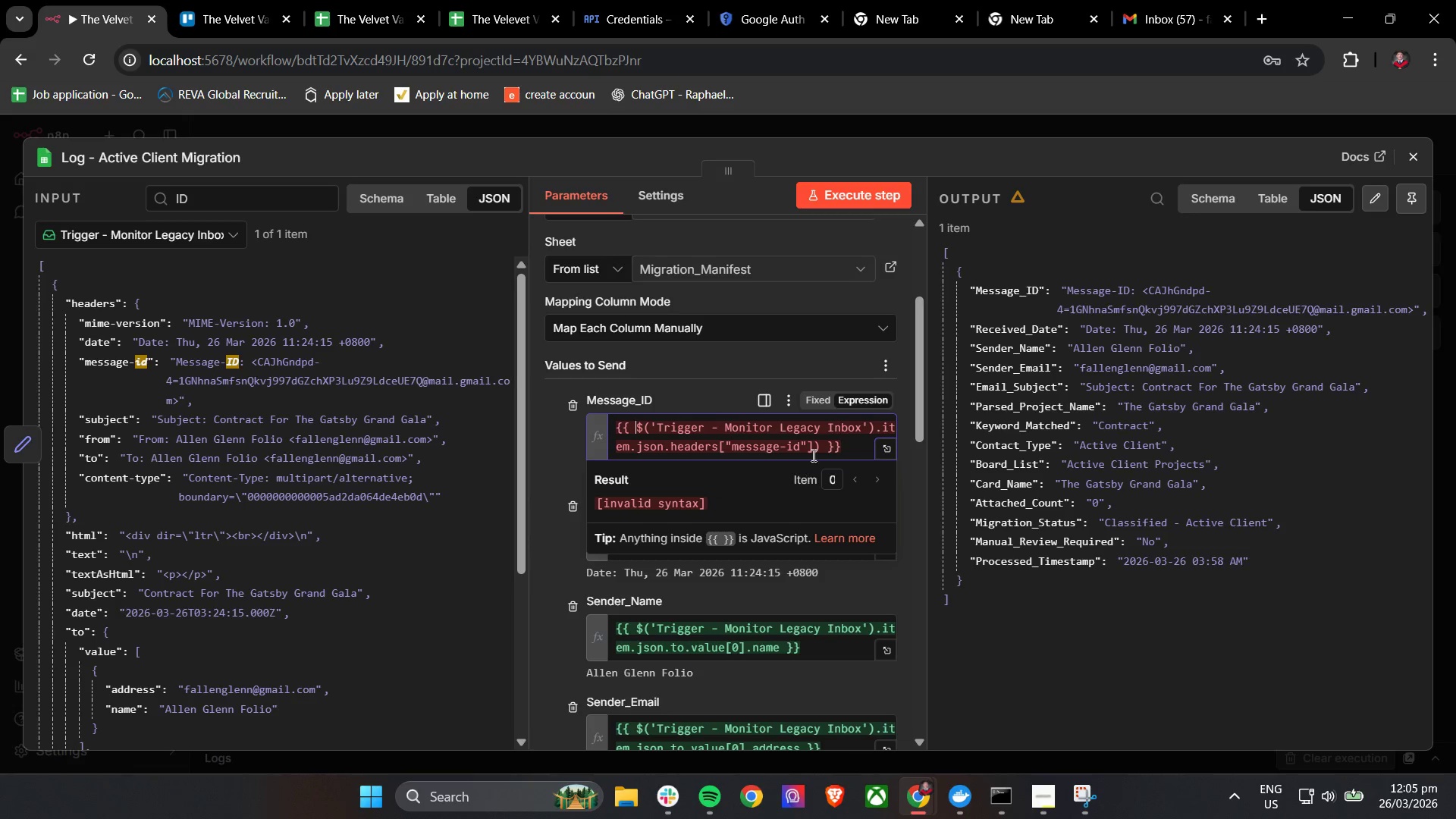 
left_click([819, 444])
 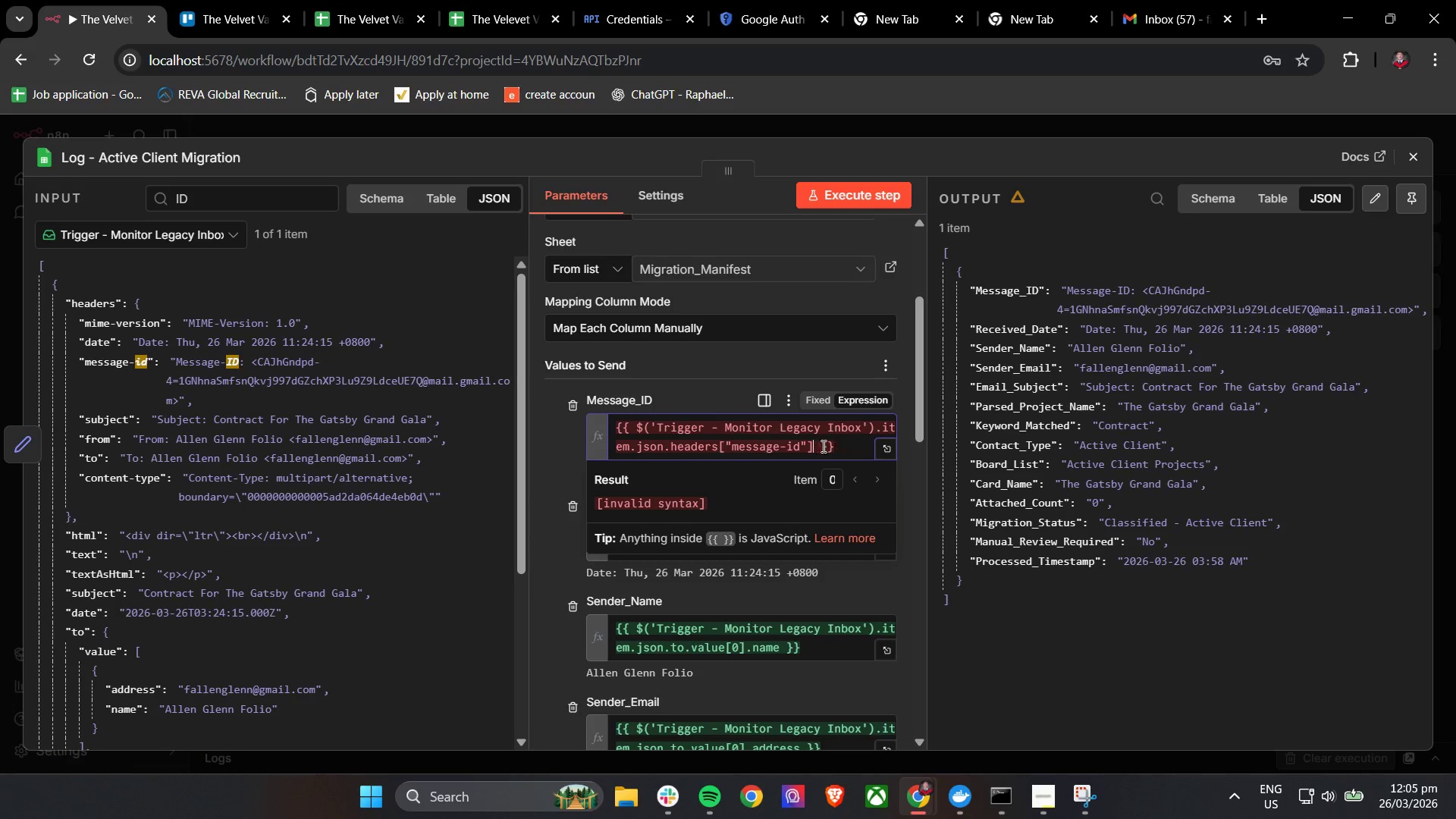 
key(Backspace)
 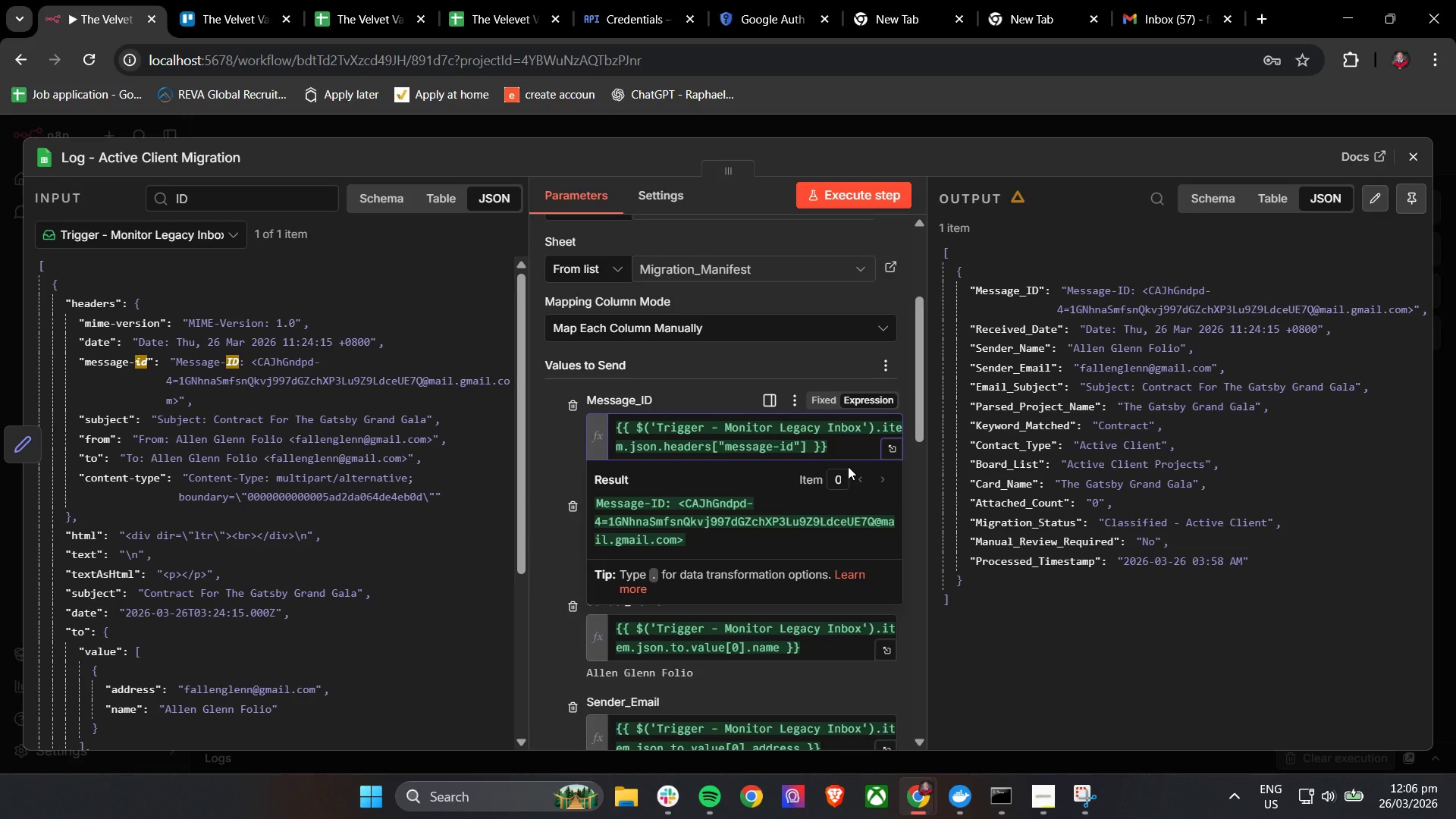 
type(.replcace)
key(Backspace)
key(Backspace)
key(Backspace)
key(Backspace)
type(ace()
 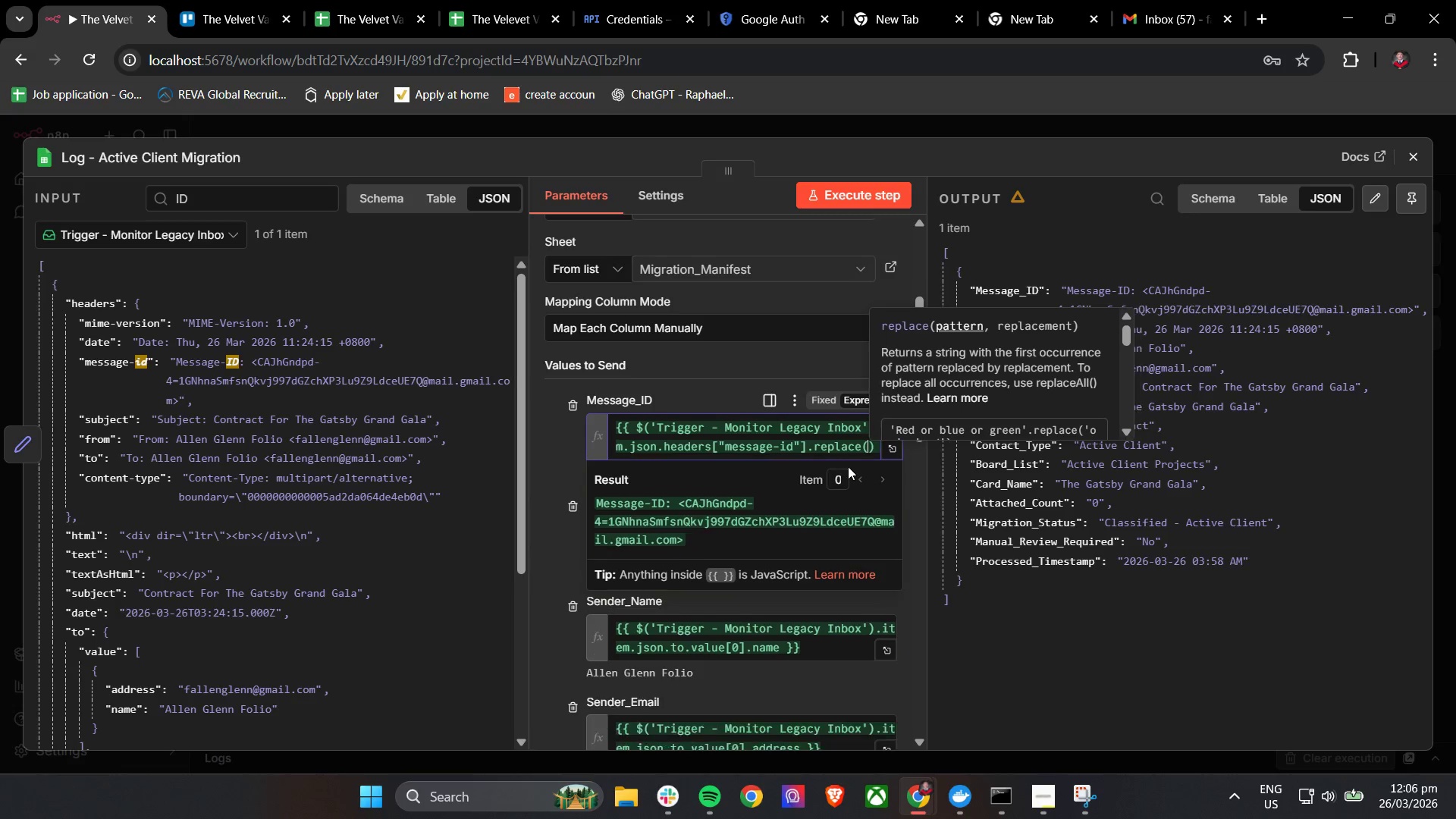 
wait(9.19)
 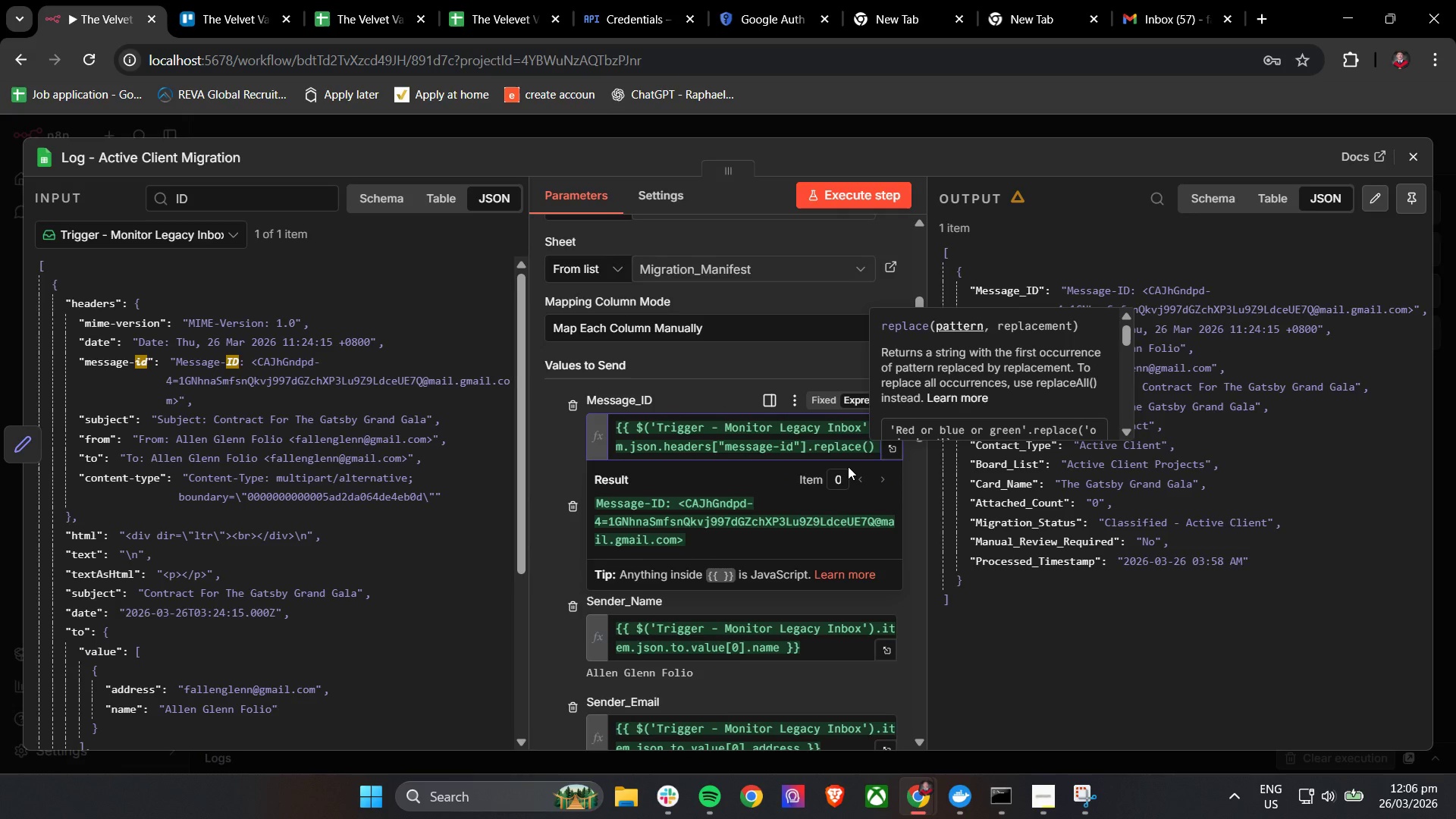 
type(Messae-)
 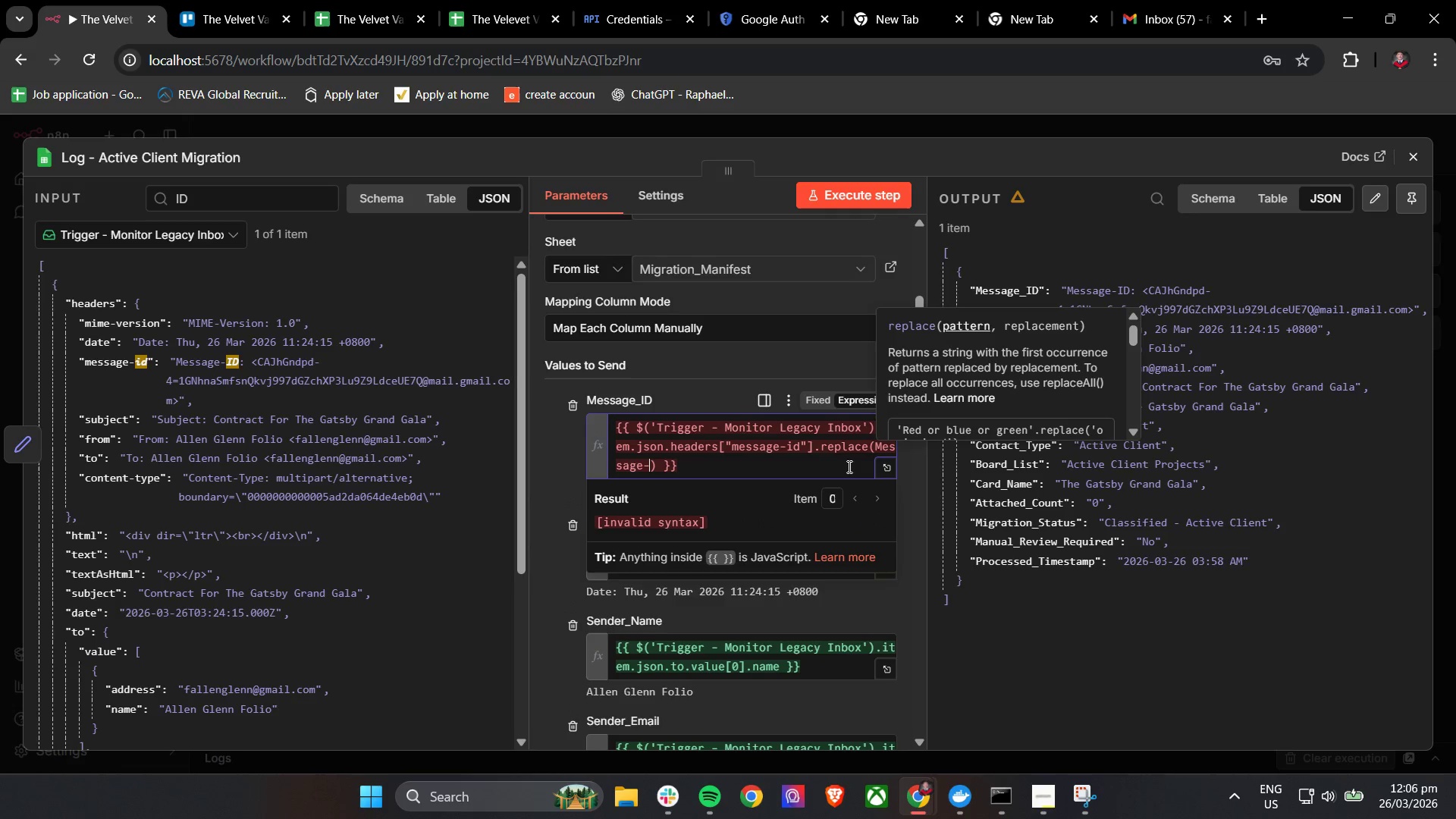 
hold_key(key=G, duration=0.31)
 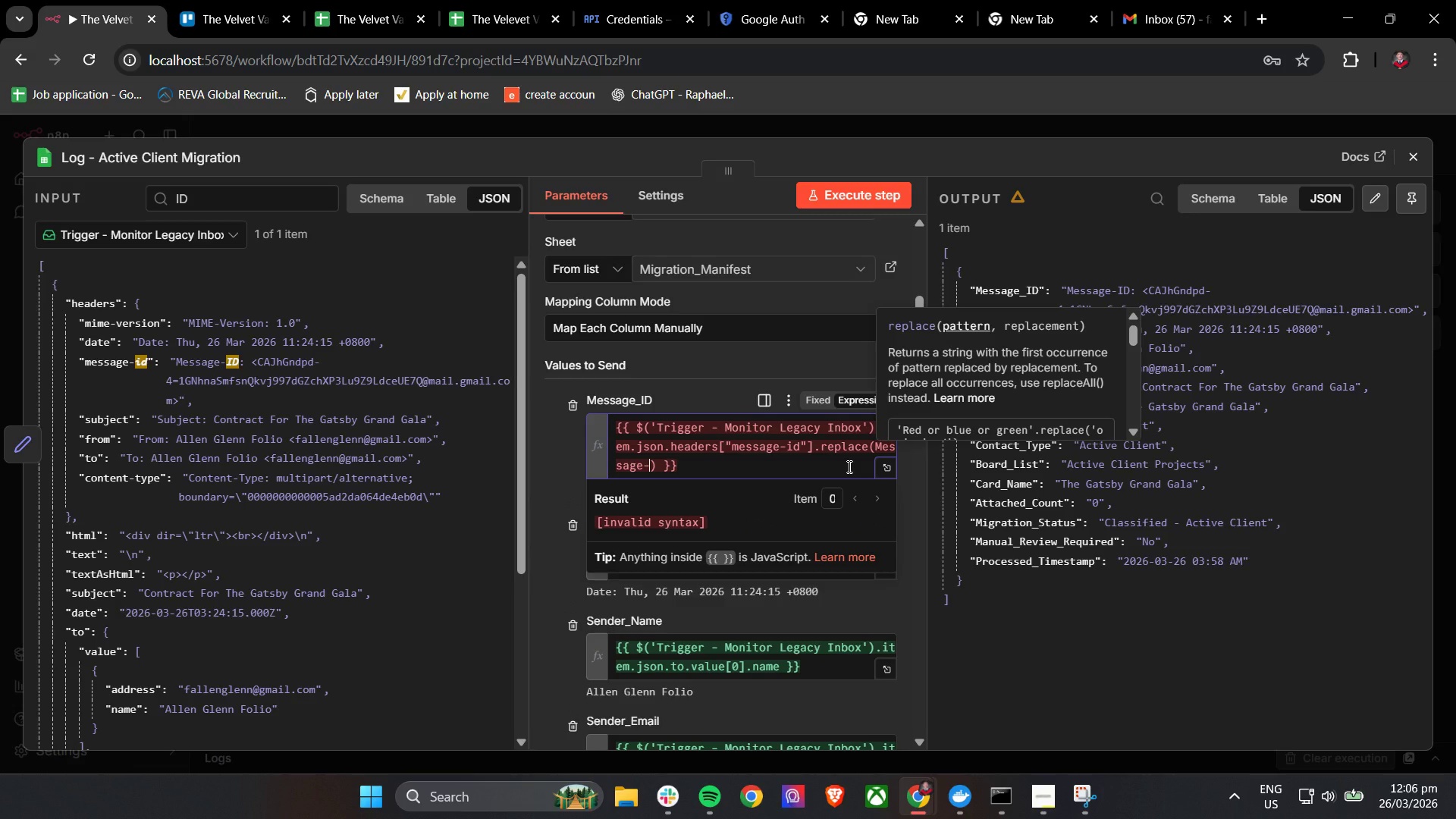 
type(ID:)
 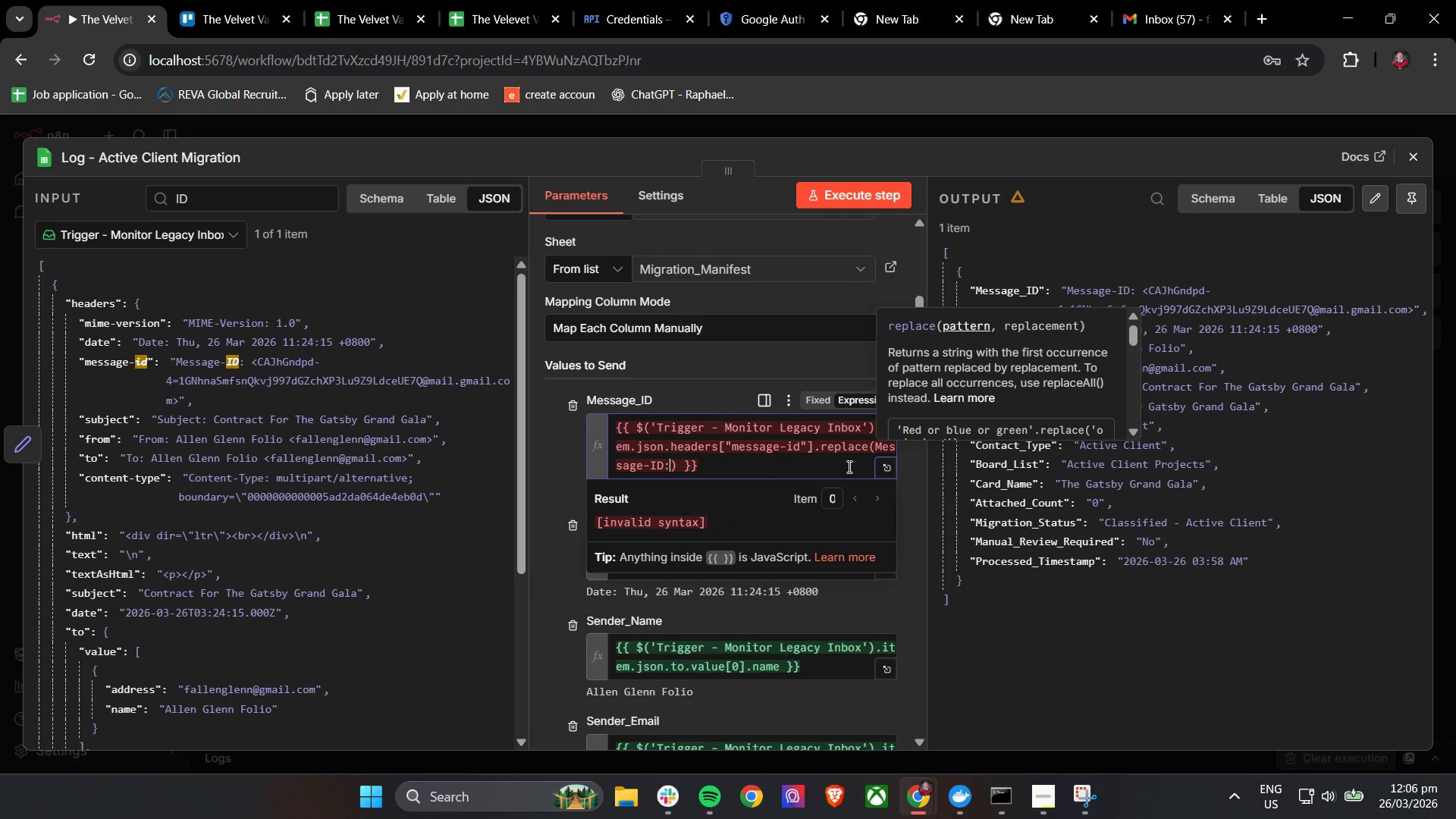 
key(Shift+Space)
 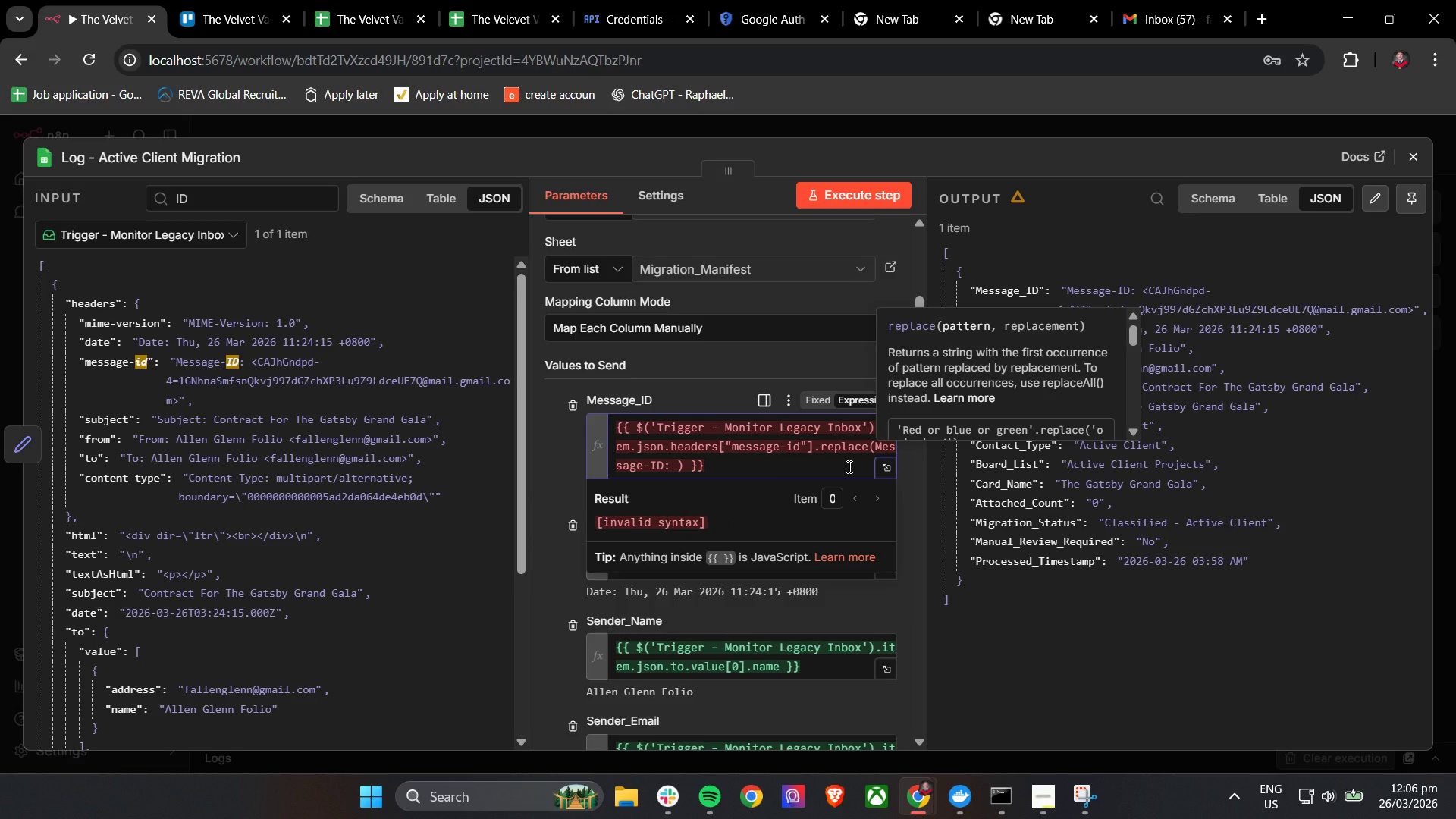 
key(Quote)
 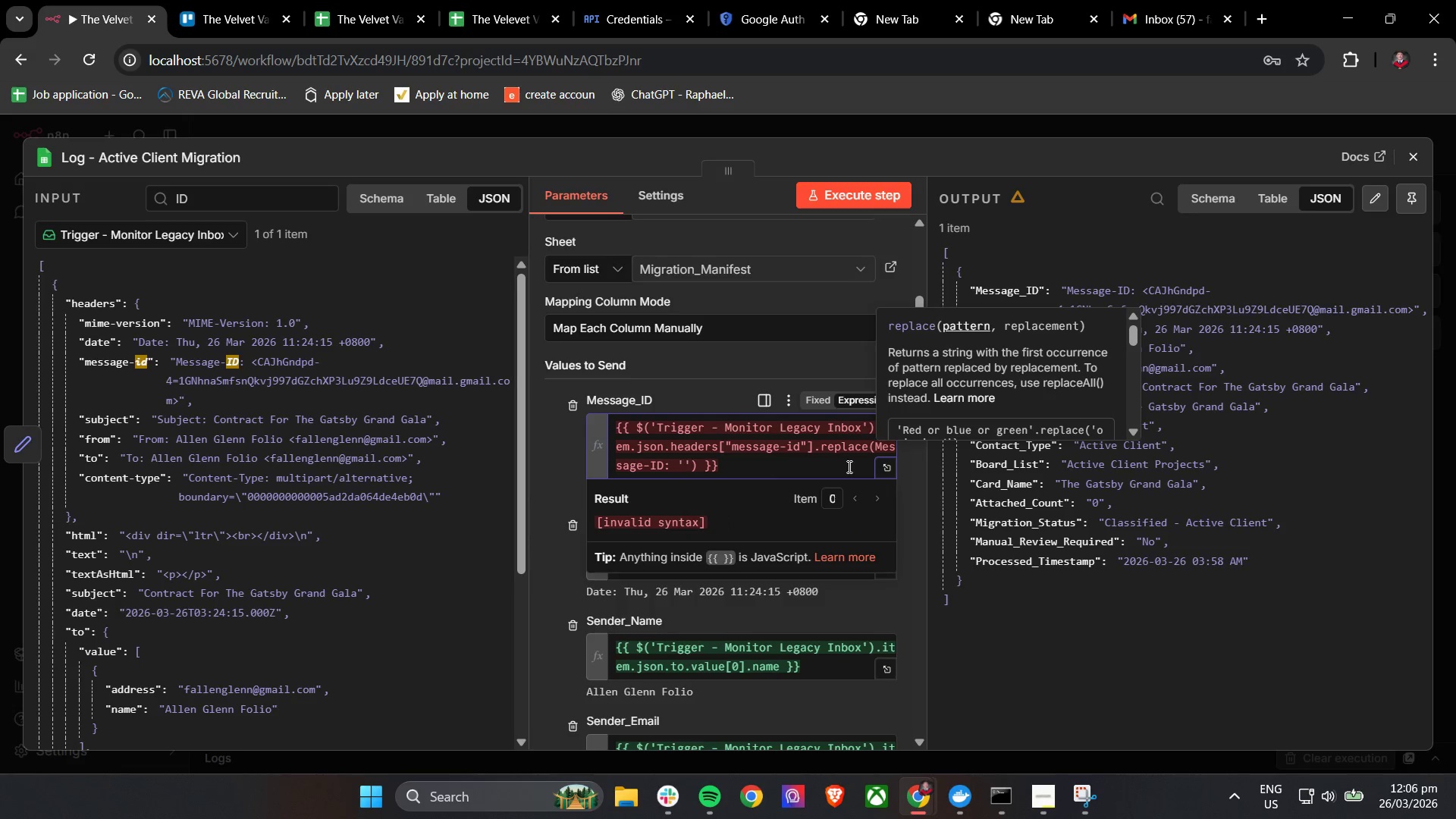 
key(ArrowRight)
 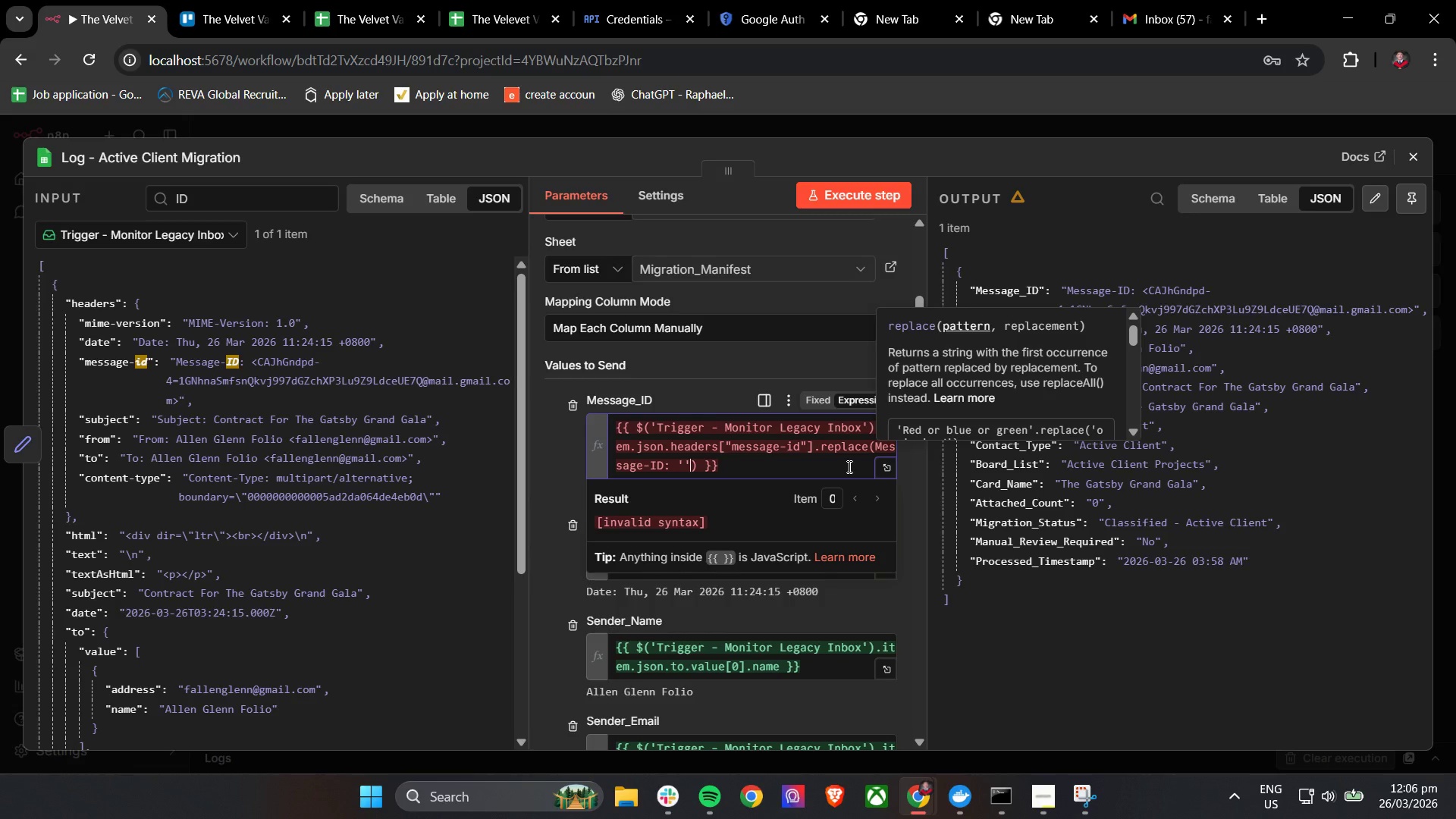 
key(Comma)
 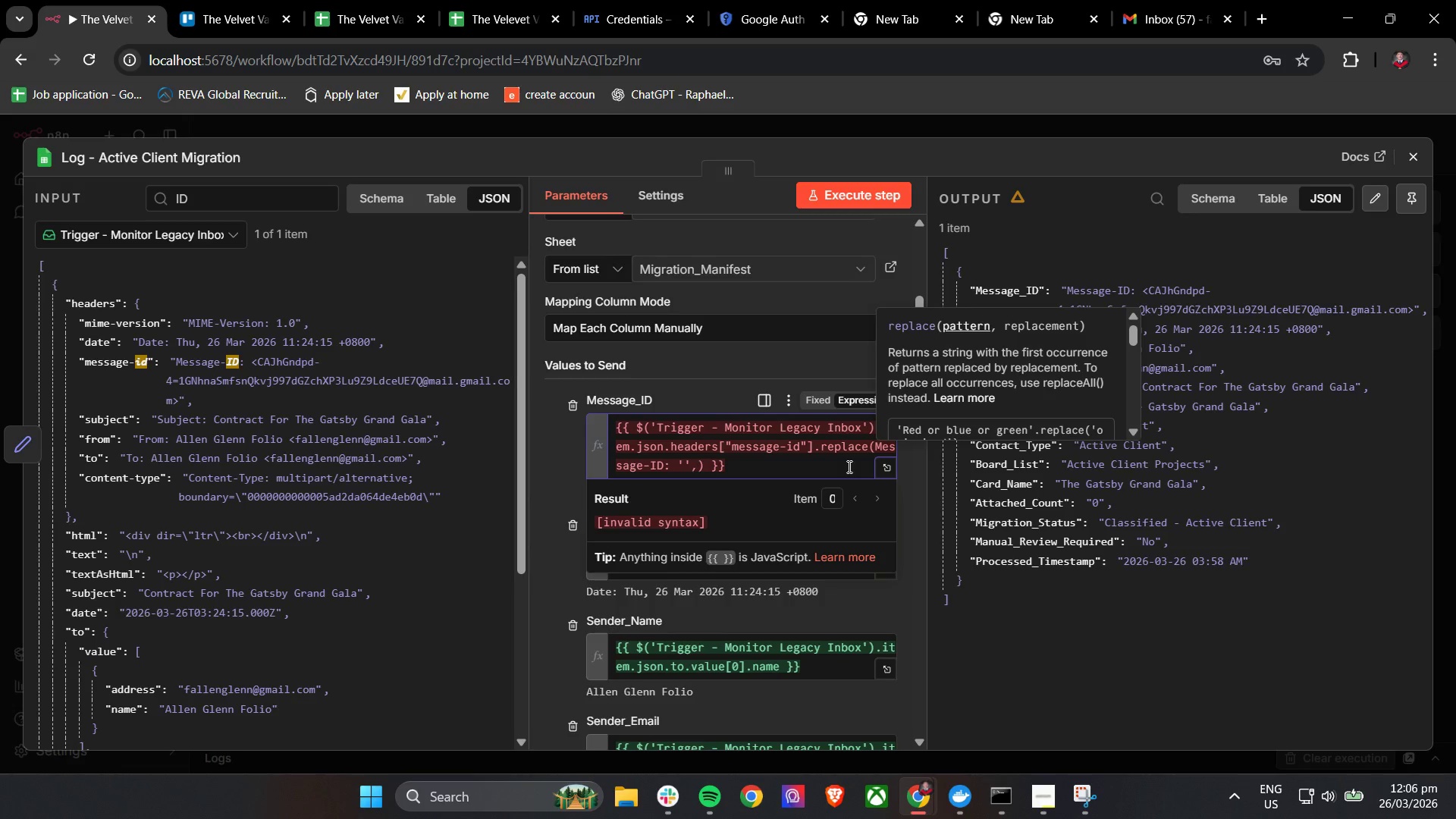 
key(ArrowLeft)
 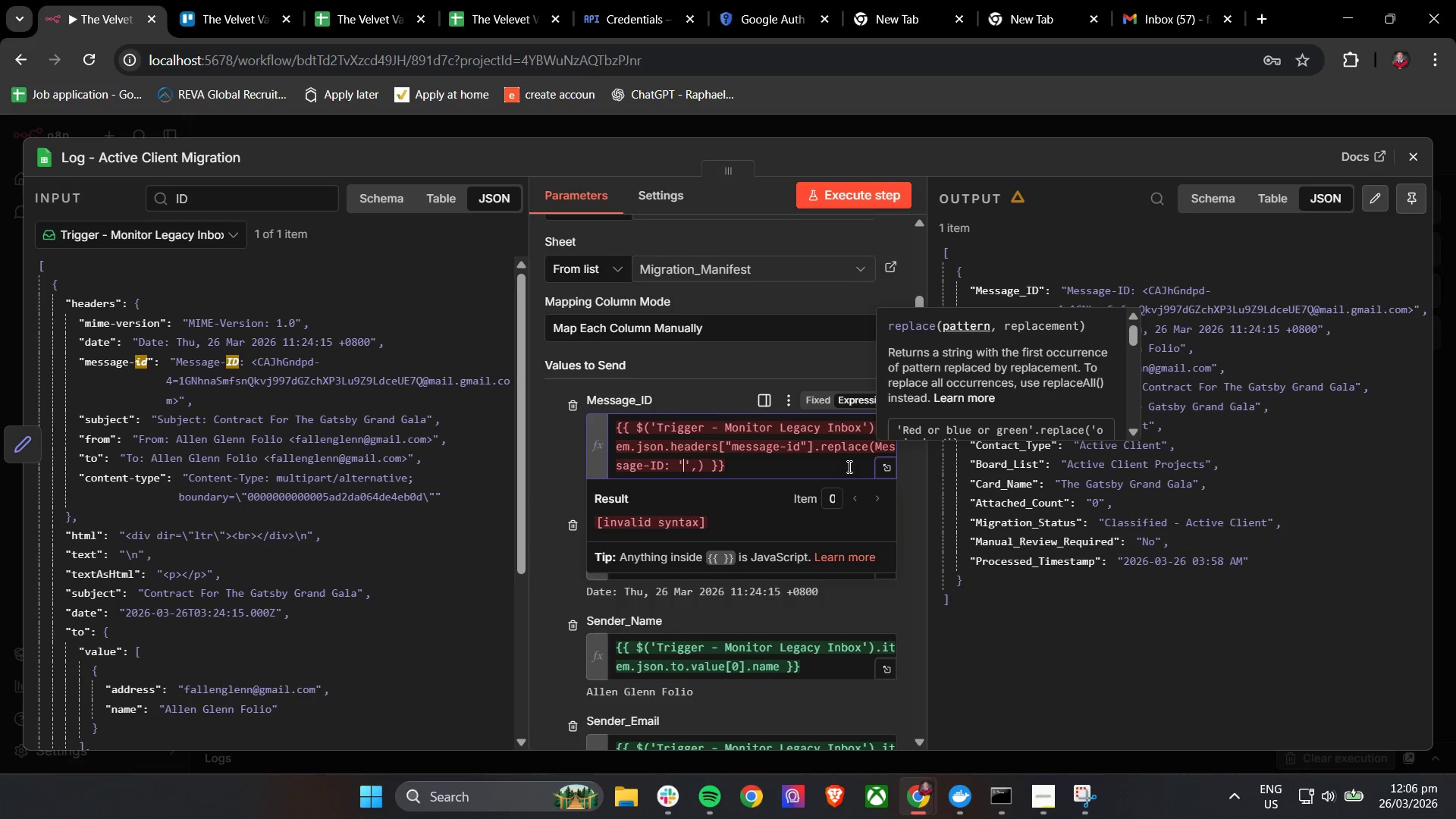 
key(ArrowLeft)
 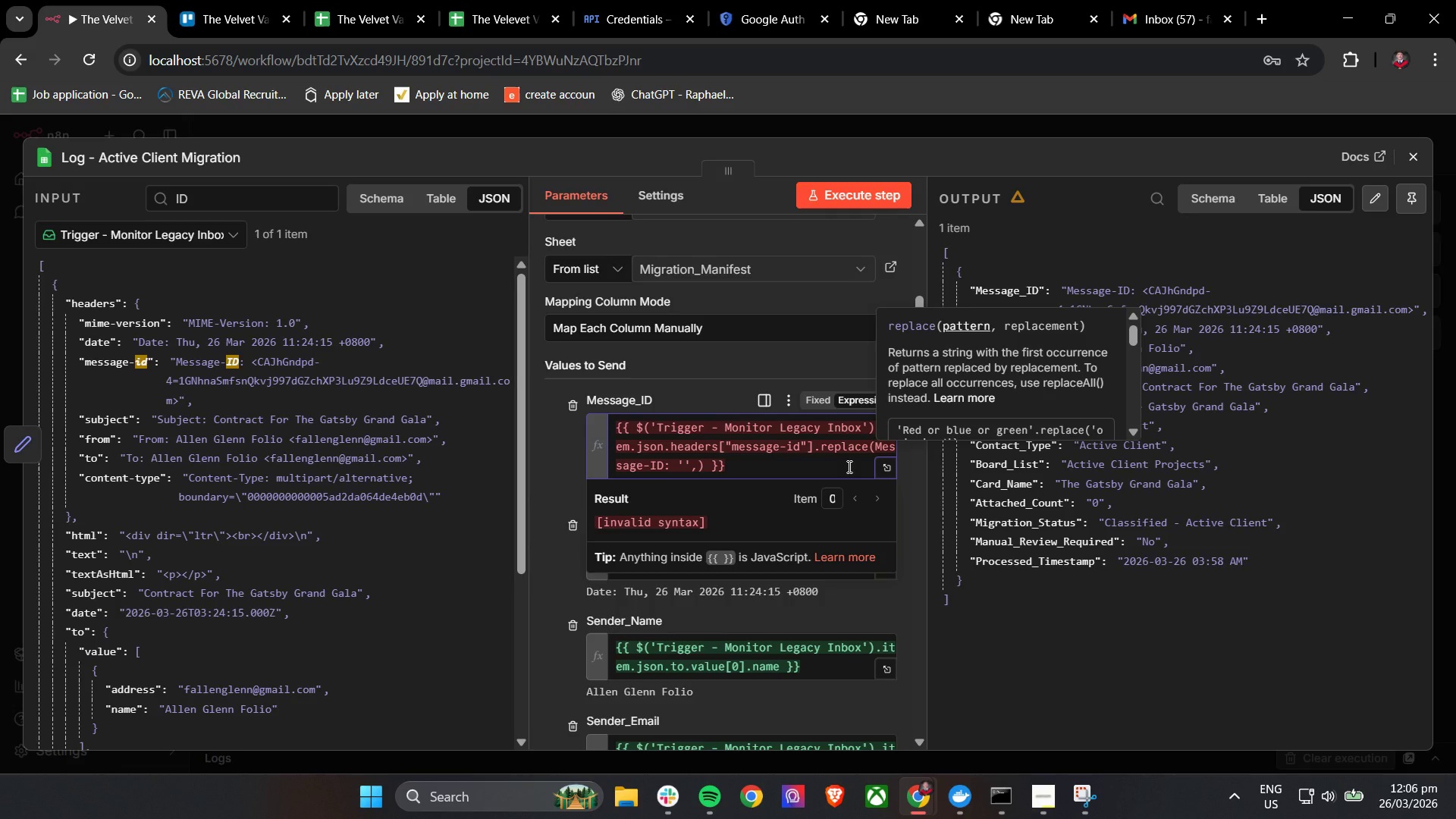 
key(Backspace)
 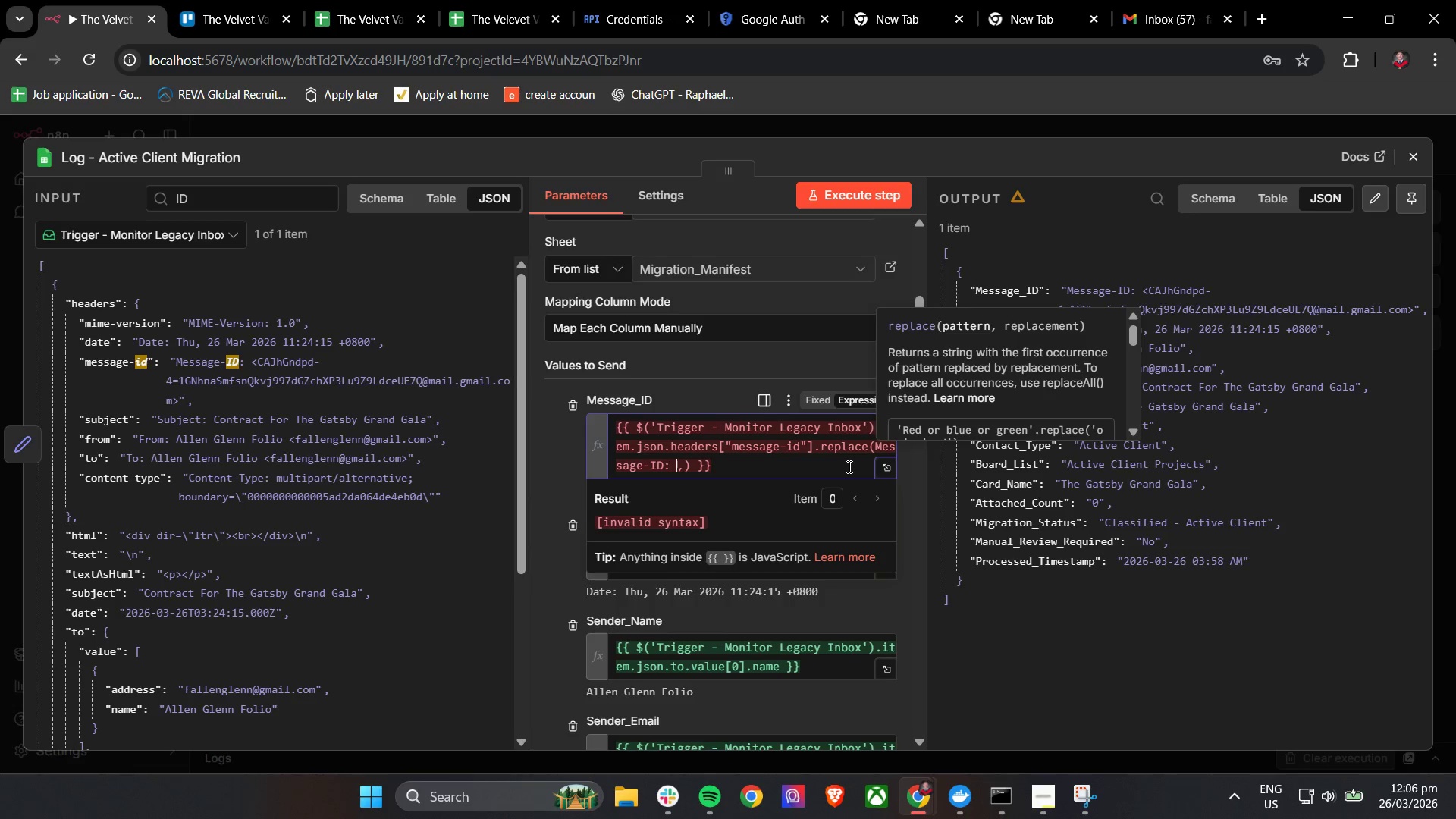 
key(Shift+Quote)
 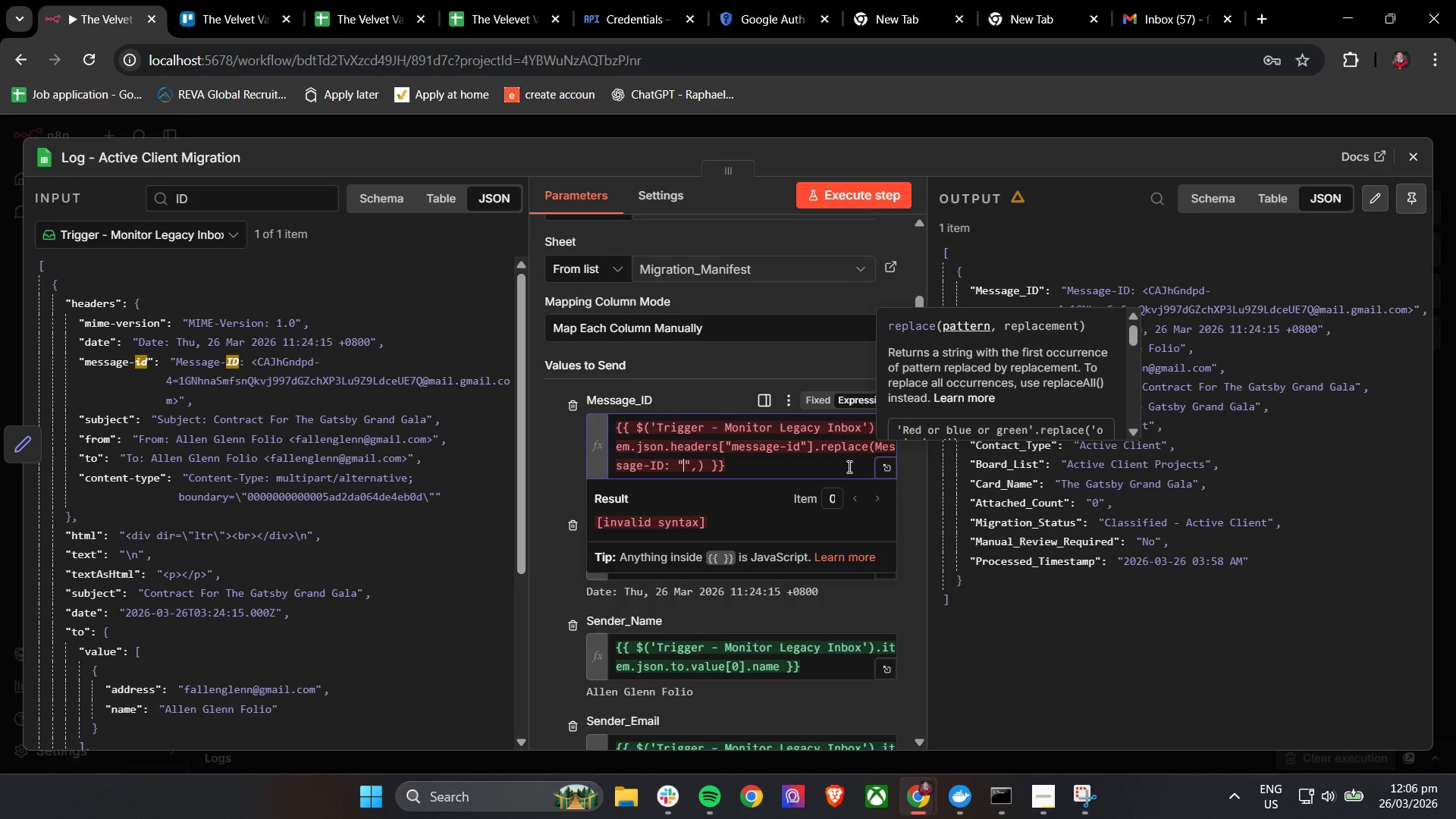 
key(Backspace)
 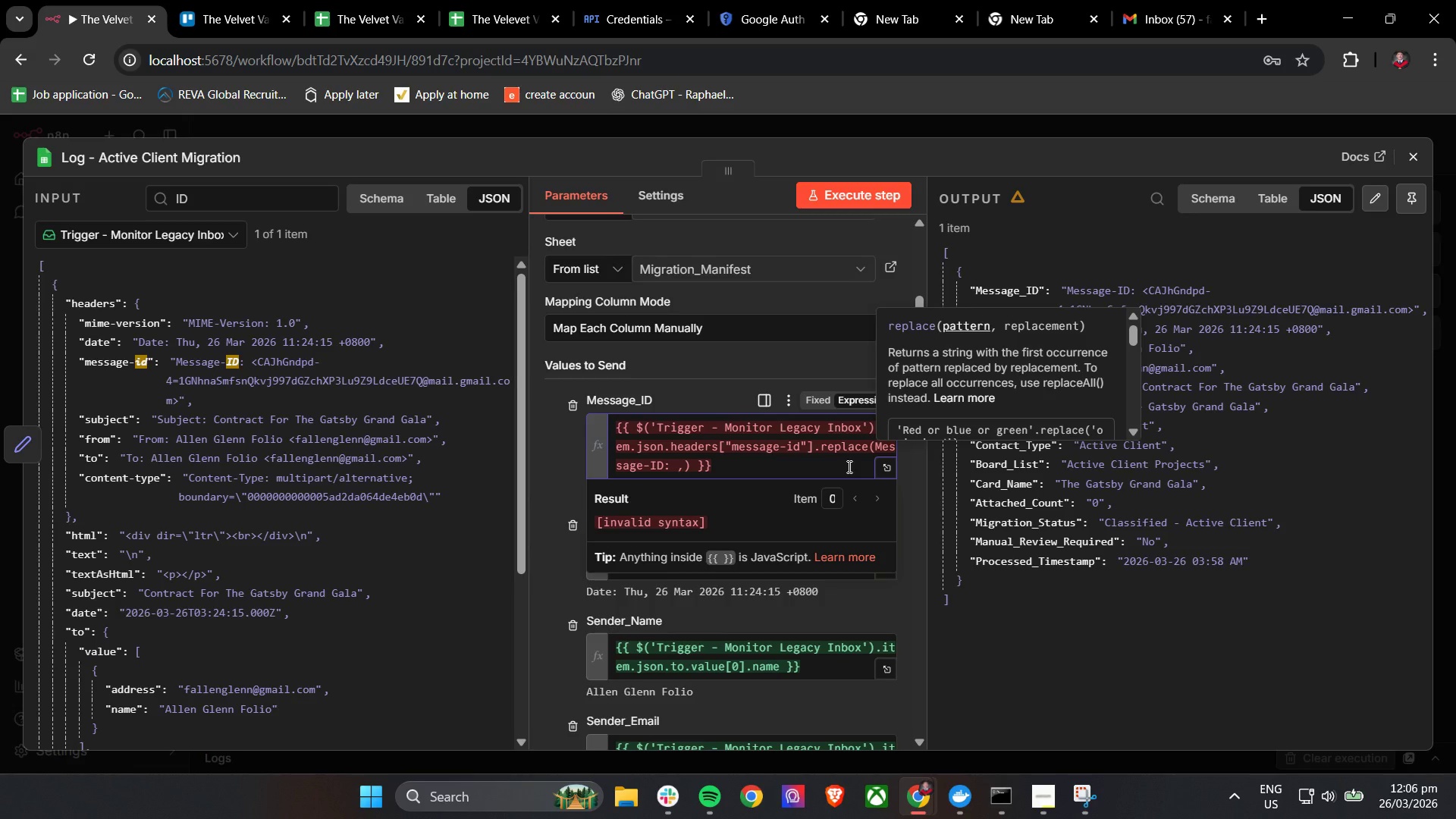 
key(Shift+Quote)
 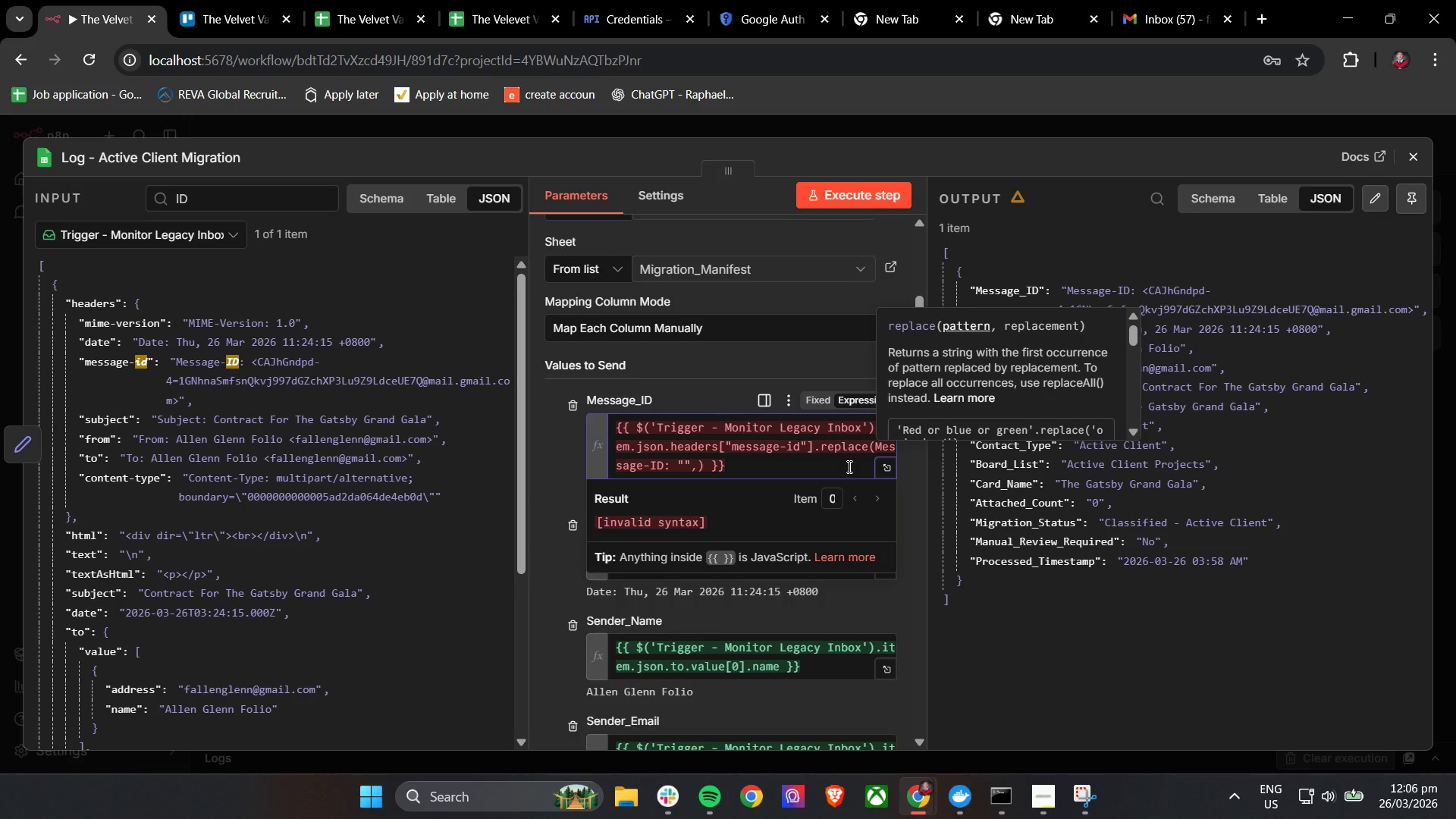 
key(Backspace)
 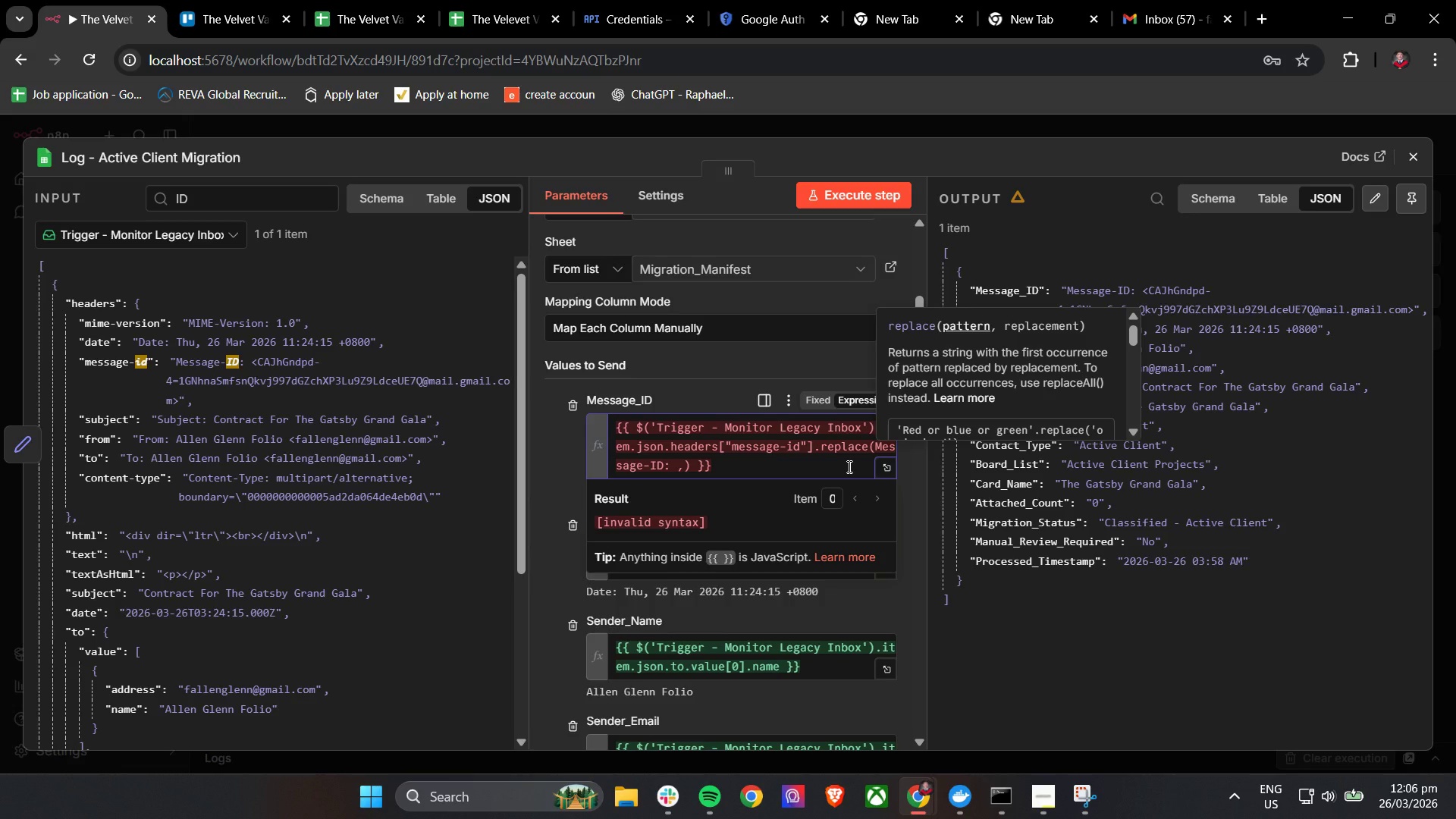 
key(Quote)
 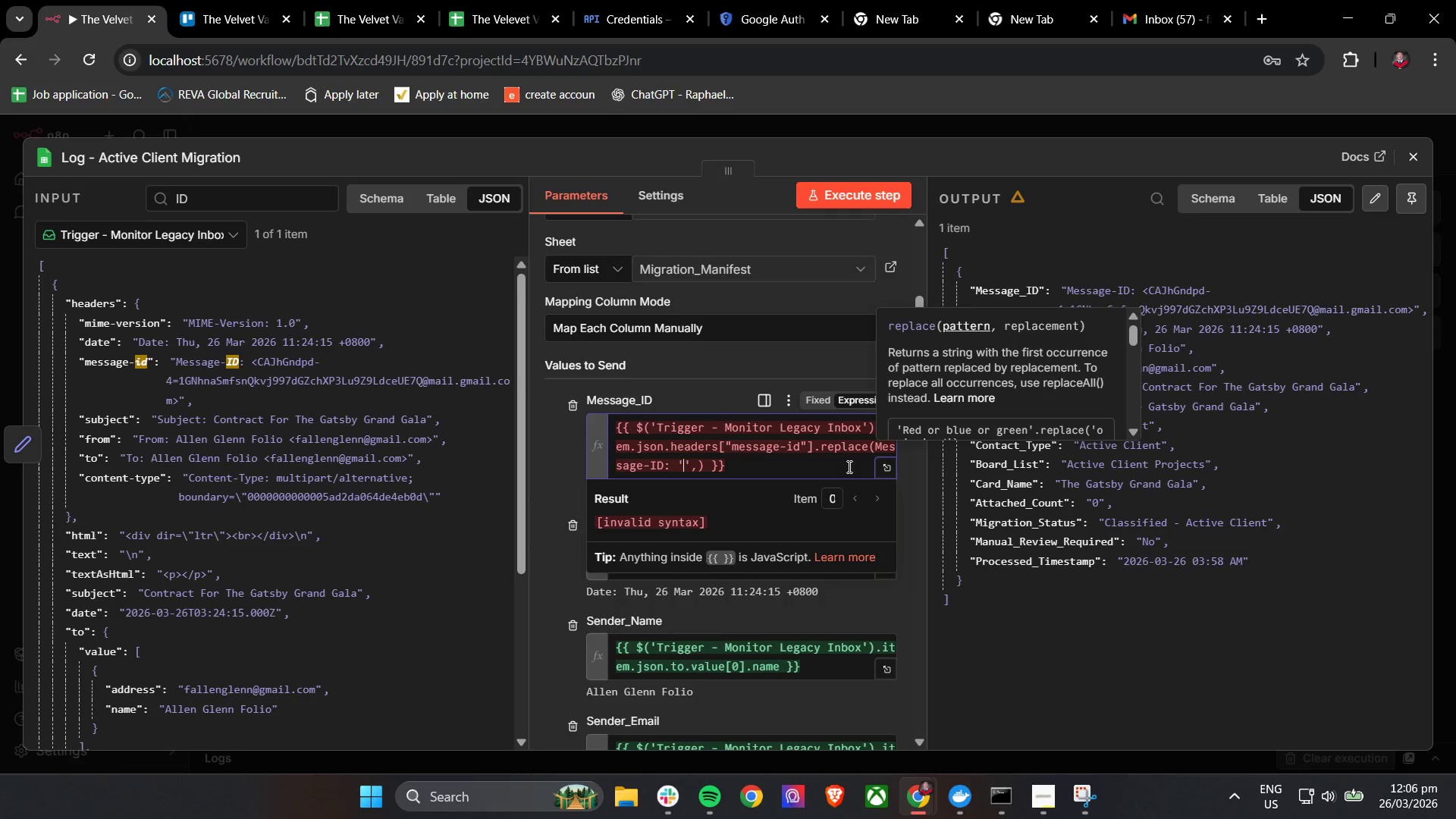 
key(Quote)
 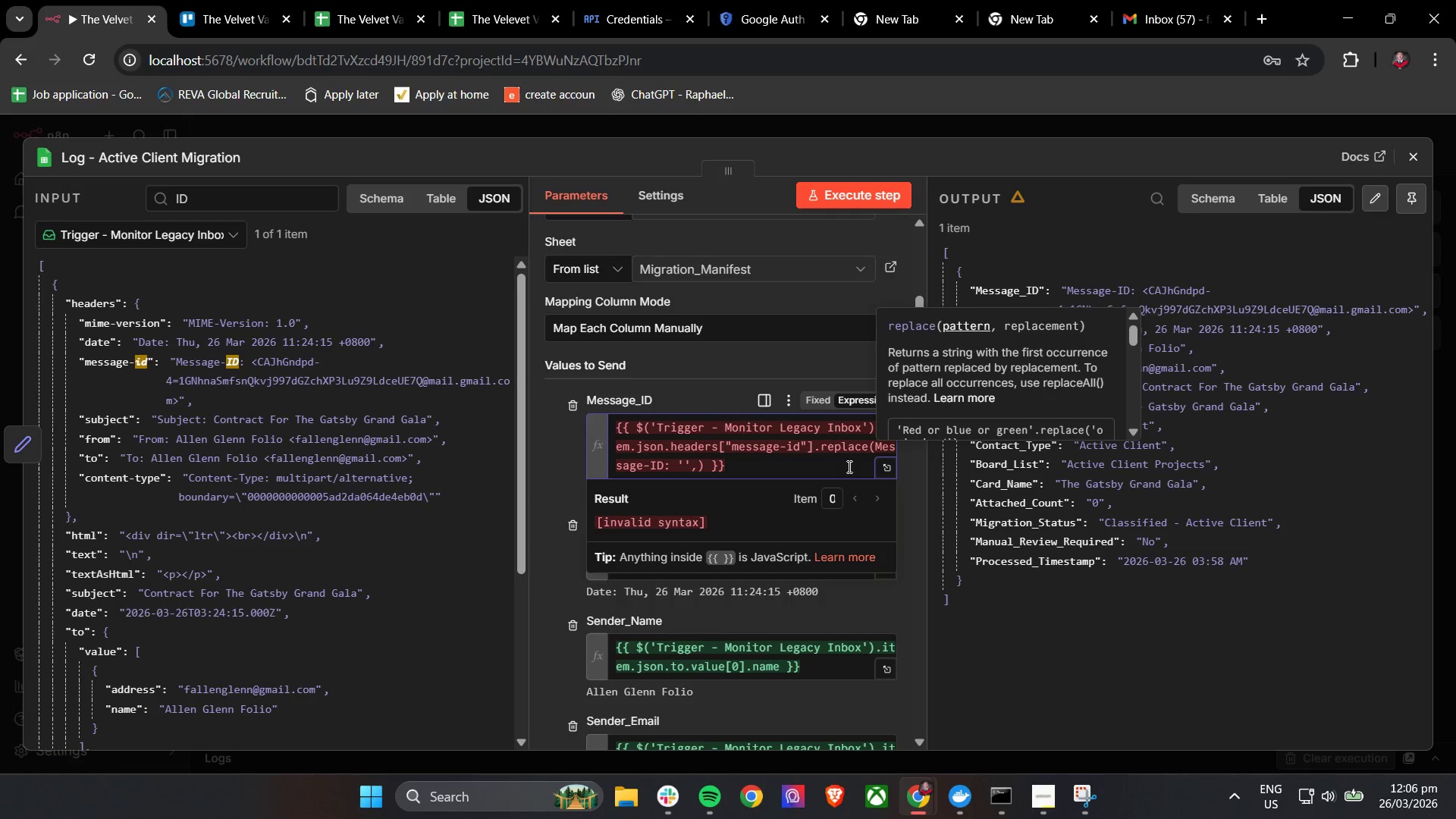 
key(ArrowRight)
 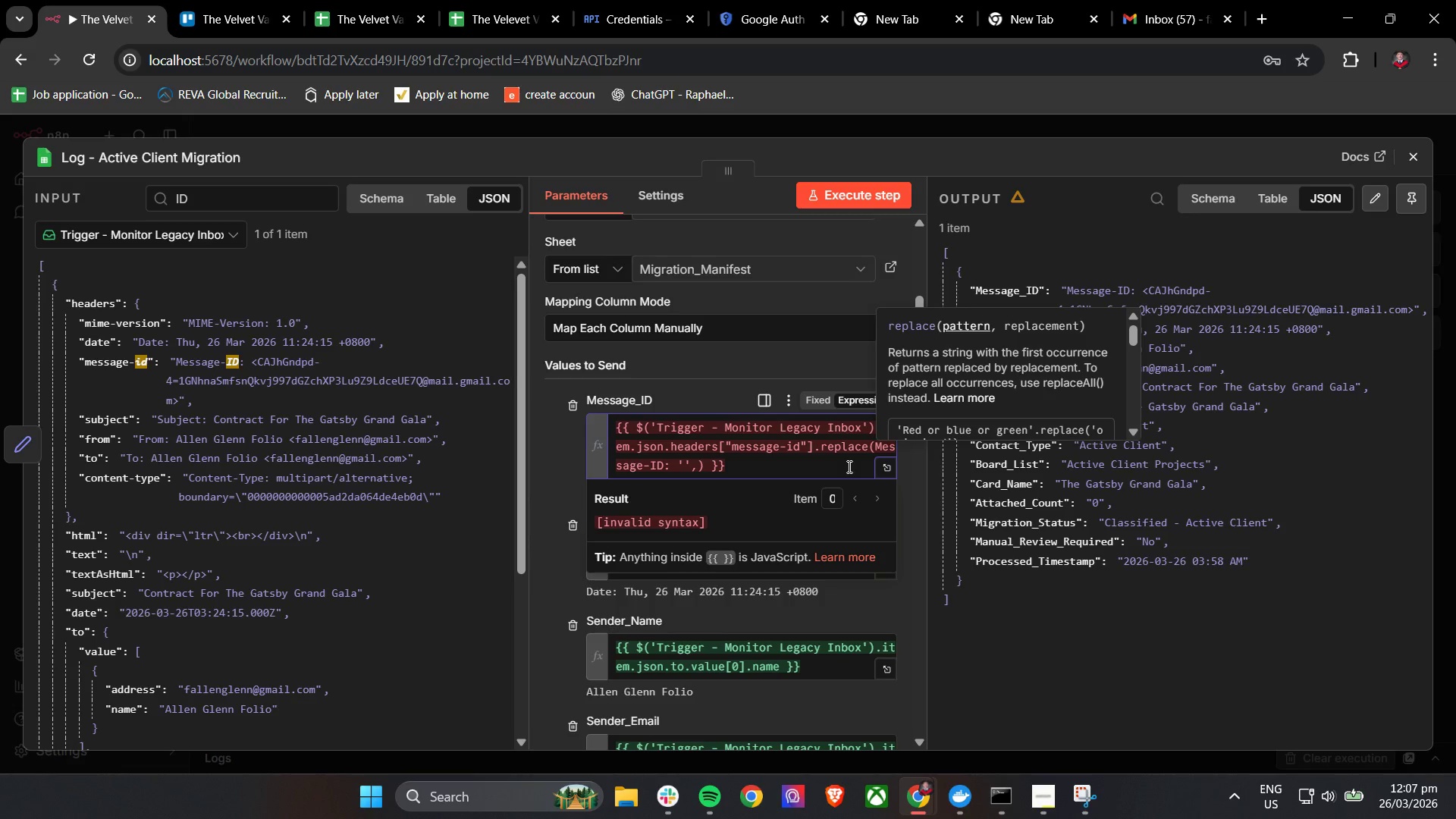 
key(Space)
 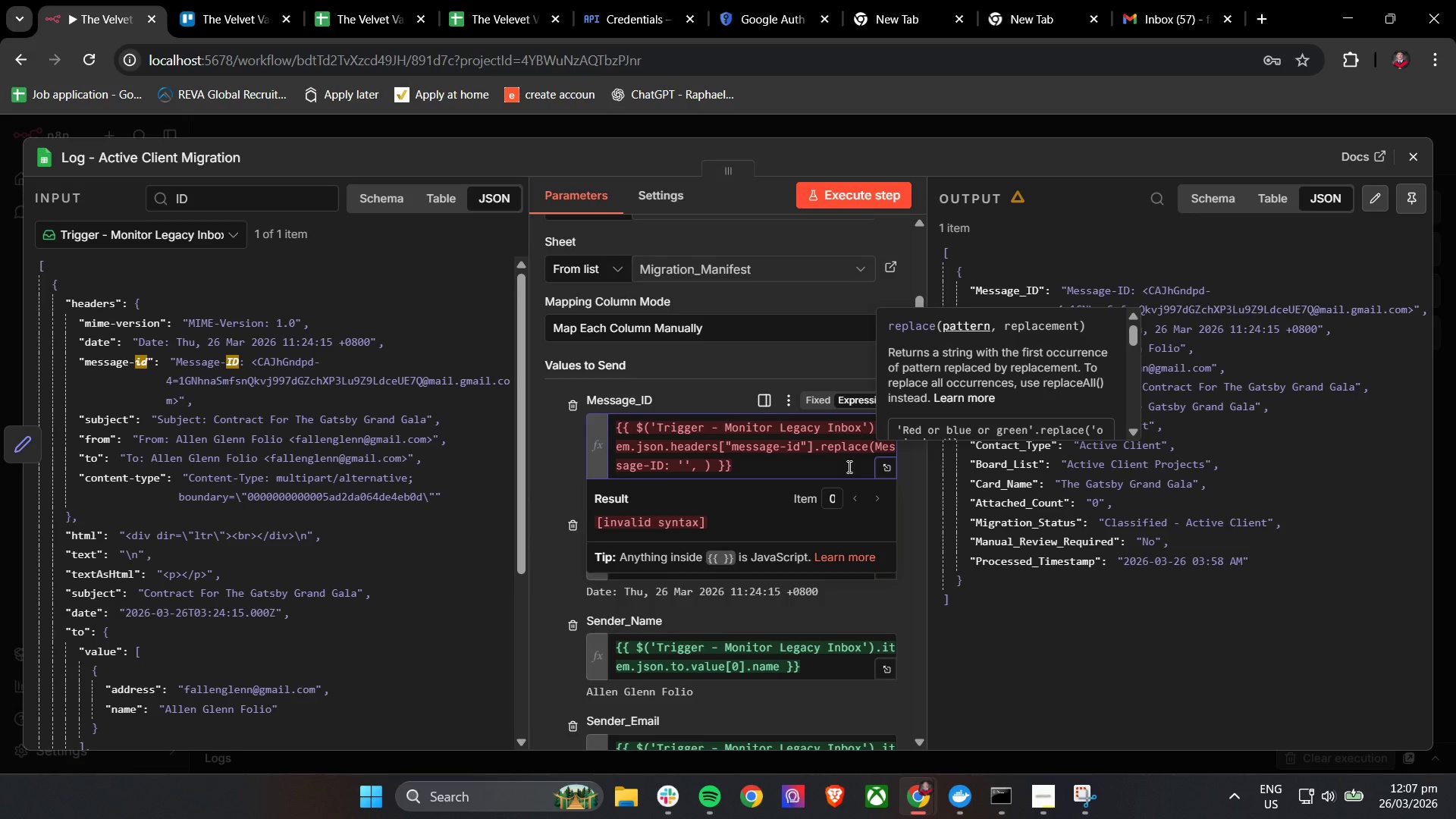 
key(Shift+Quote)
 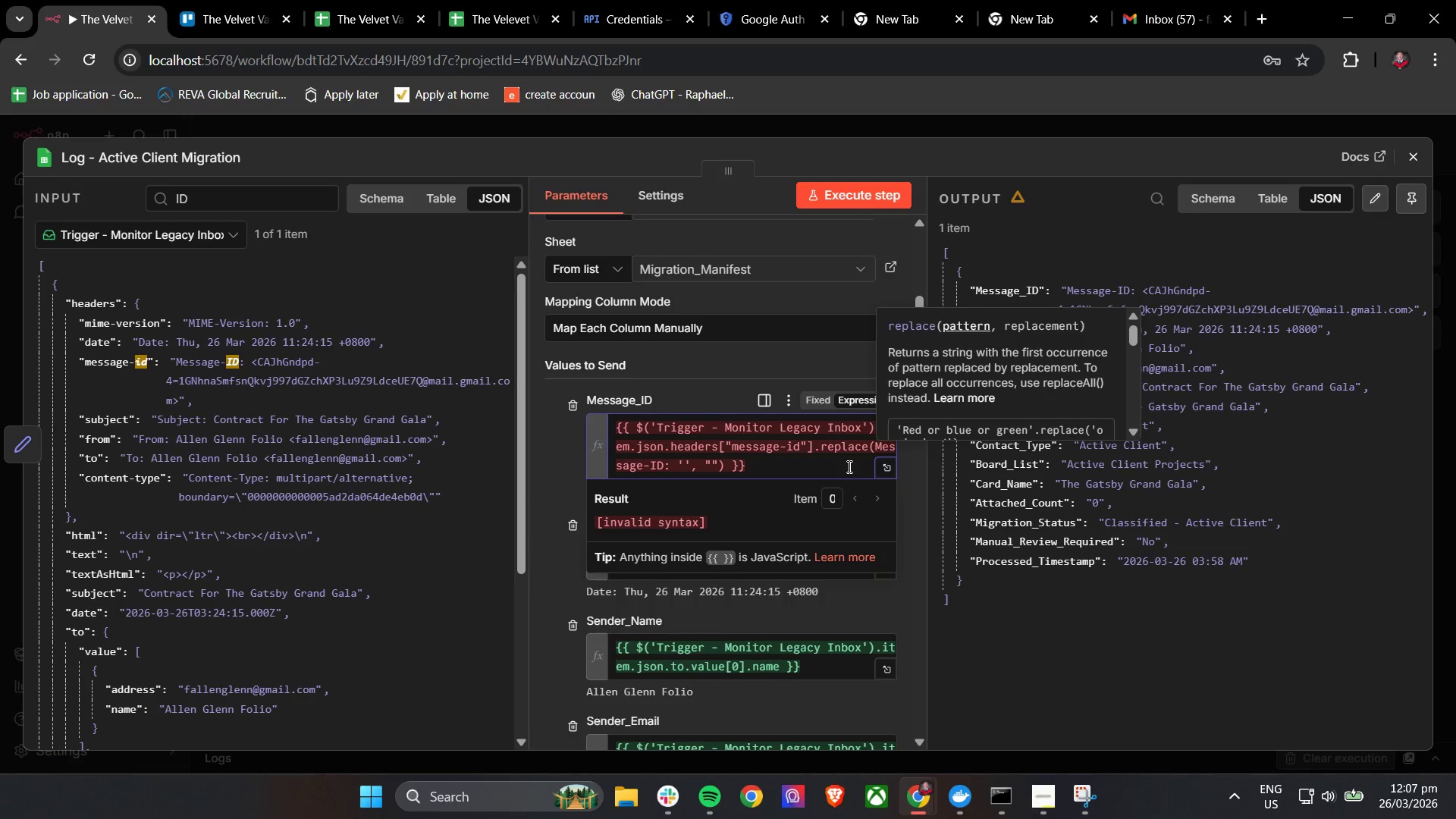 
key(ArrowRight)
 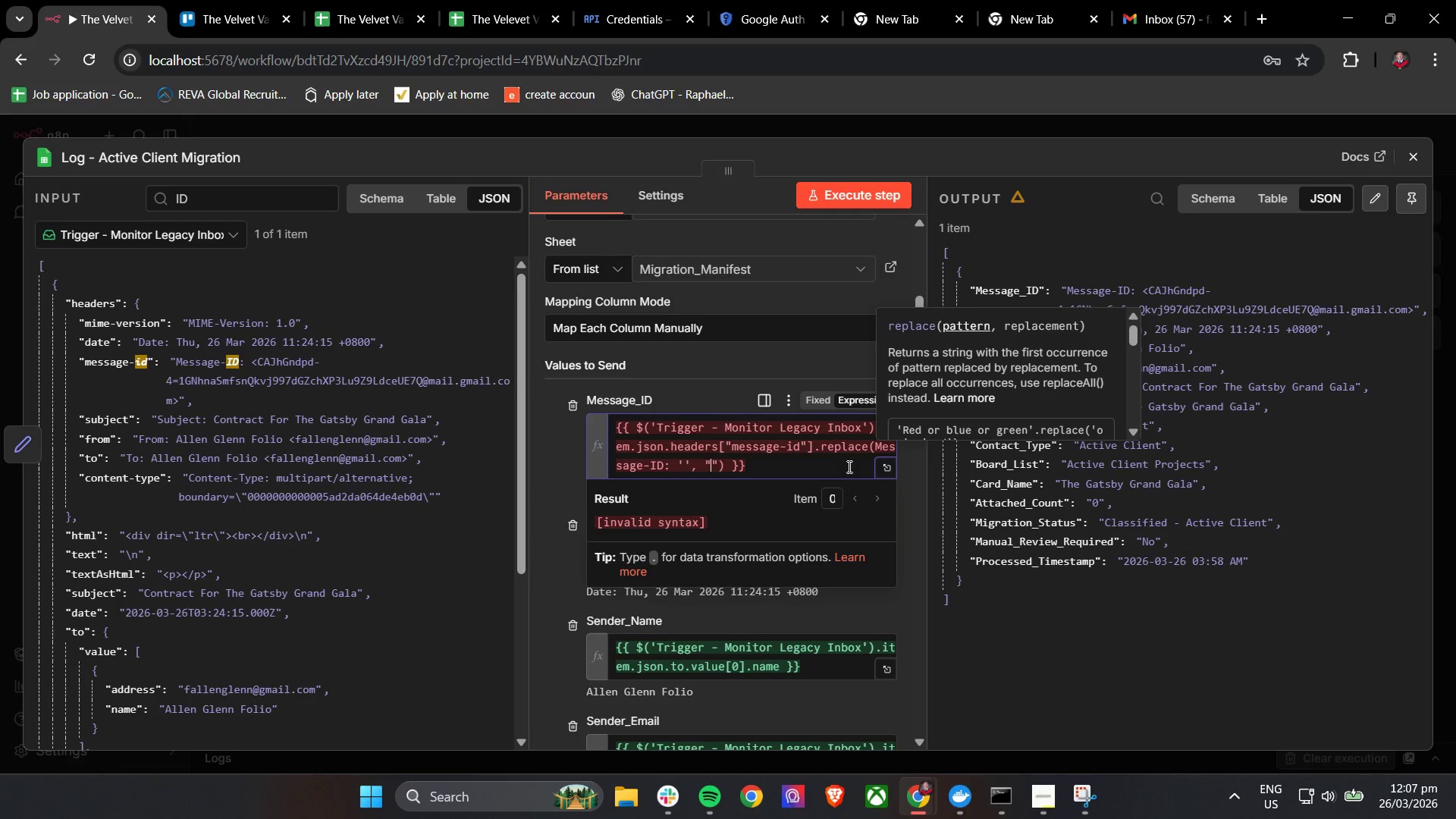 
key(ArrowLeft)
 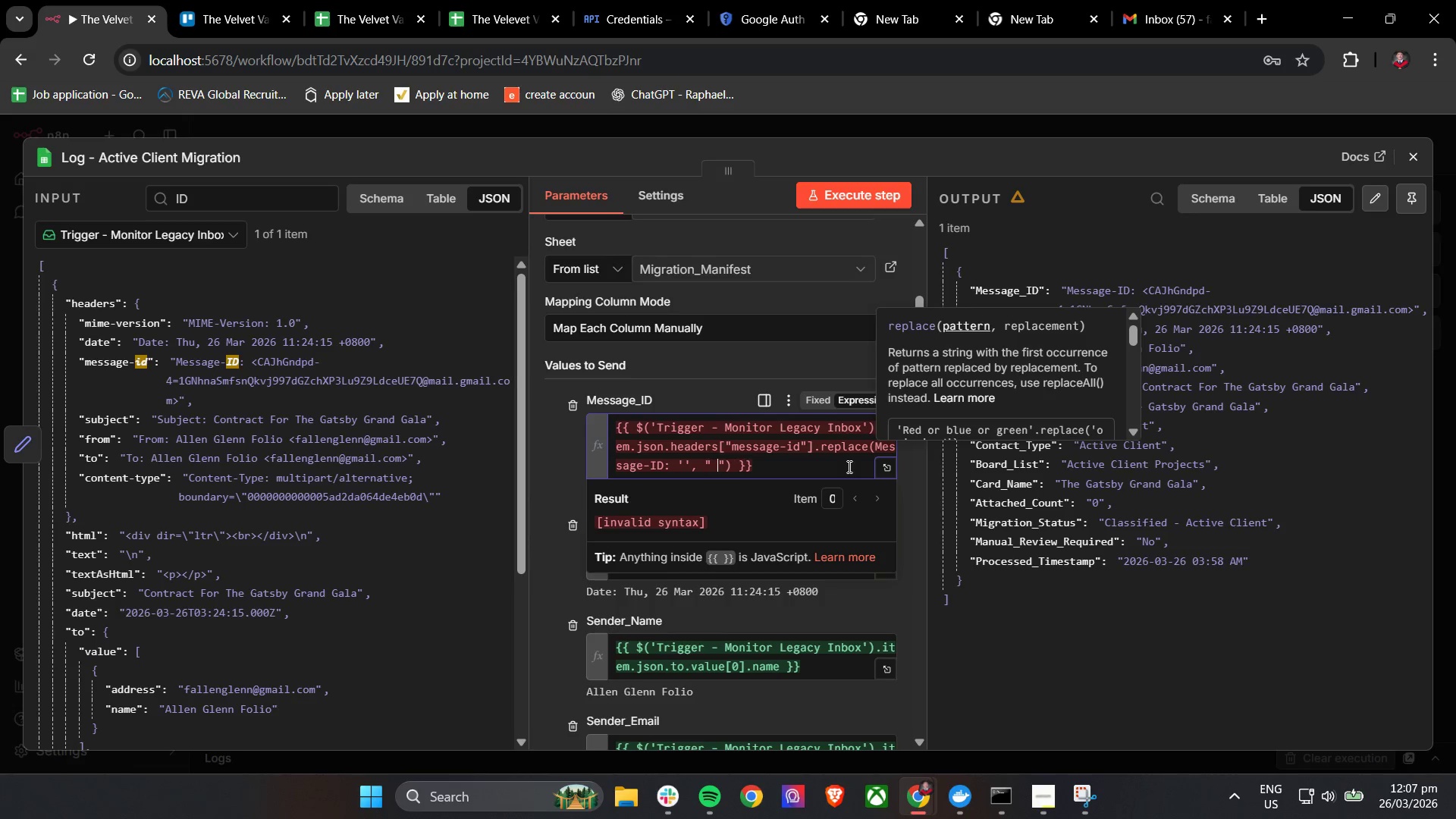 
key(Space)
 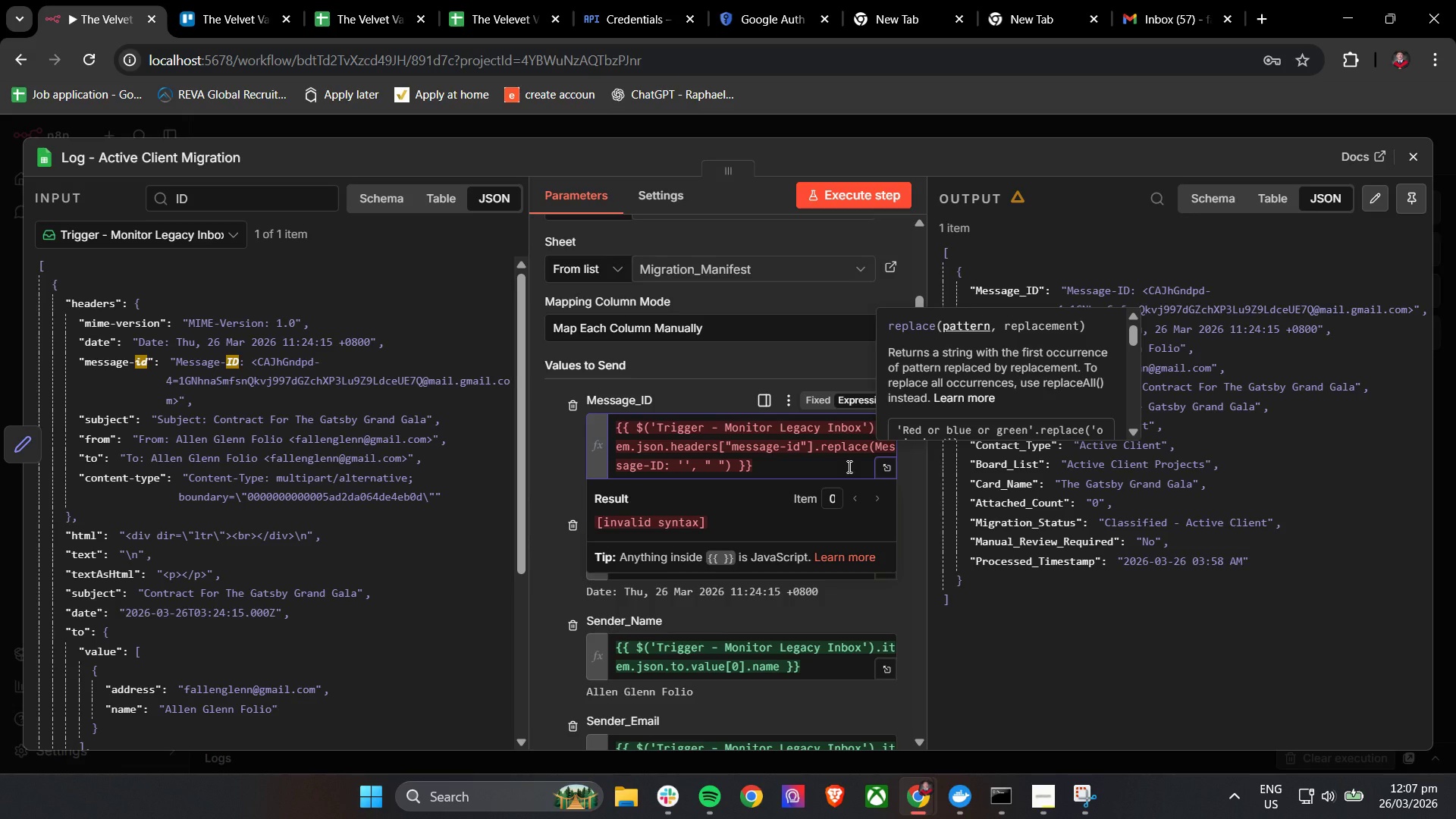 
key(Backspace)
 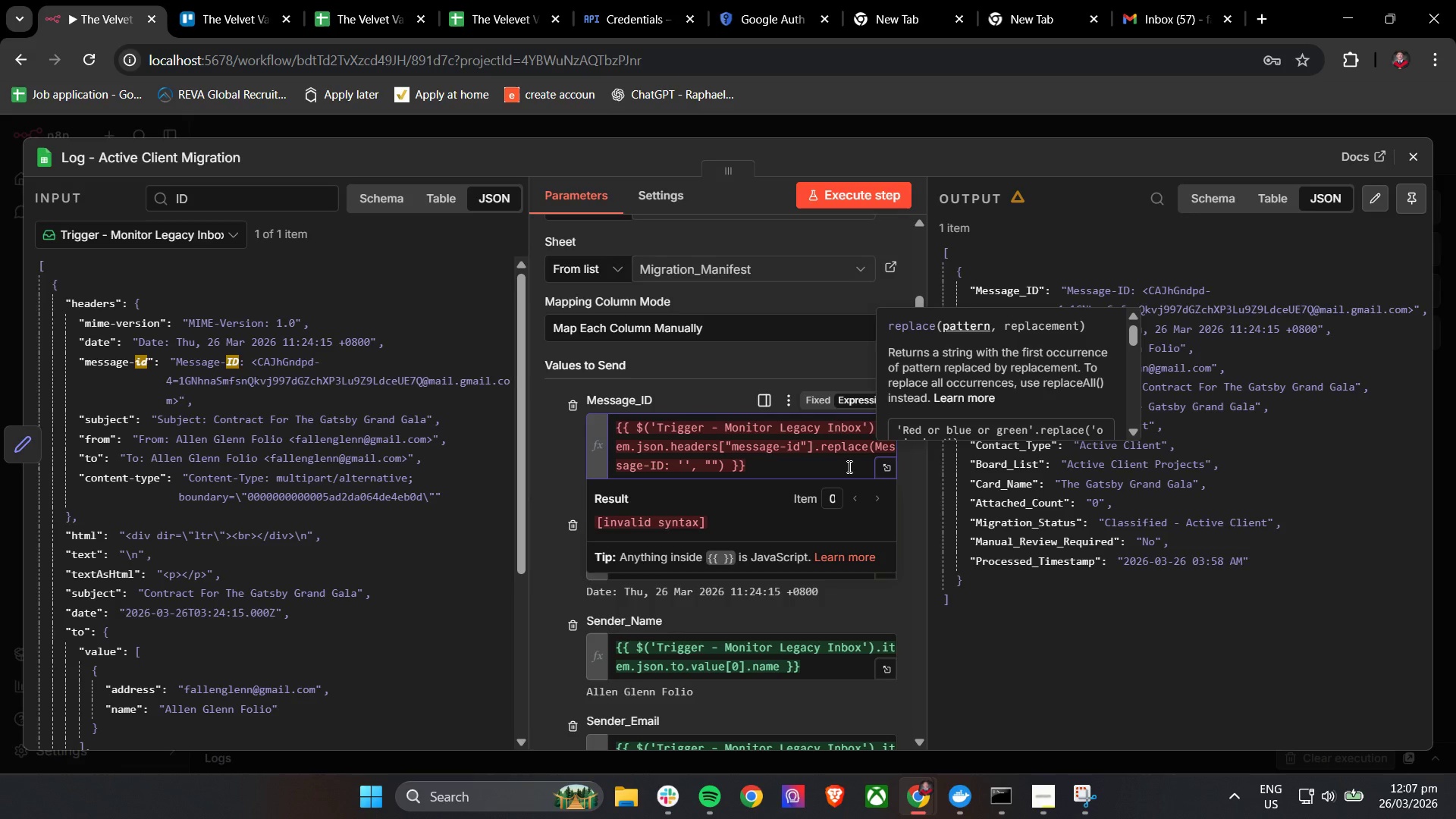 
key(ArrowLeft)
 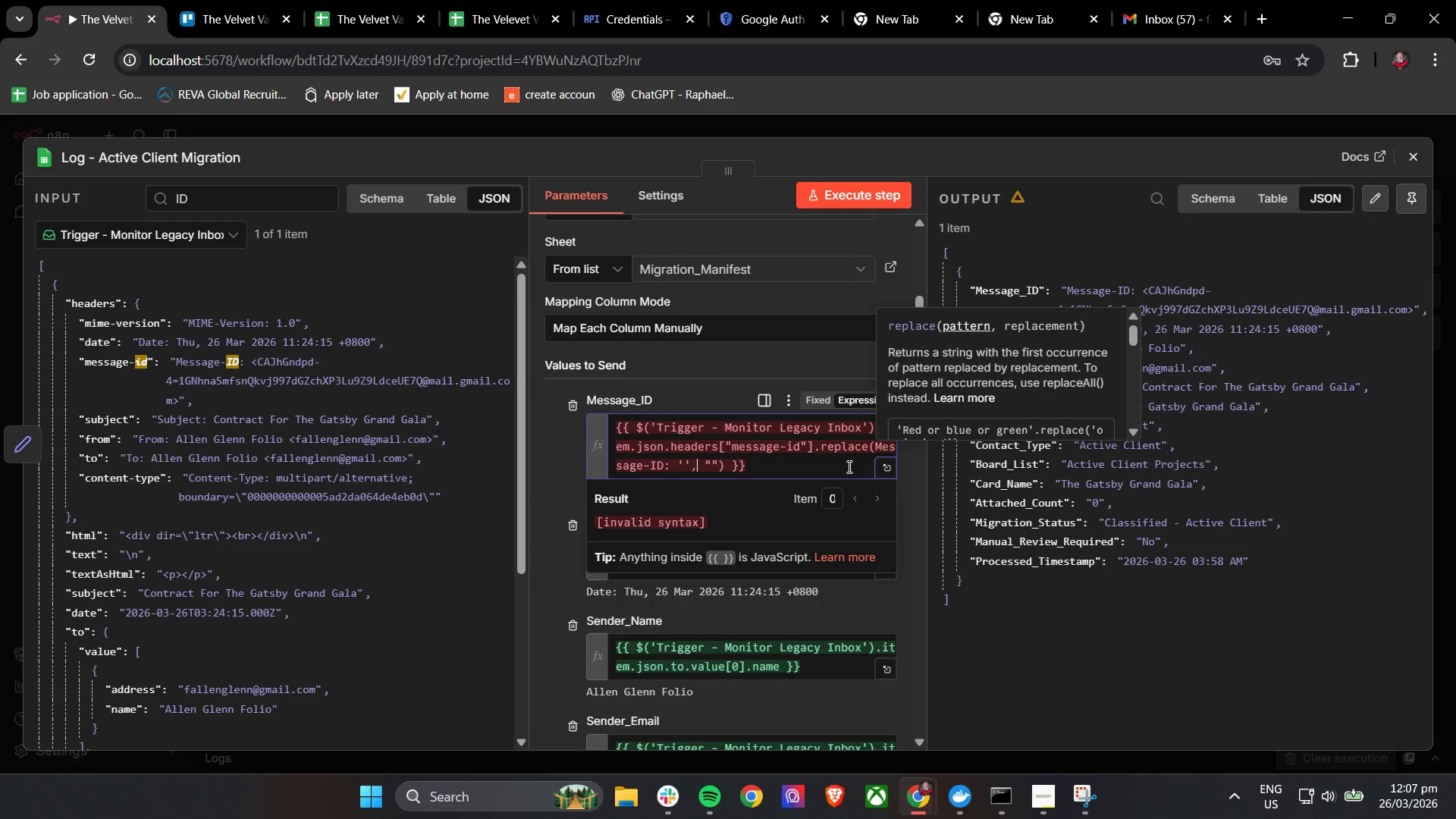 
key(ArrowLeft)
 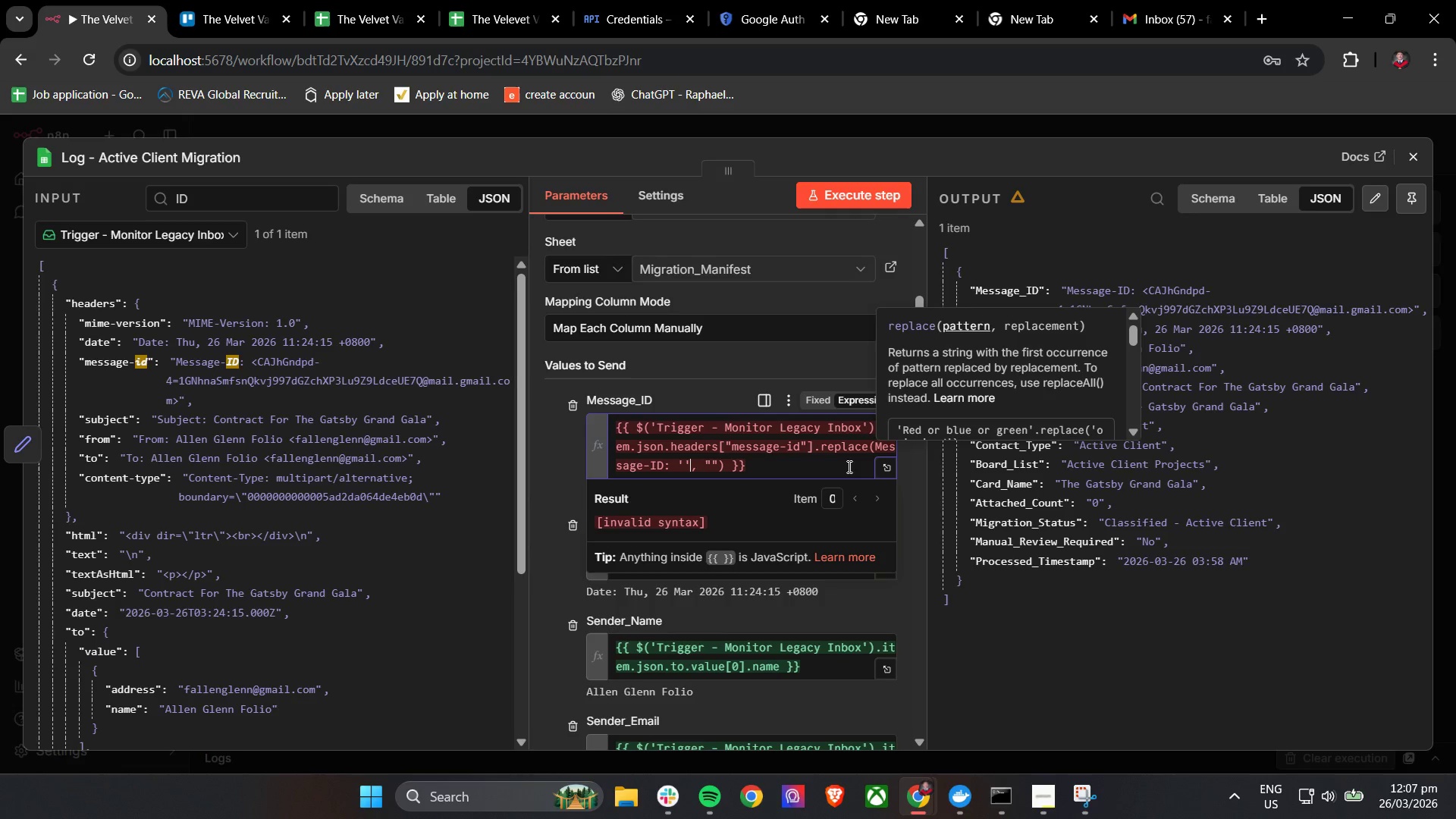 
key(ArrowLeft)
 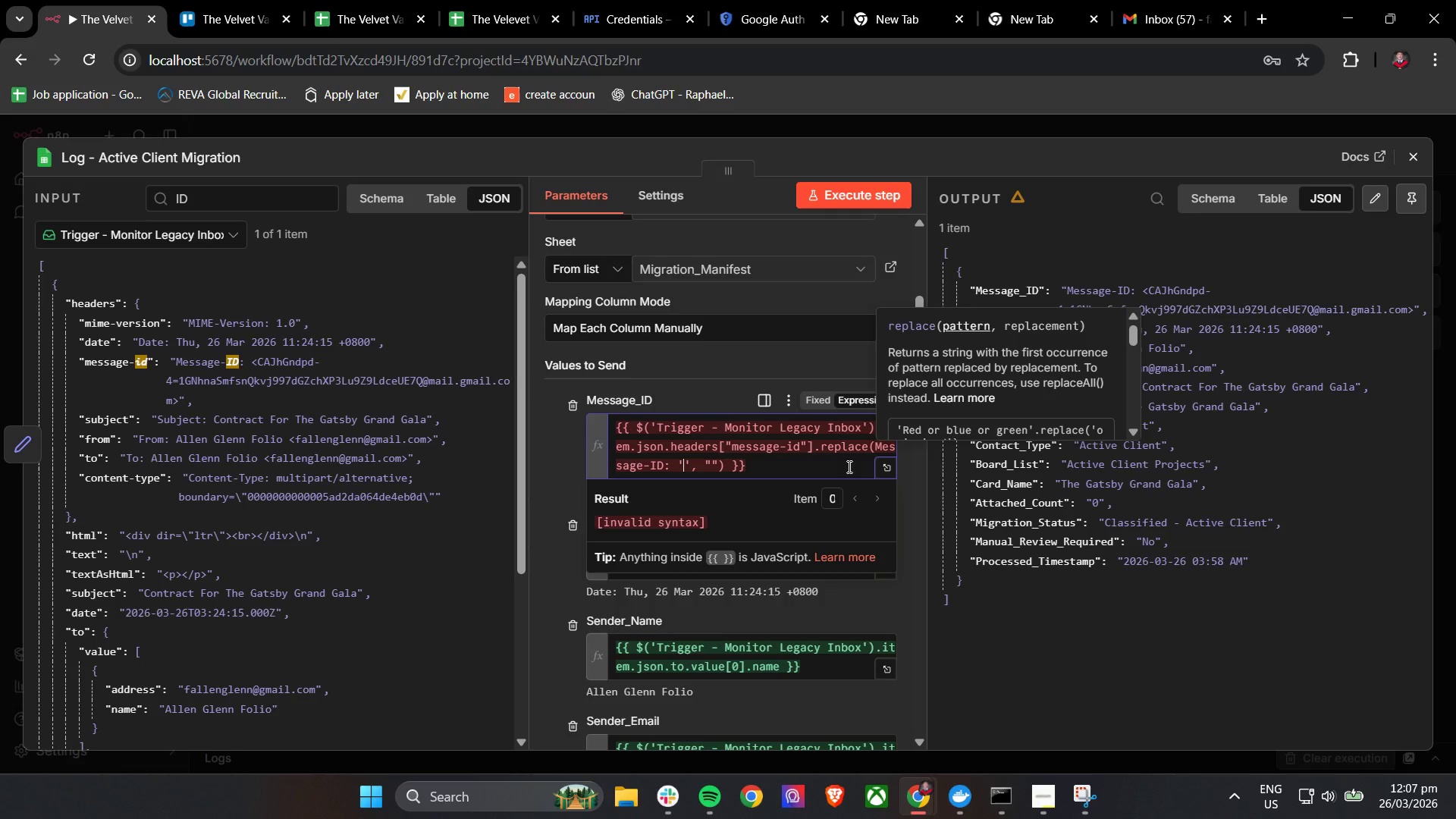 
key(ArrowLeft)
 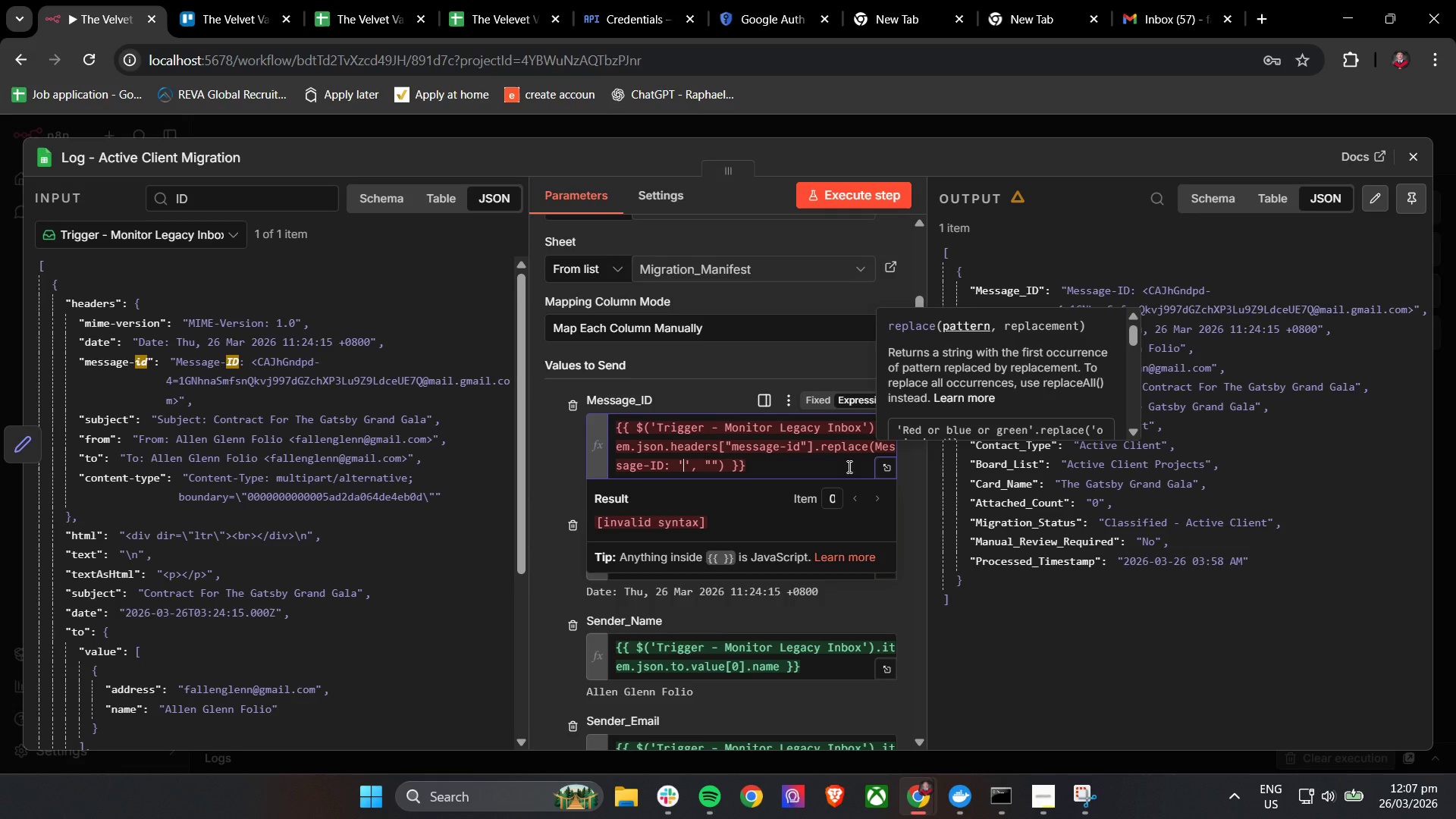 
key(Equal)
 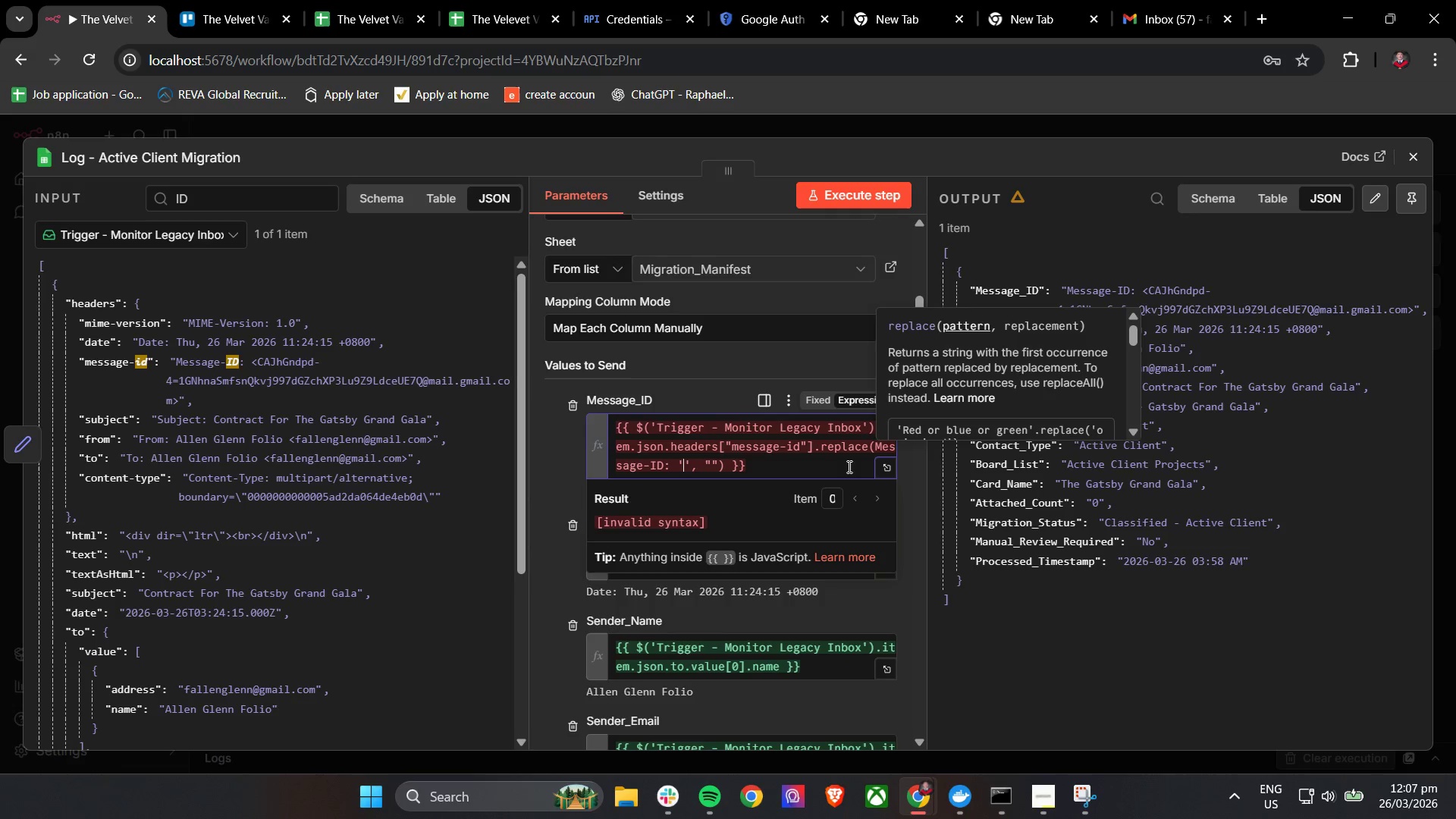 
key(Backspace)
 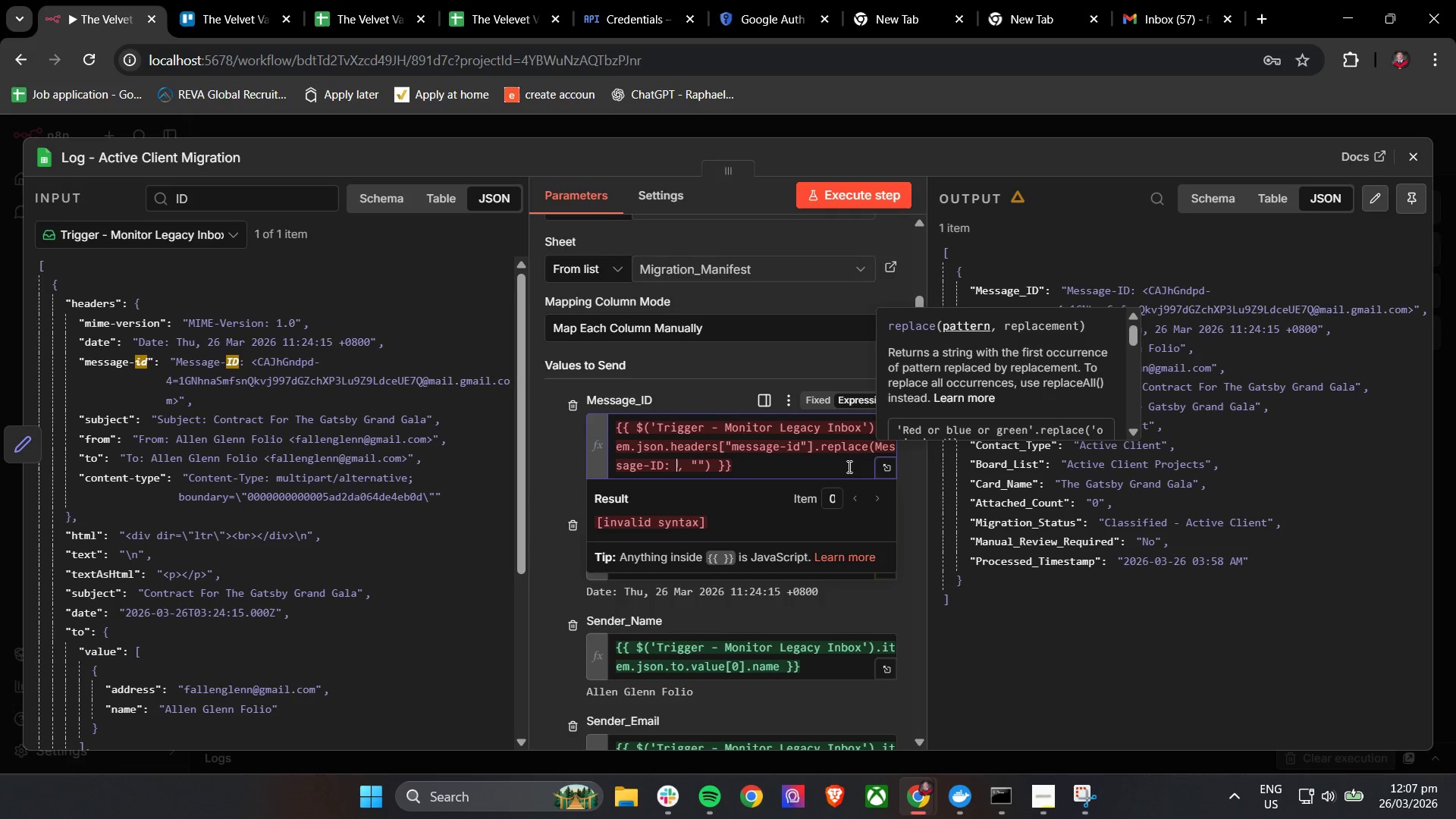 
key(Backspace)
 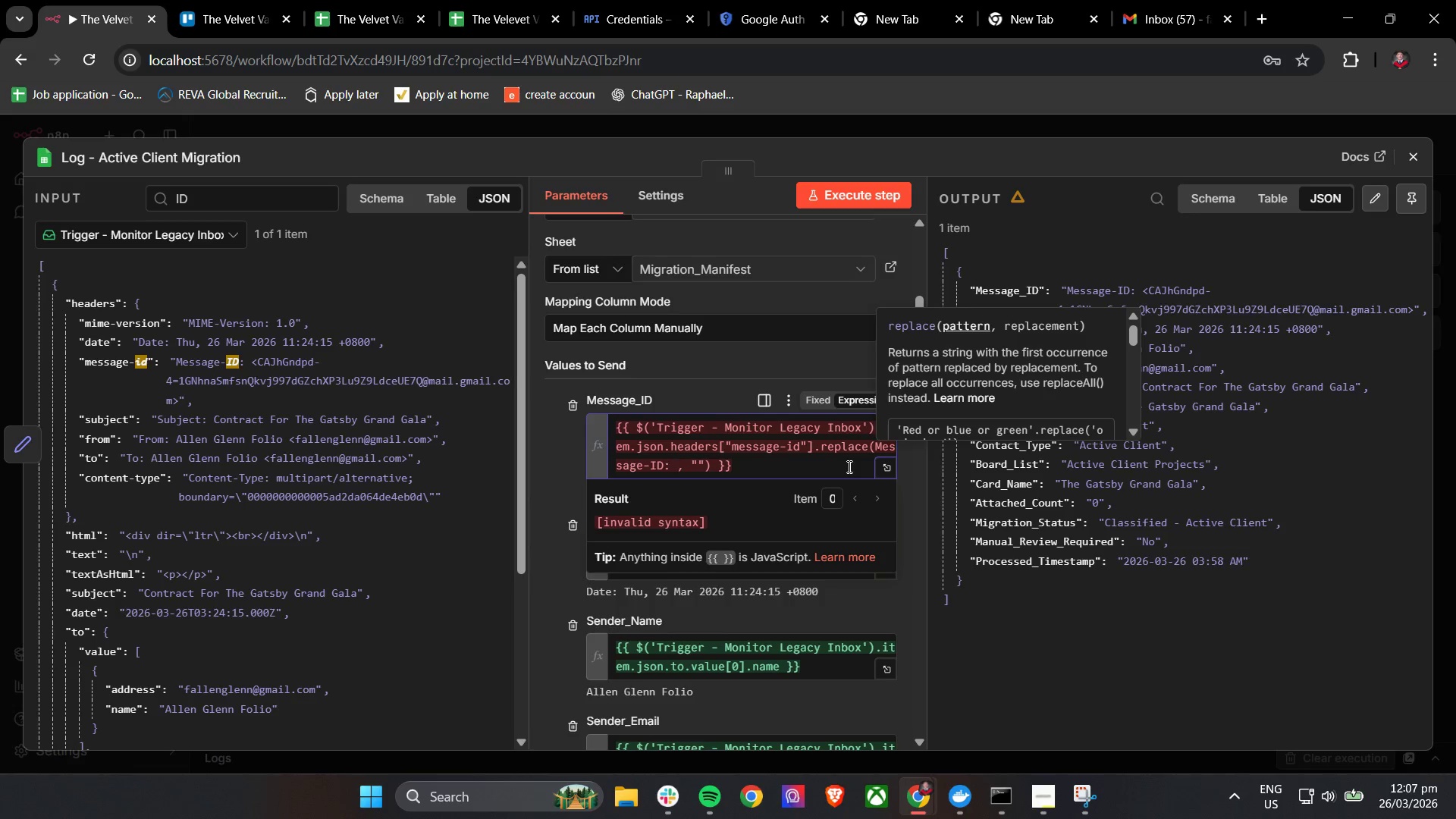 
key(ArrowRight)
 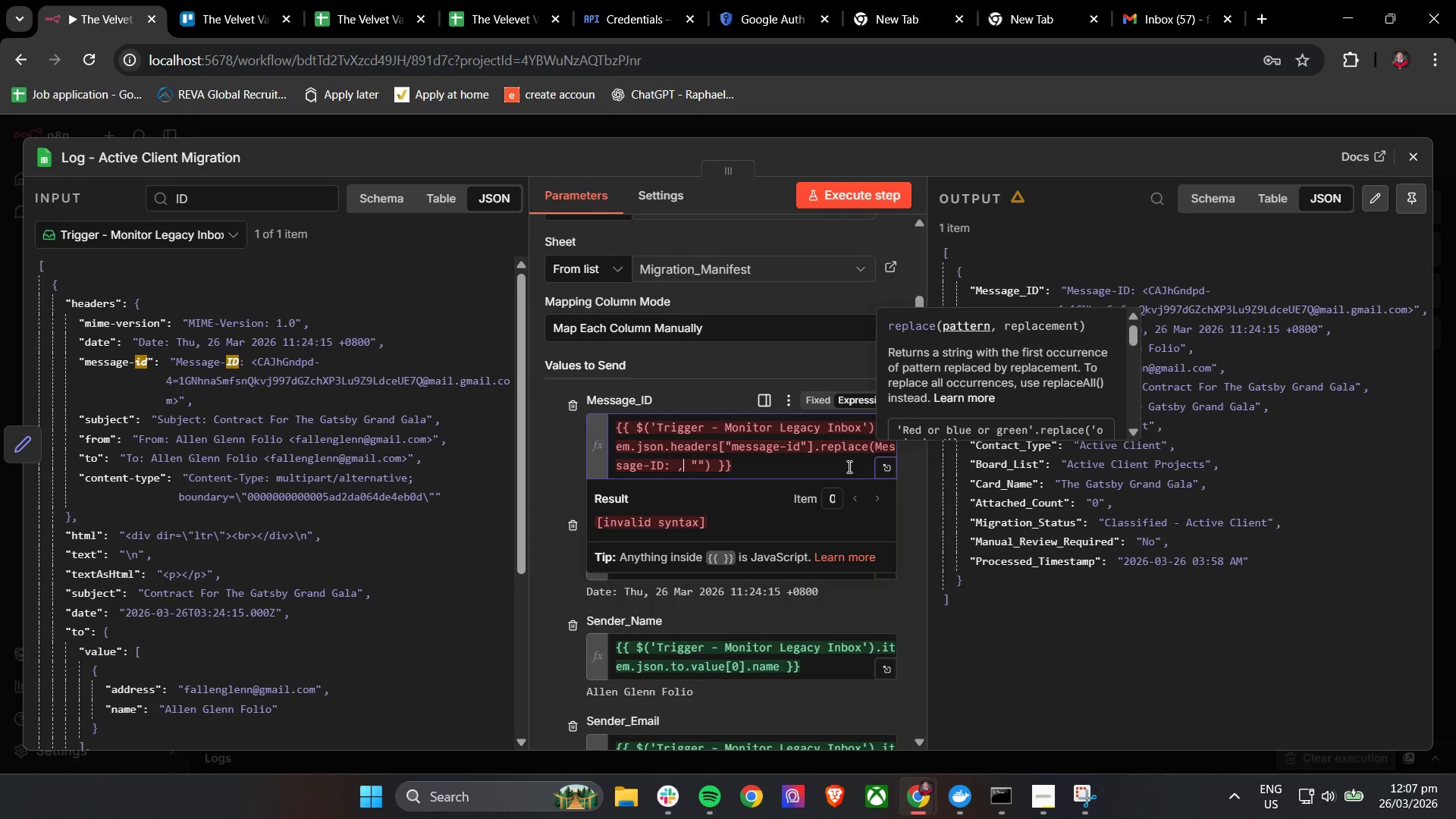 
key(ArrowRight)
 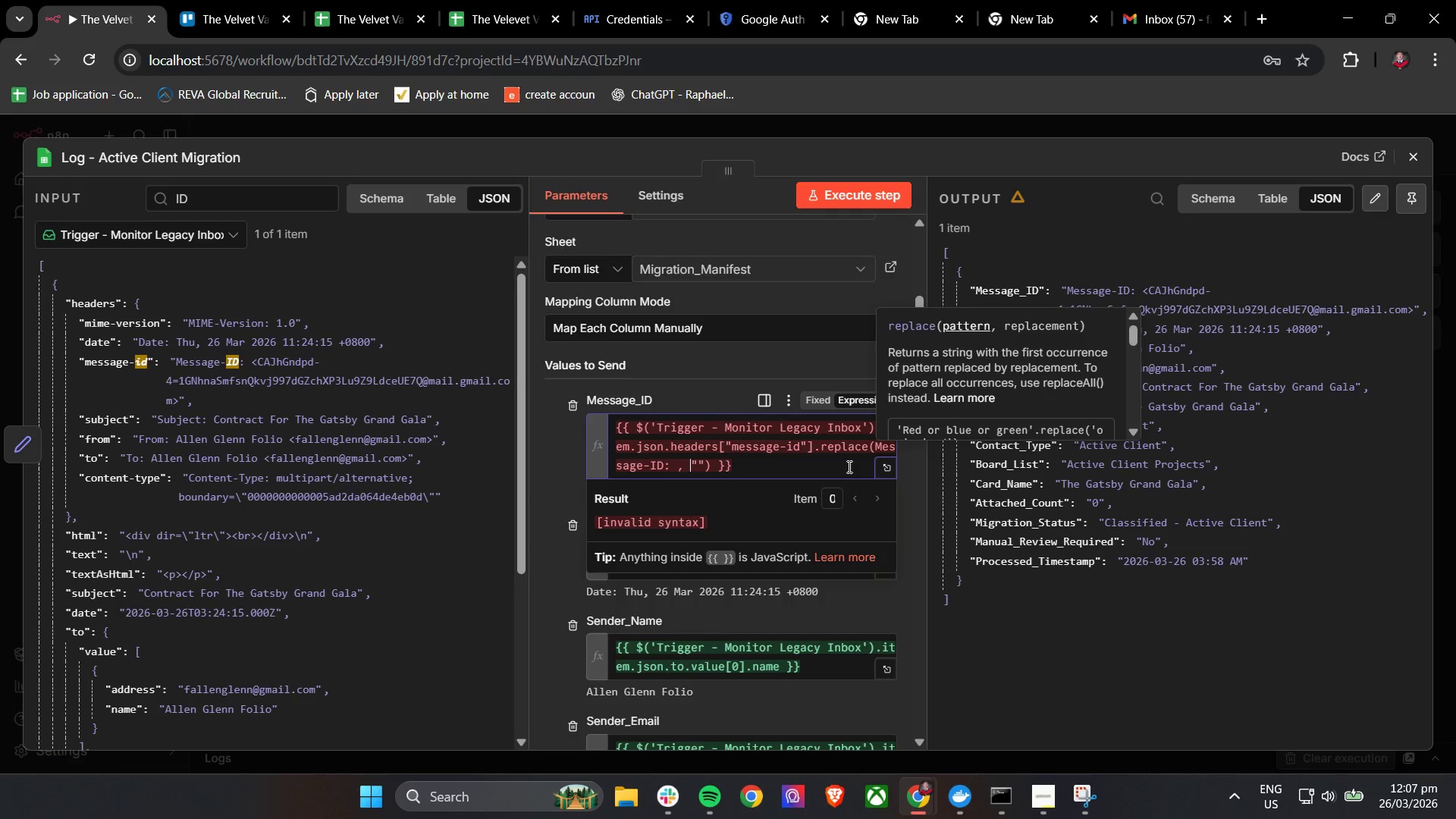 
key(ArrowRight)
 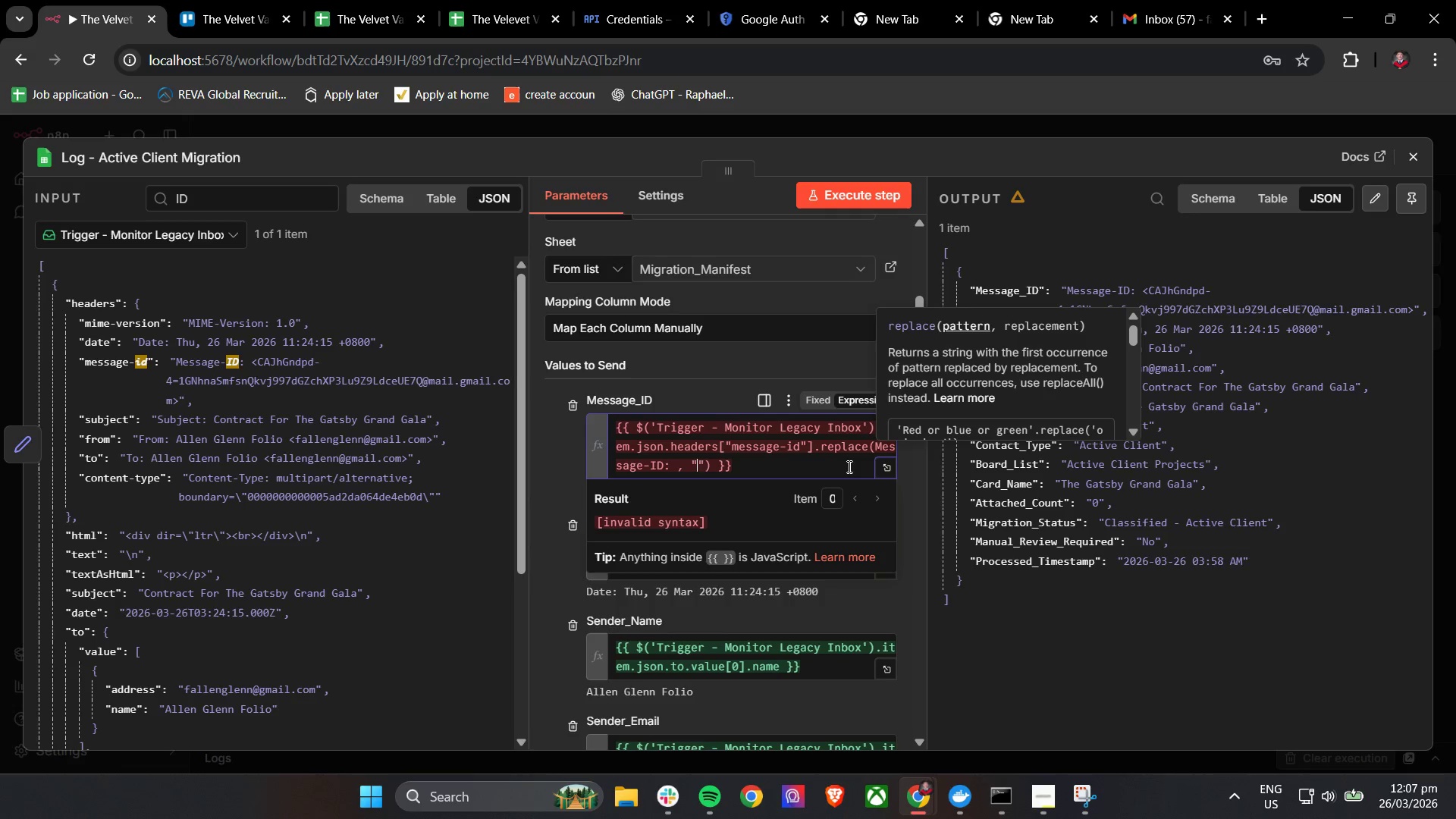 
key(ArrowRight)
 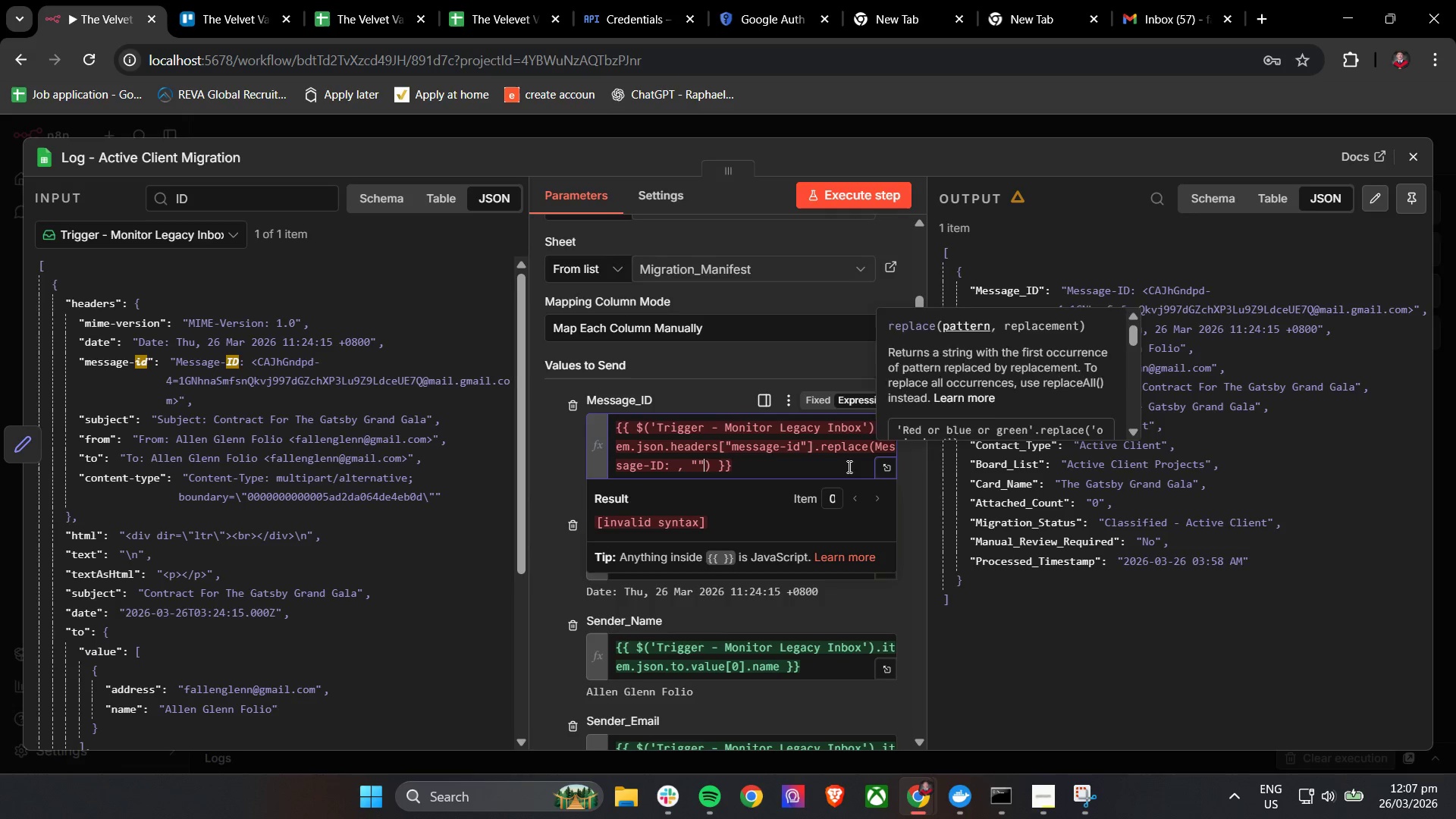 
key(ArrowRight)
 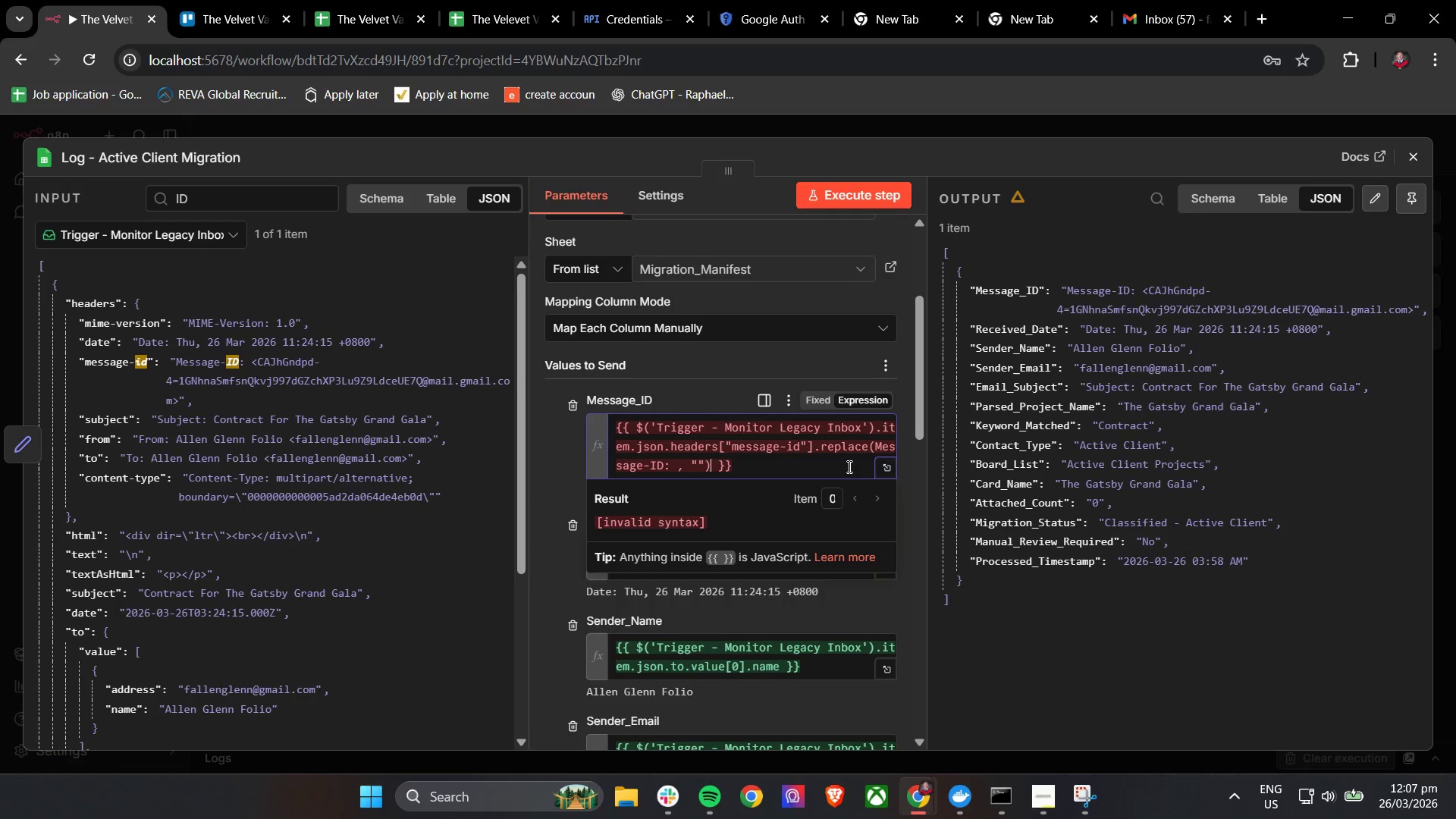 
key(ArrowRight)
 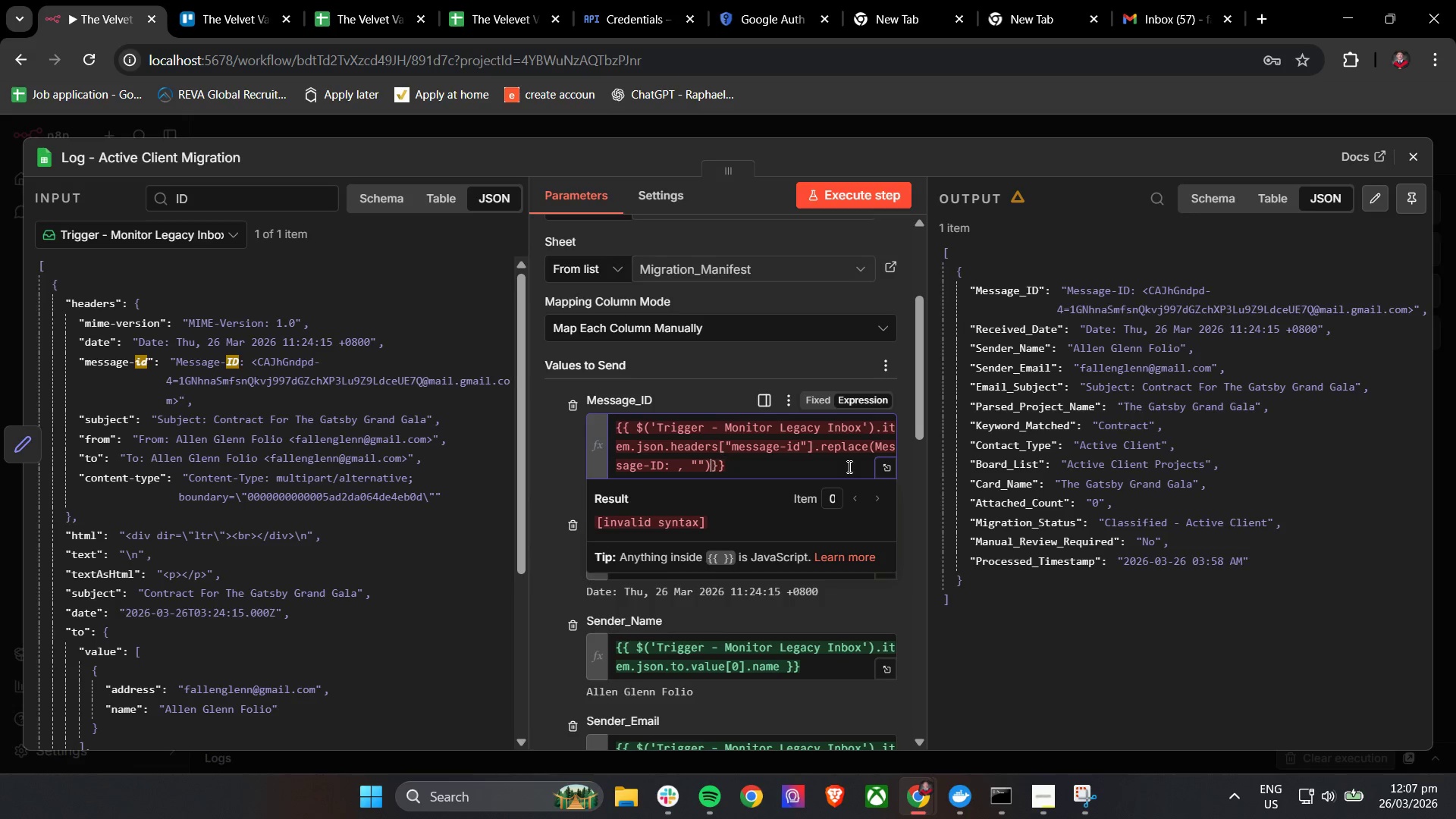 
key(Backspace)
 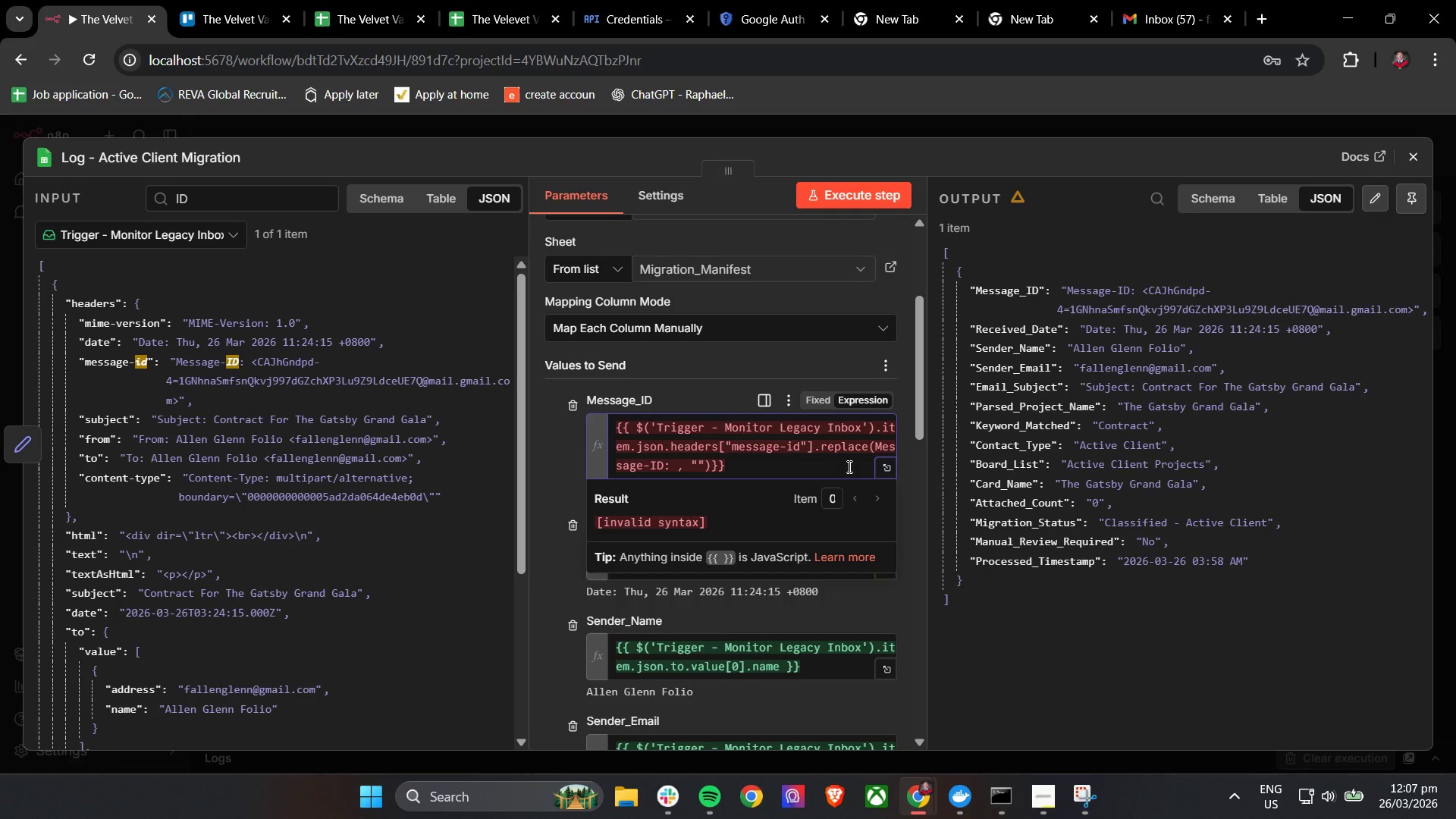 
wait(12.86)
 